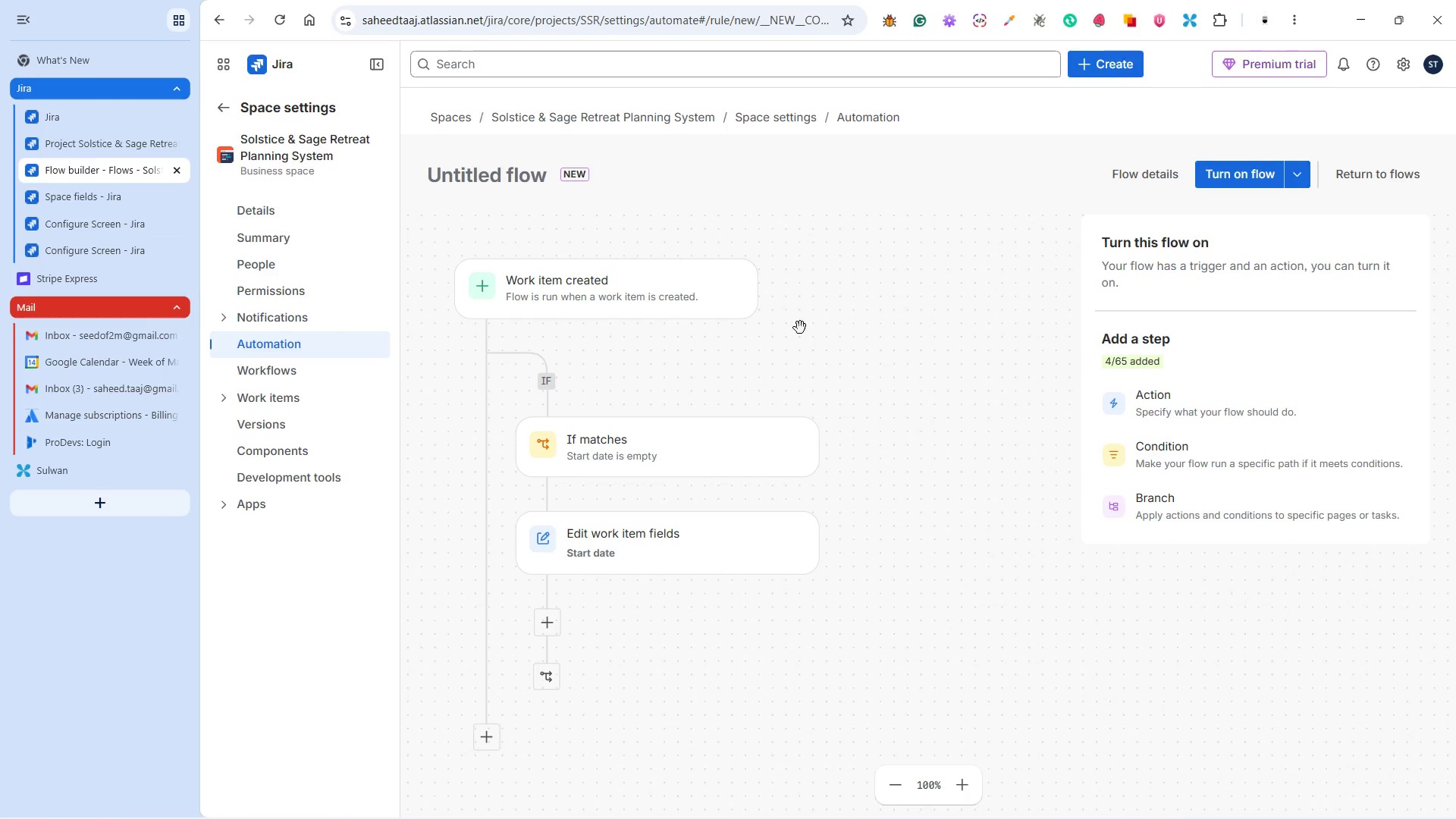 
scroll: coordinate [817, 454], scroll_direction: down, amount: 2.0
 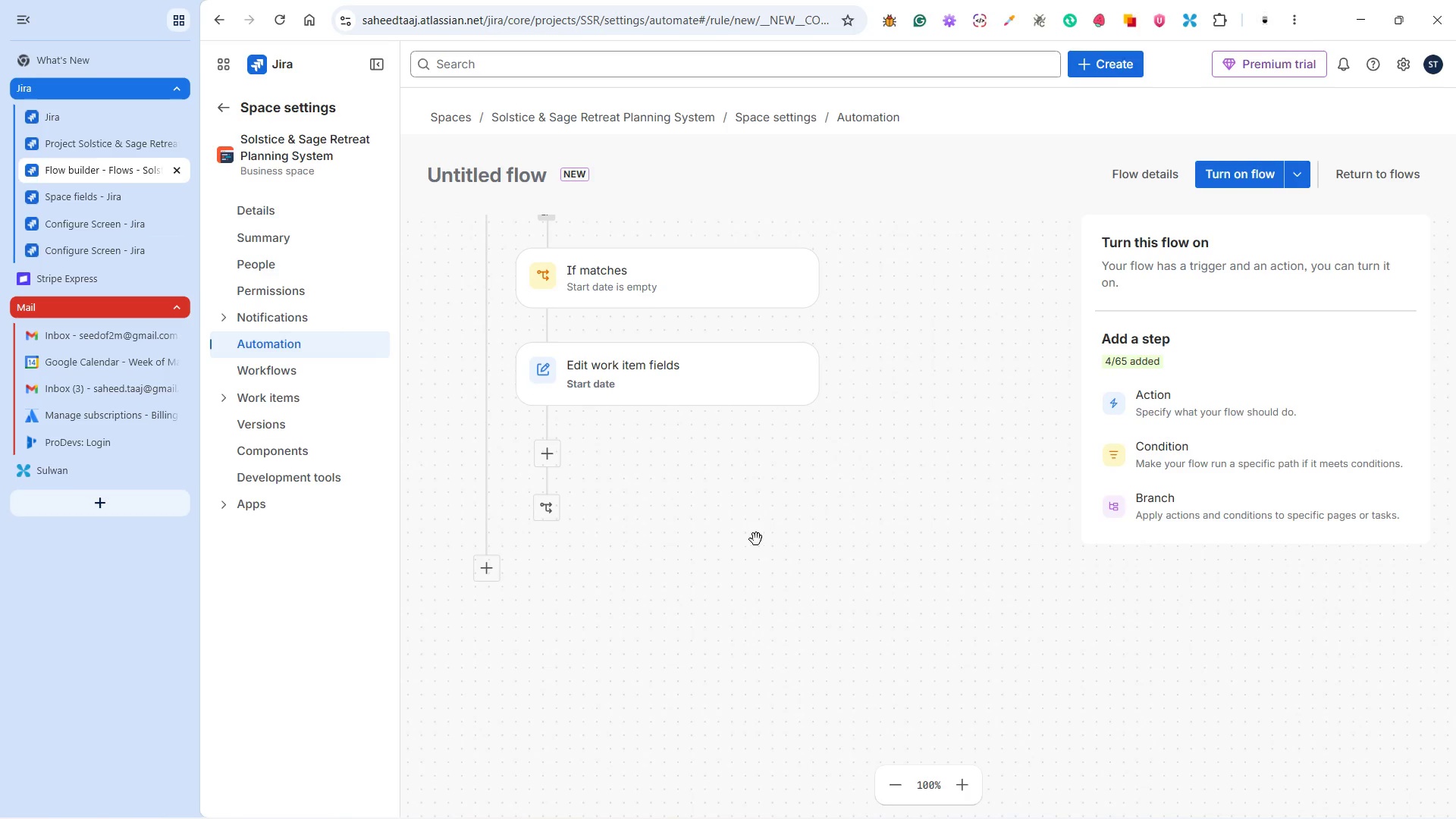 
left_click([1135, 171])
 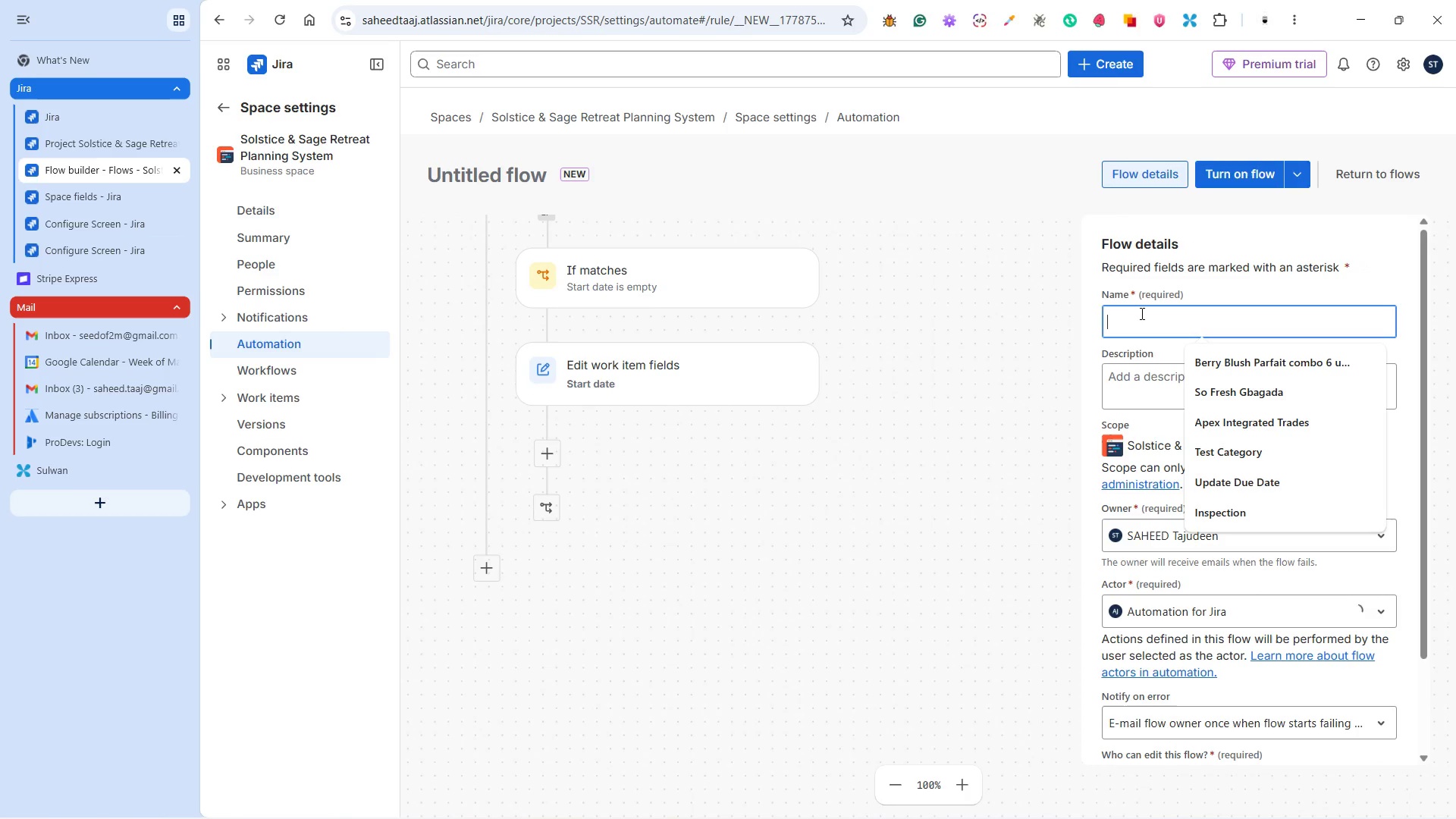 
type(Autp )
key(Backspace)
key(Backspace)
type(o create start and end date)
 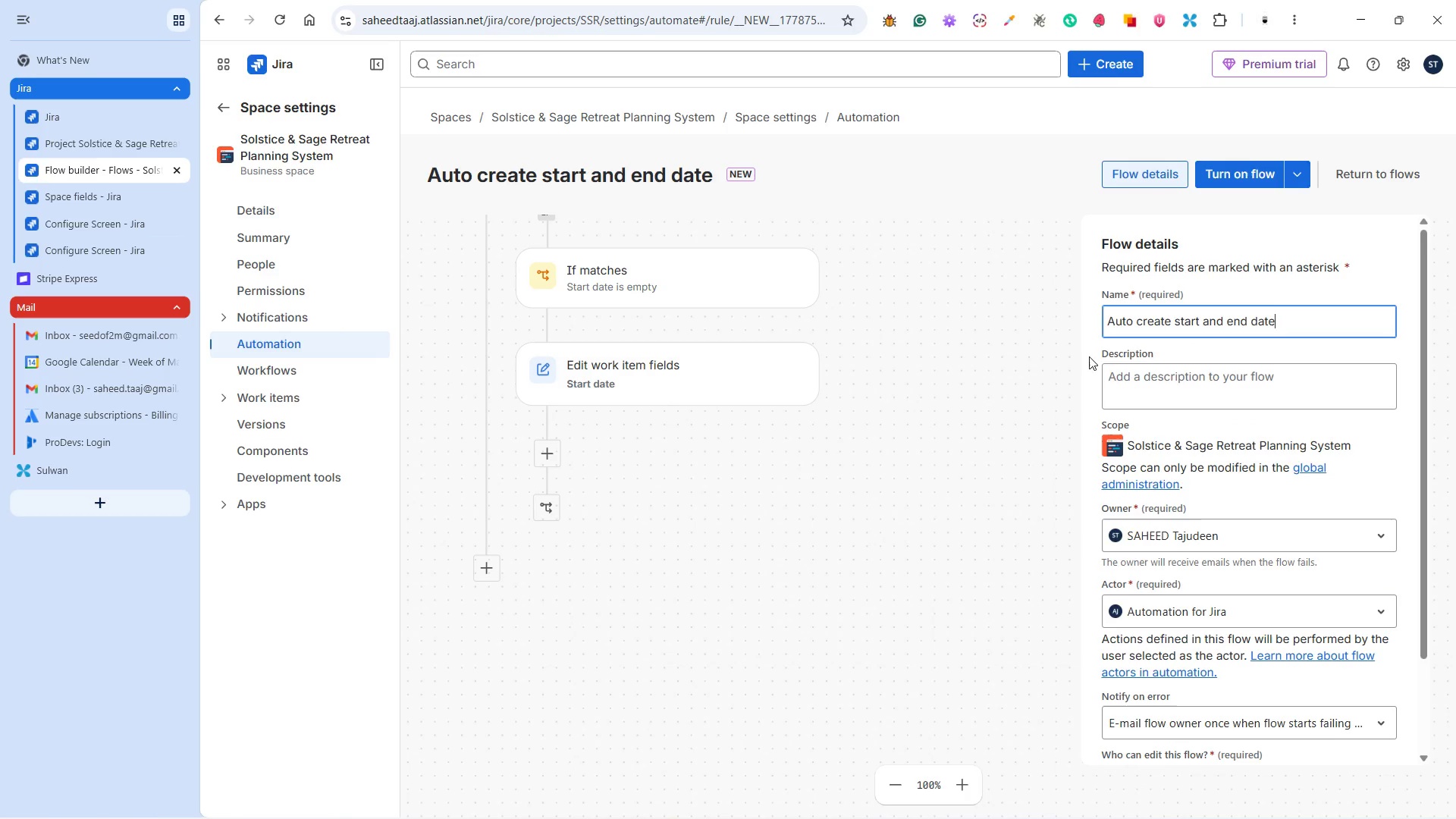 
left_click([1120, 384])
 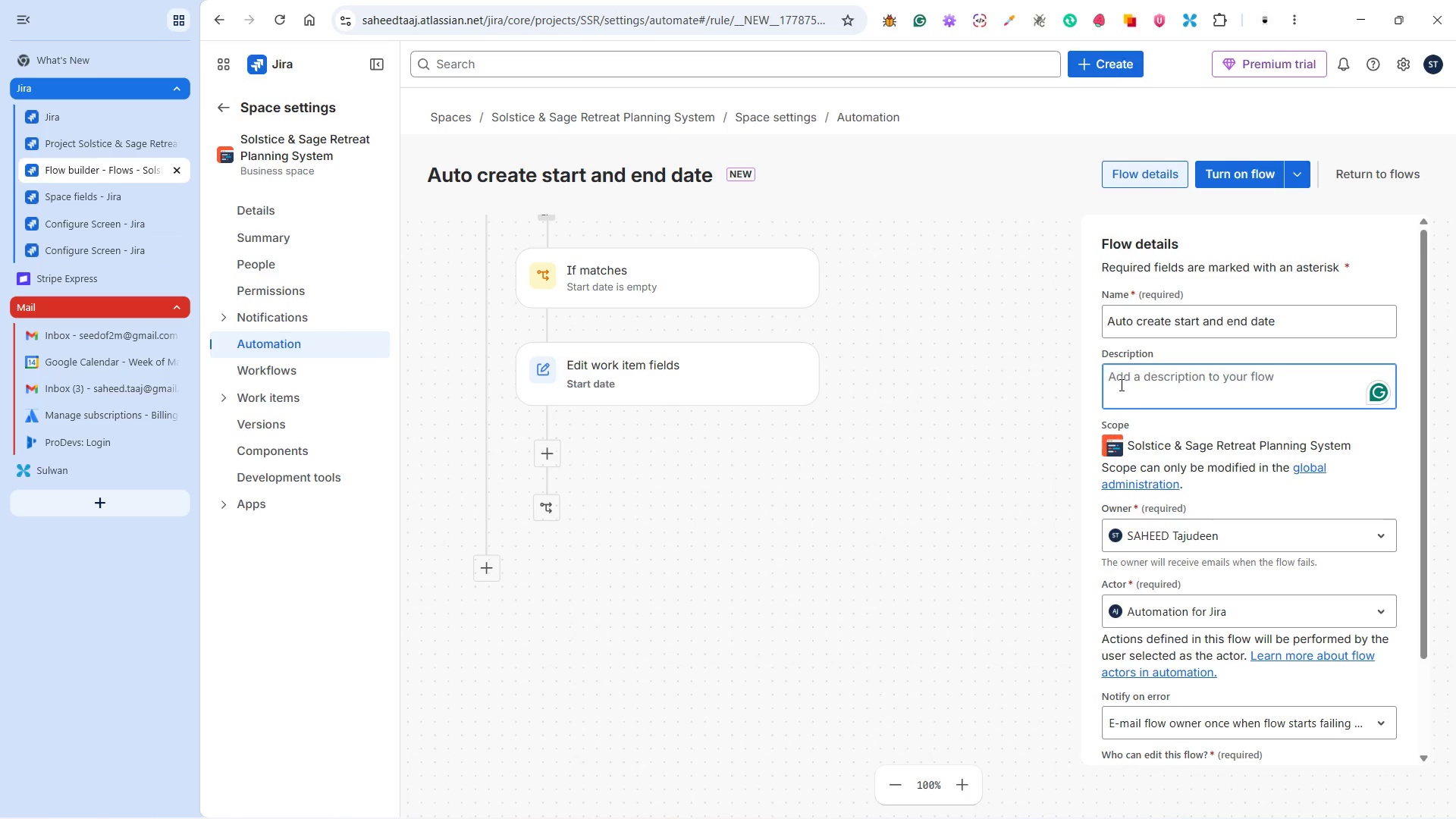 
type(This automatically use )
 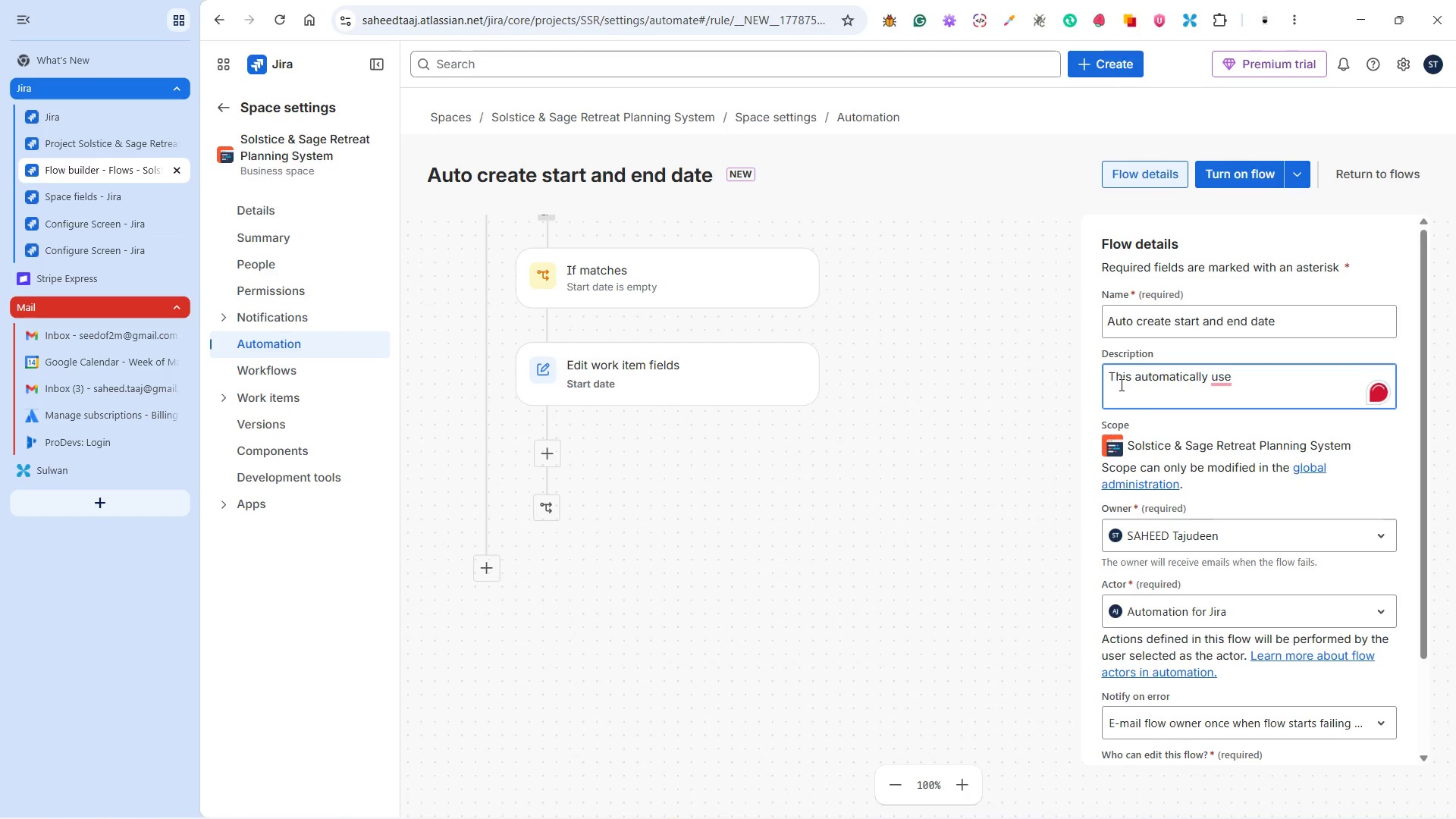 
wait(5.22)
 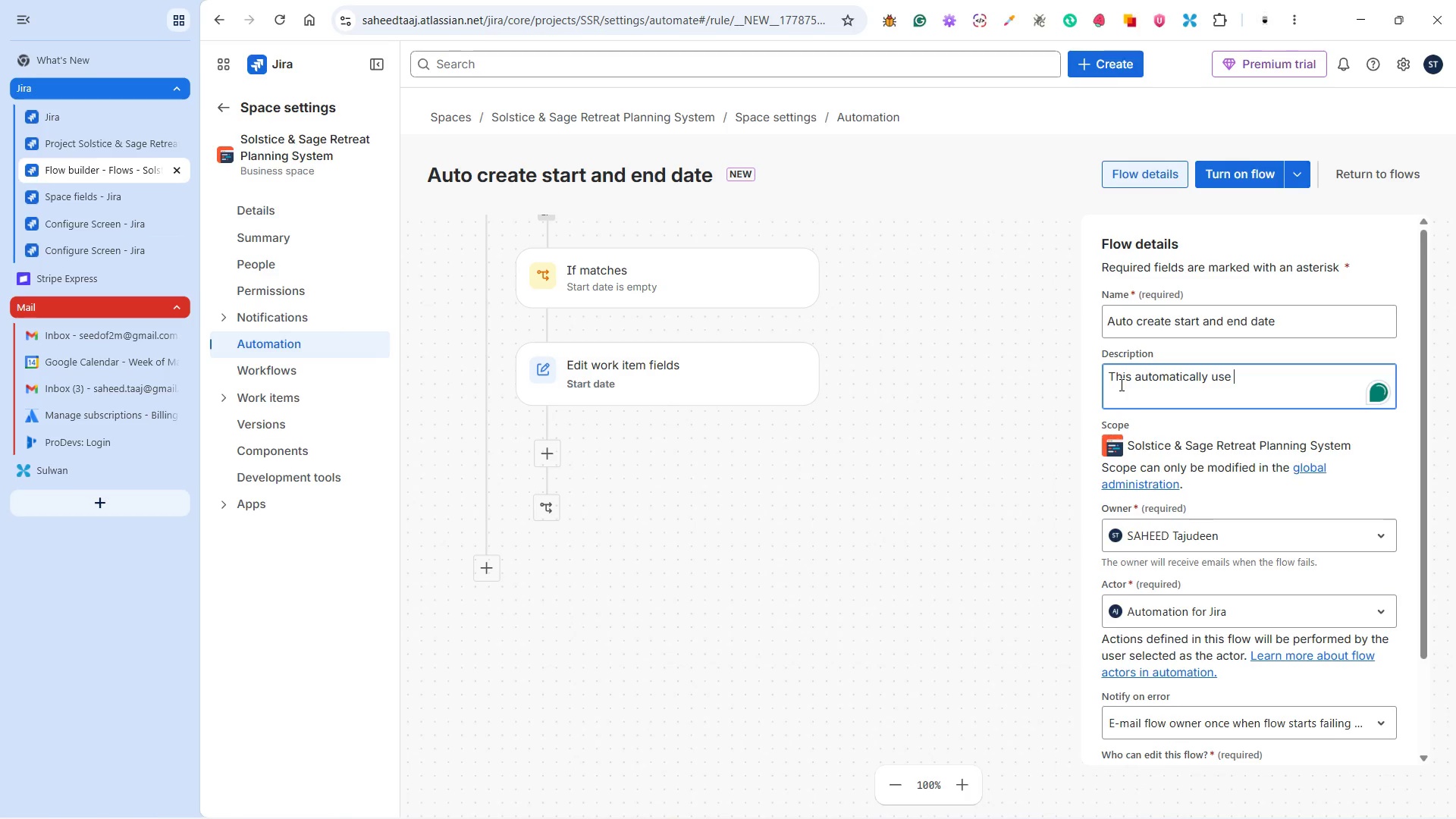 
type(the present date as the start date if it is not declared. It also automatically set the end date to event date for a parent task)
 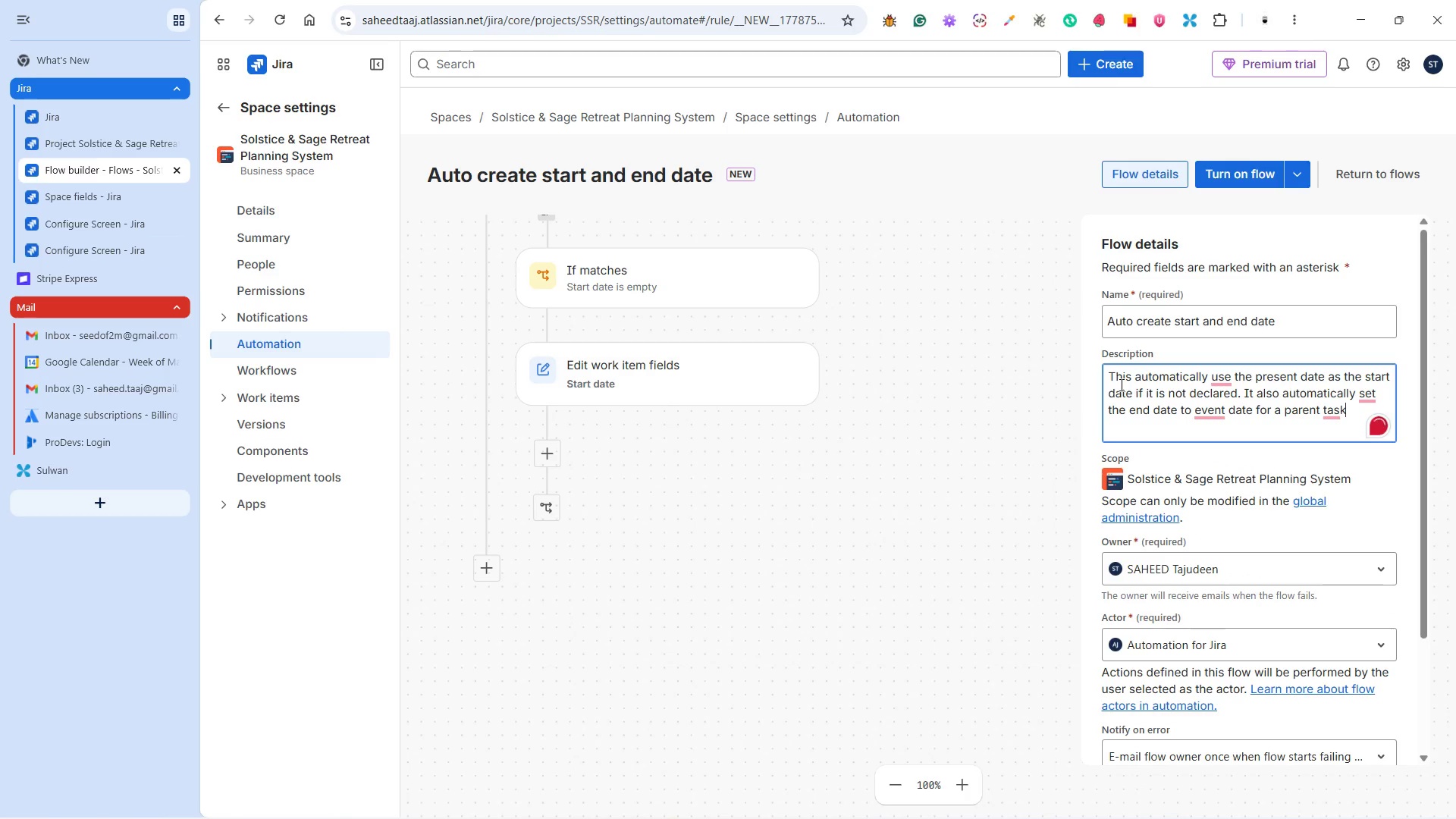 
wait(5.58)
 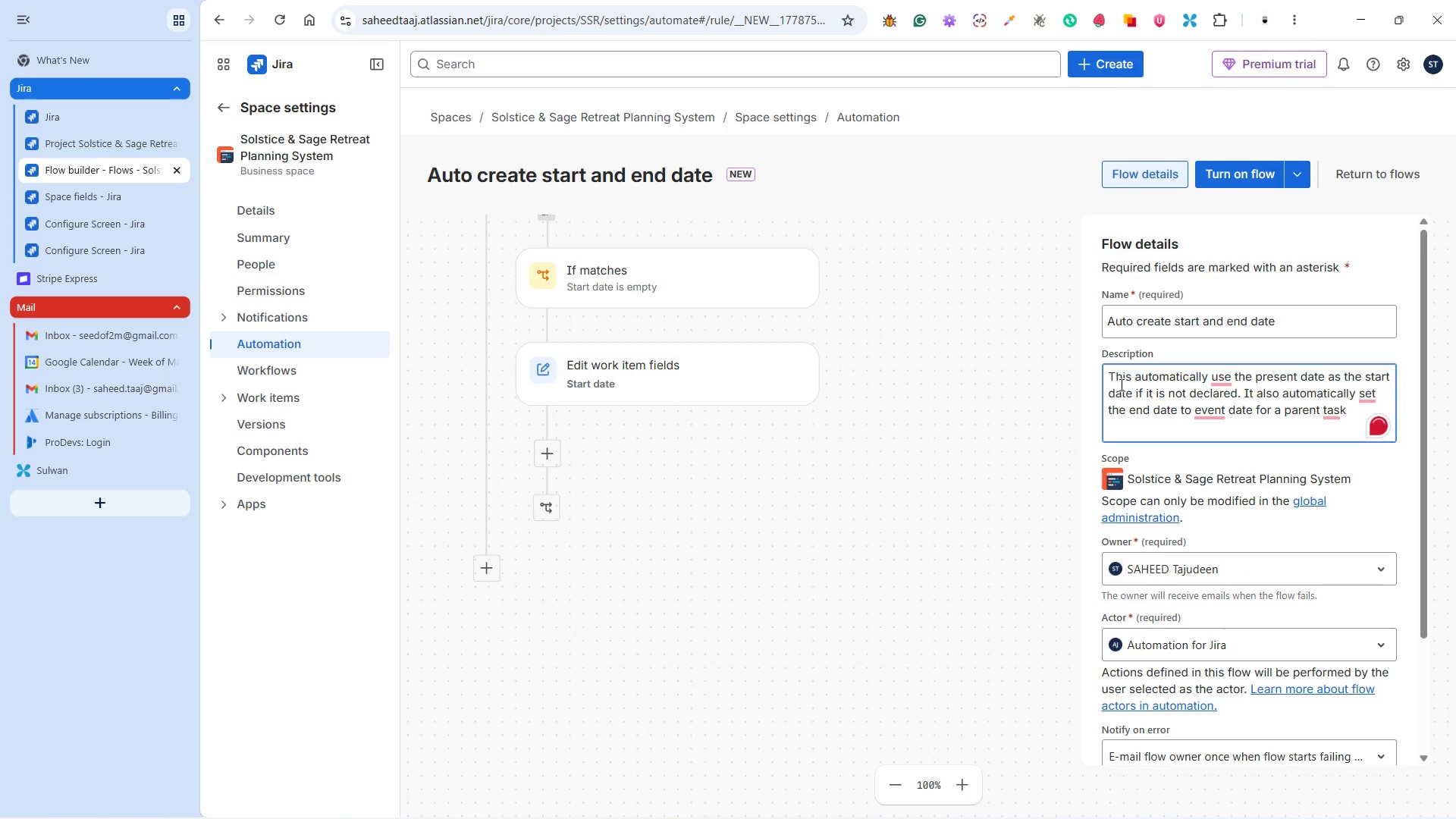 
key(Space)
 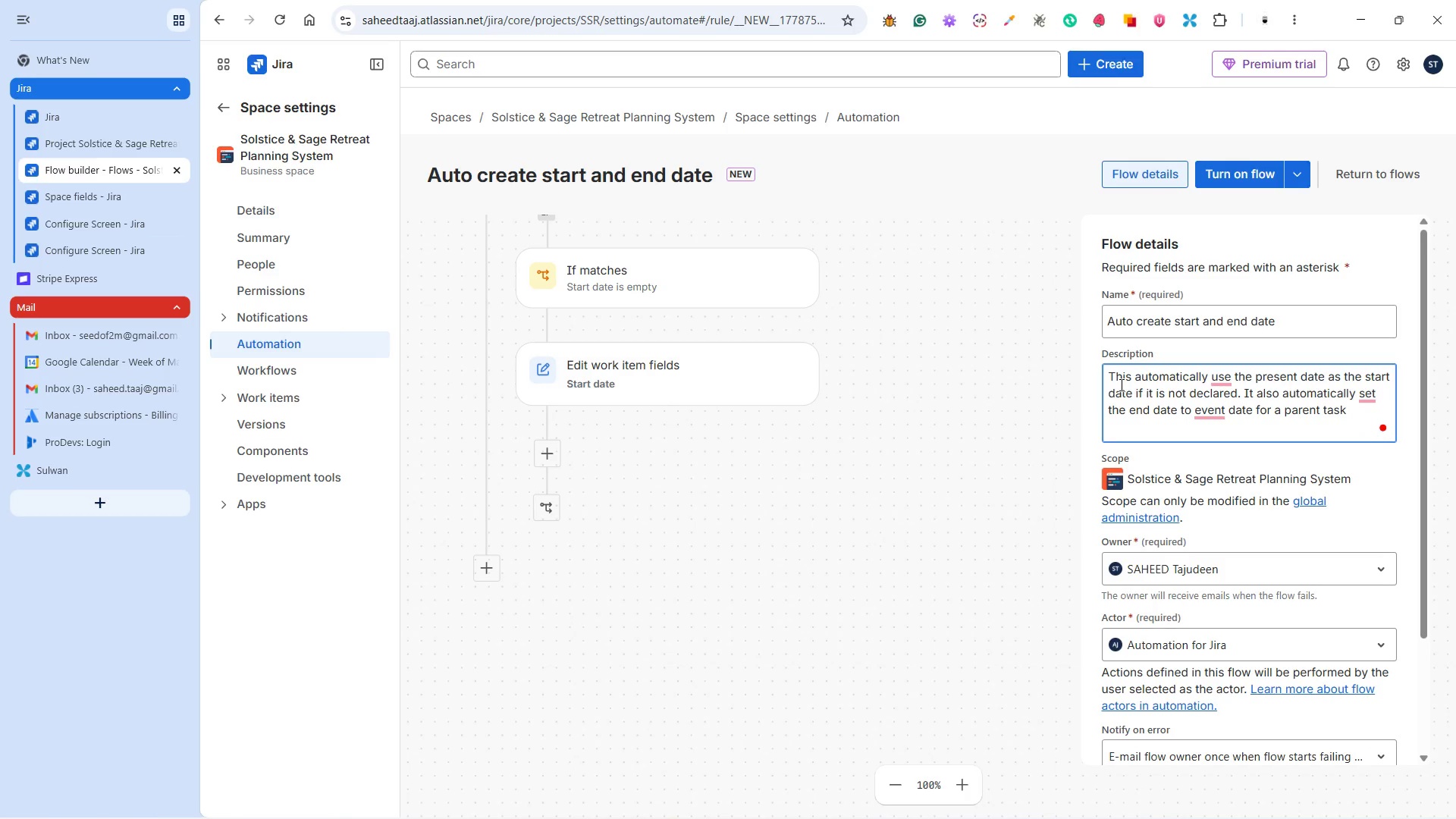 
type(and )
 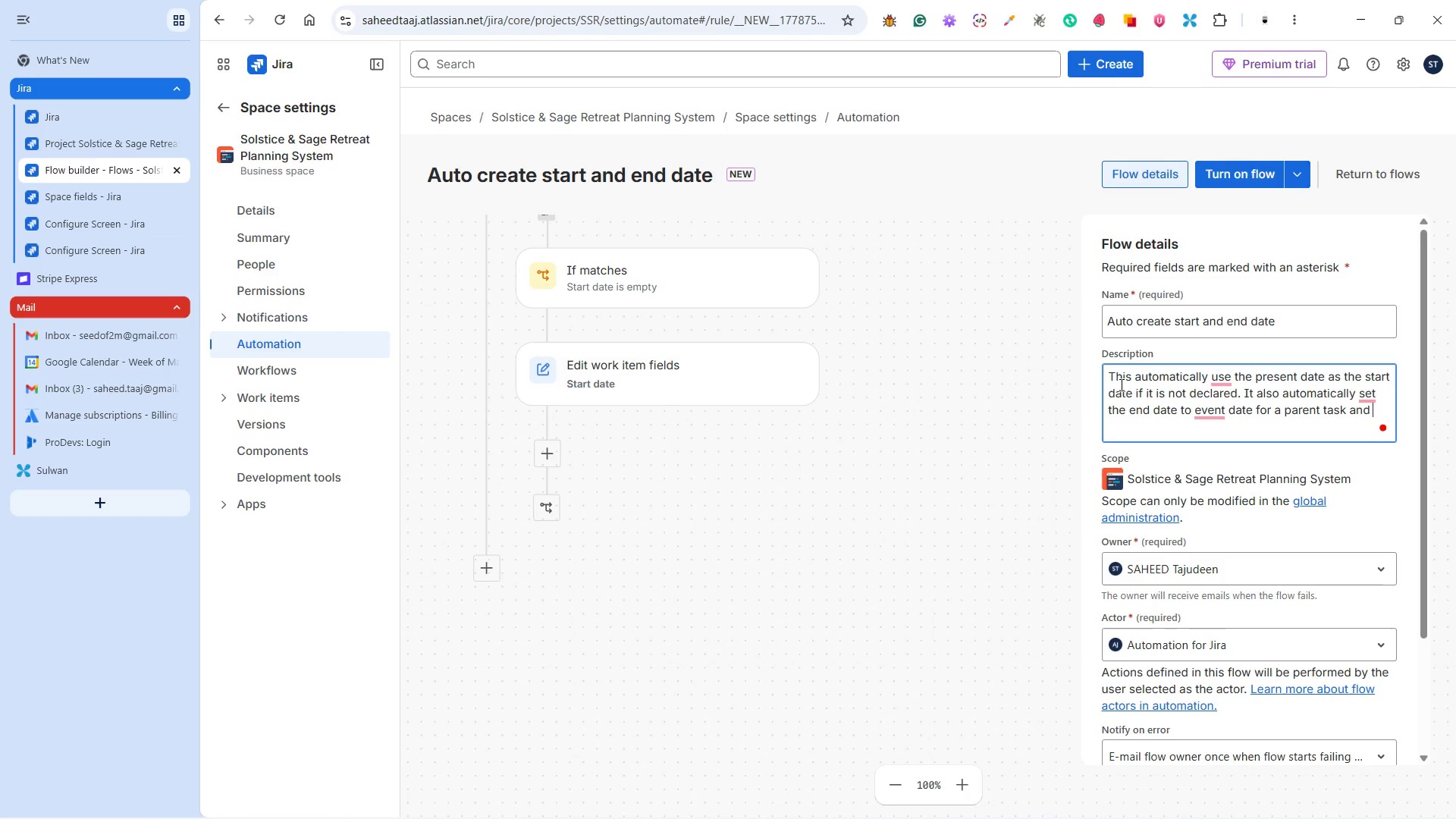 
wait(13.64)
 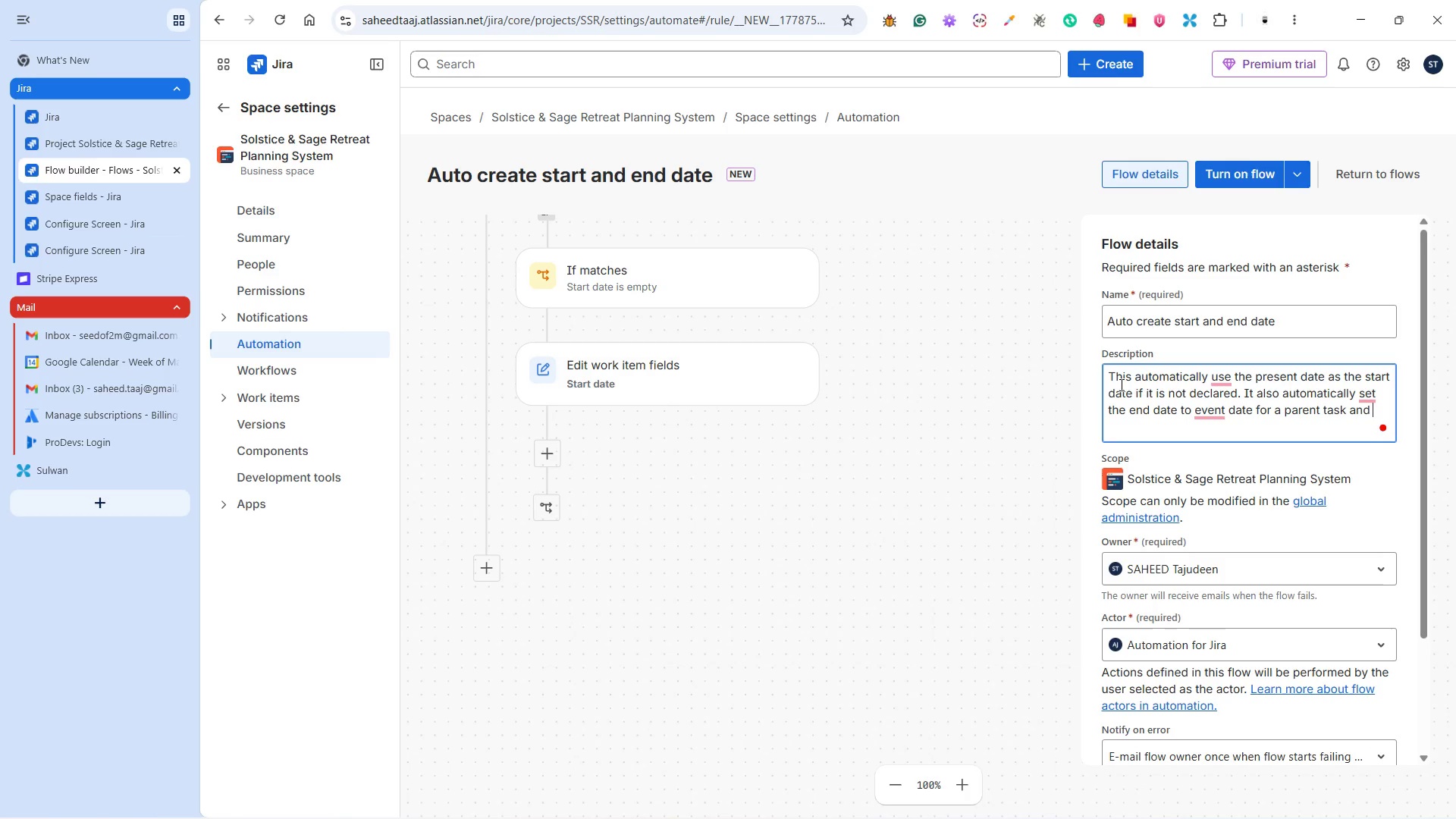 
key(Backspace)
 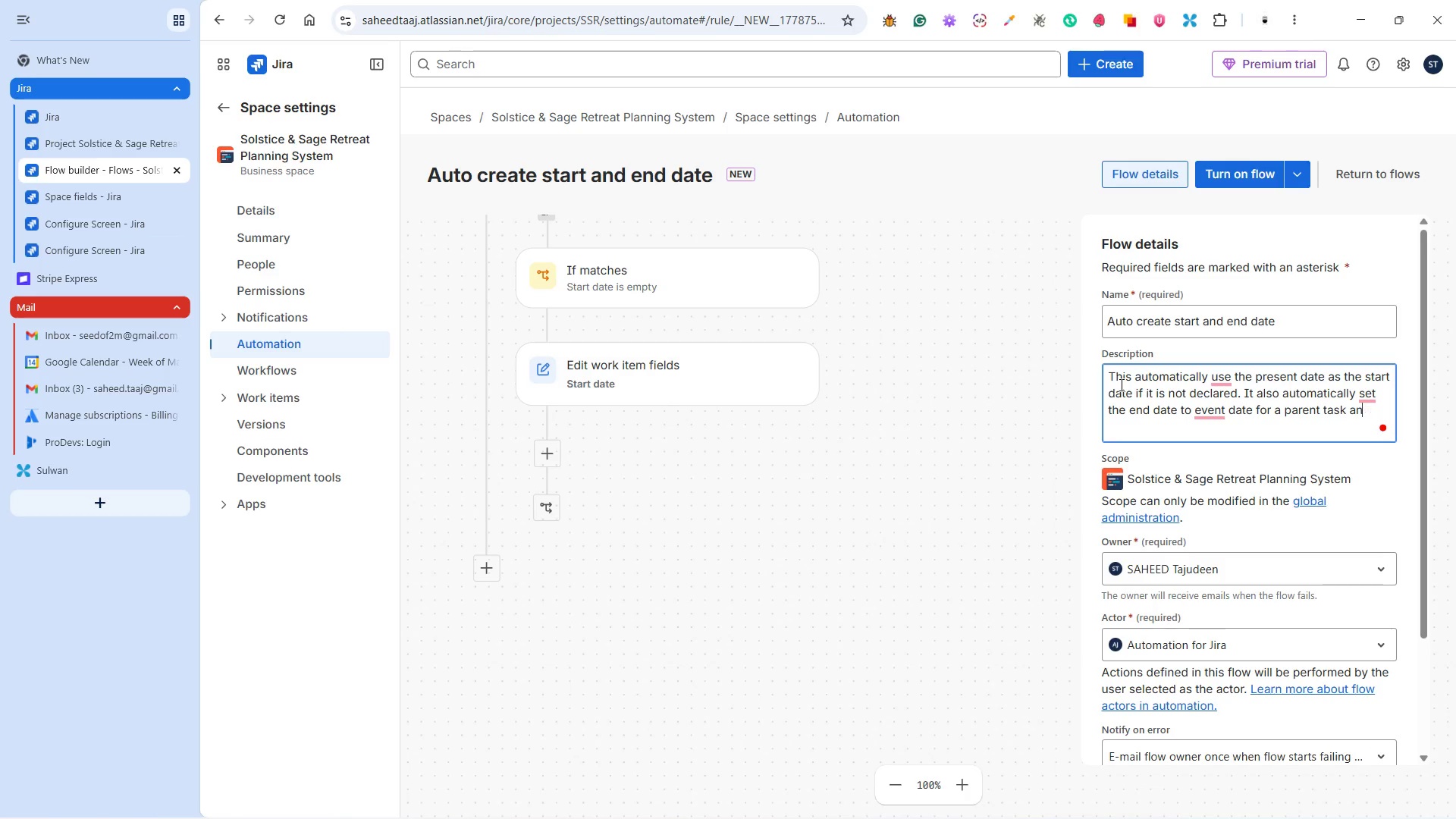 
key(Backspace)
 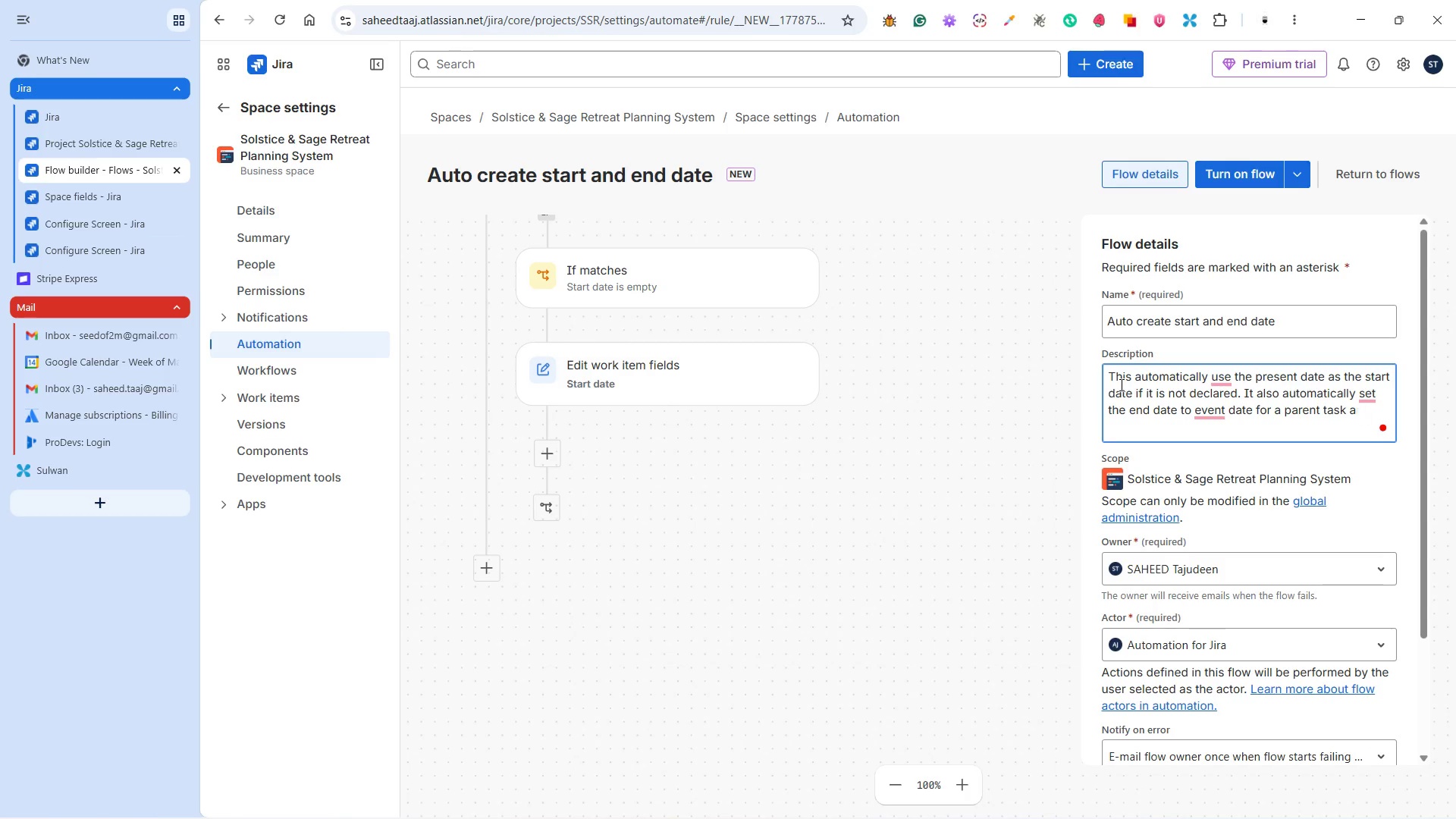 
key(Backspace)
 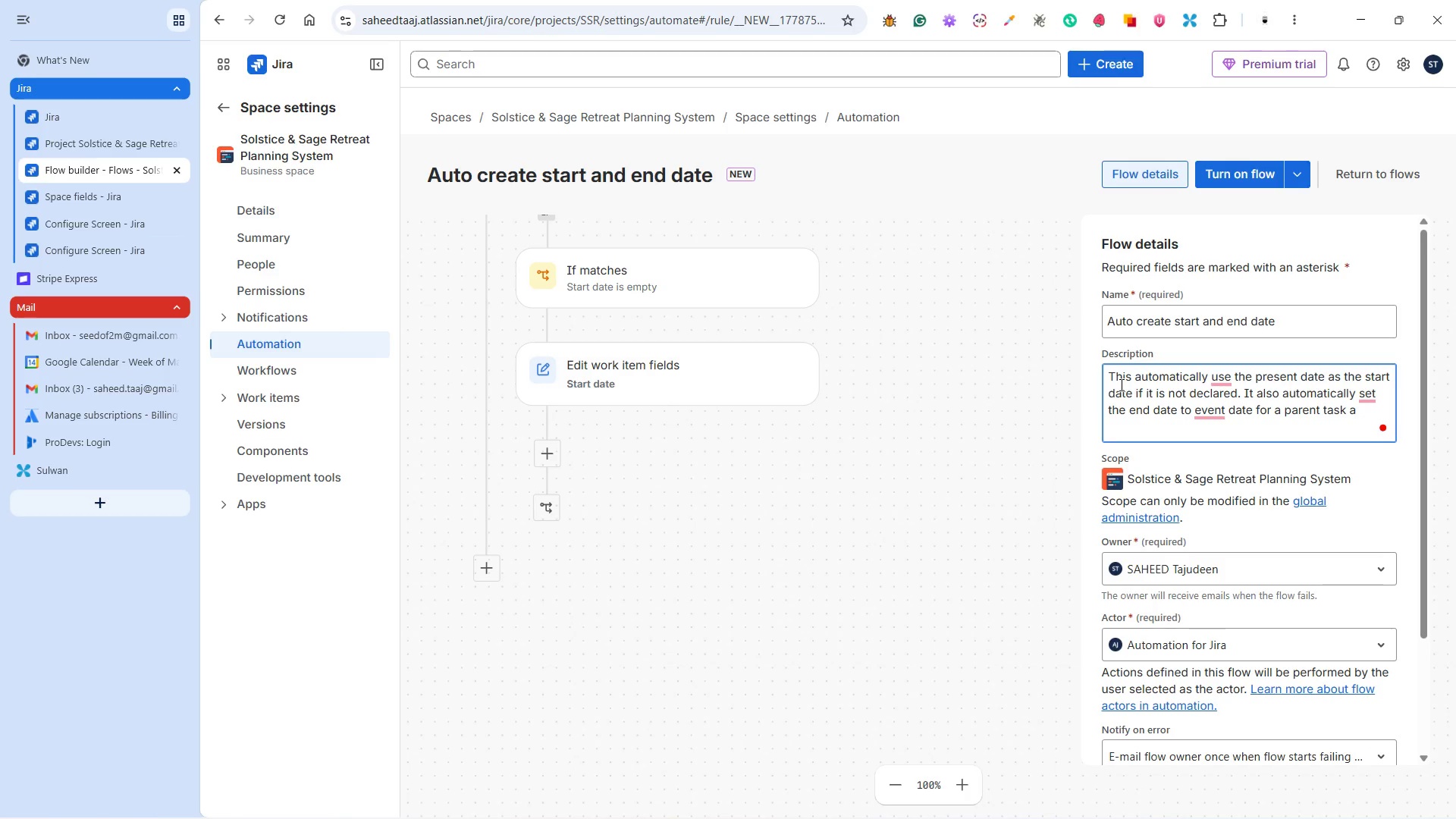 
key(Backspace)
 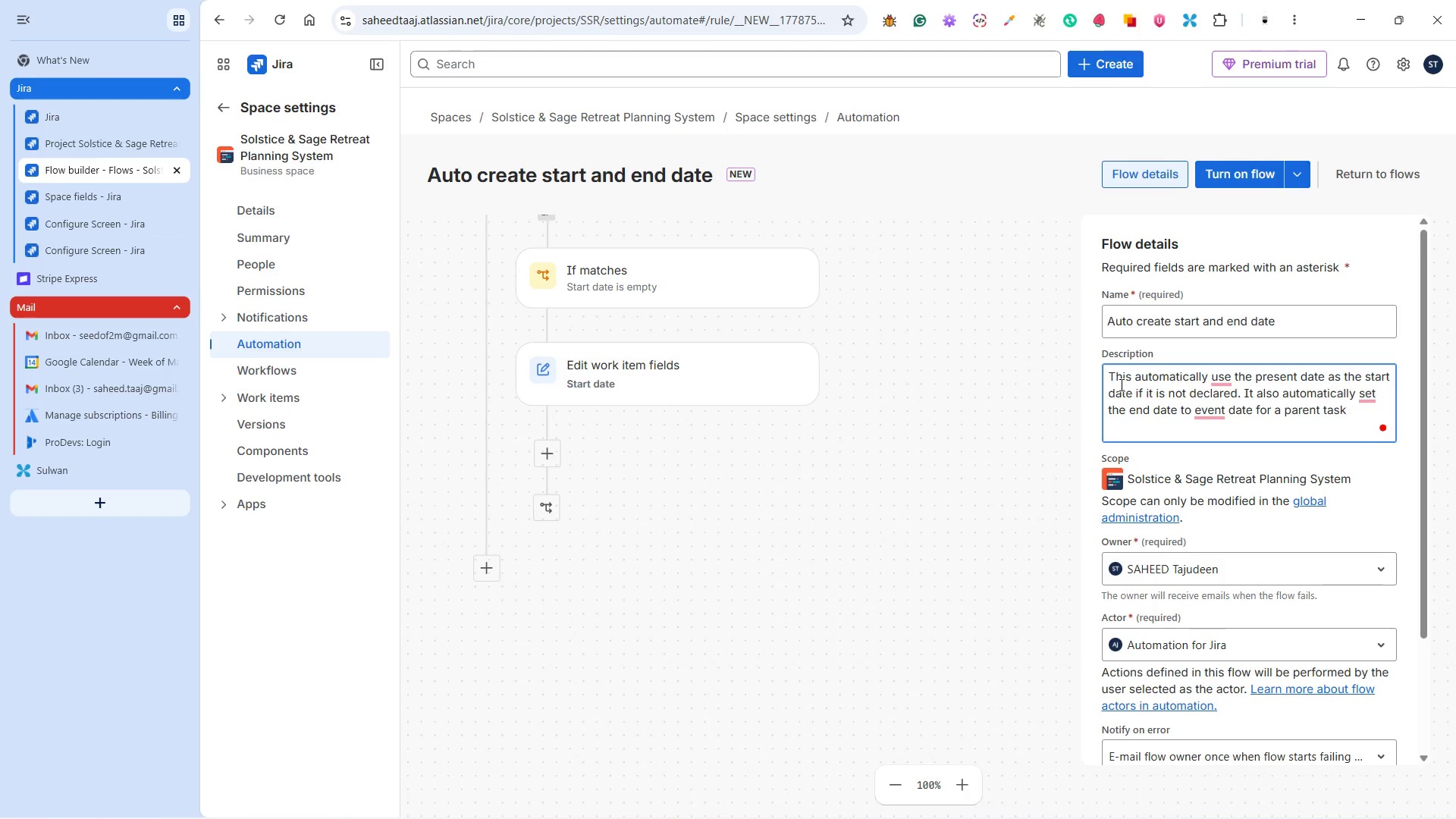 
key(Backspace)
 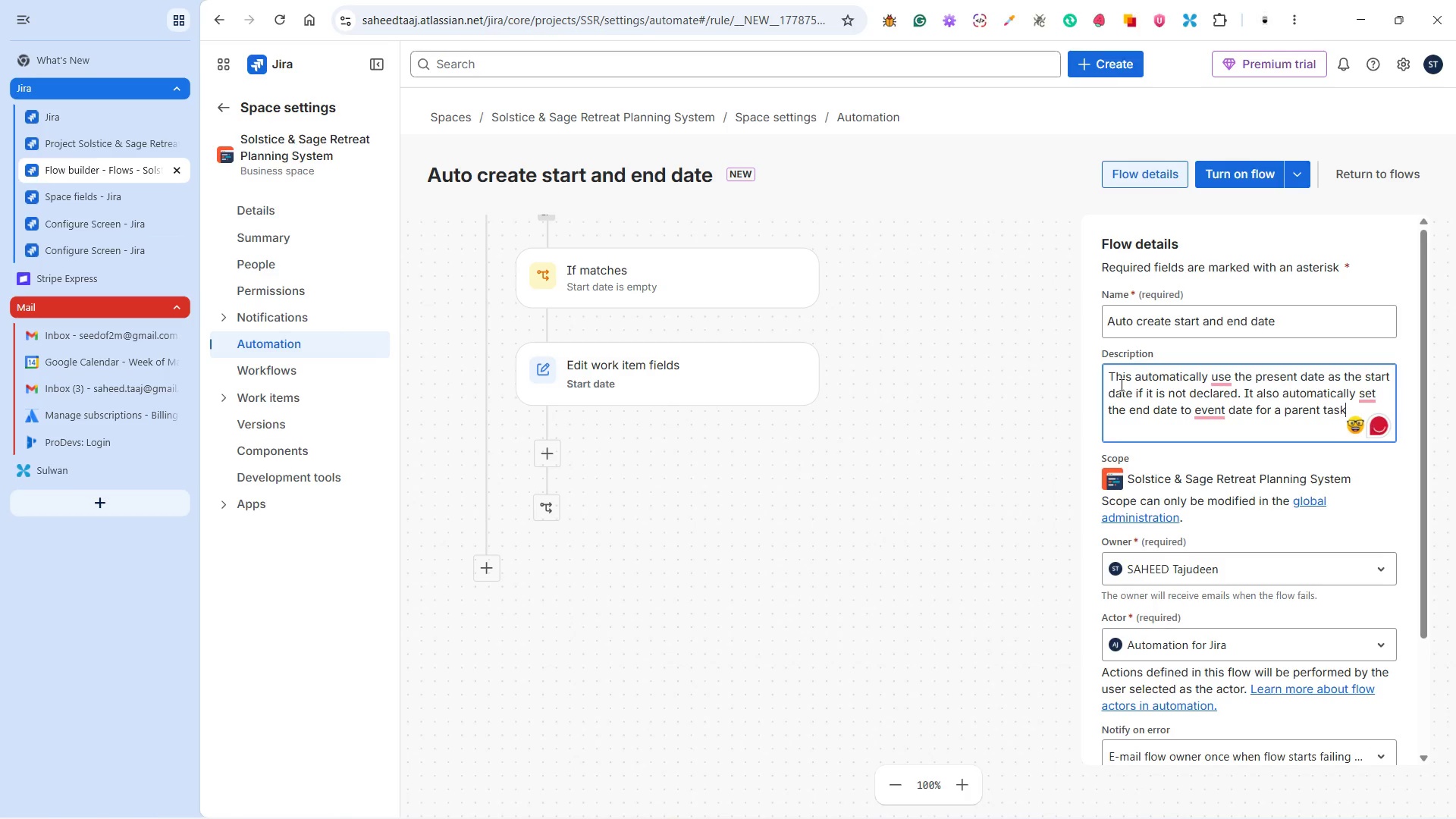 
wait(8.38)
 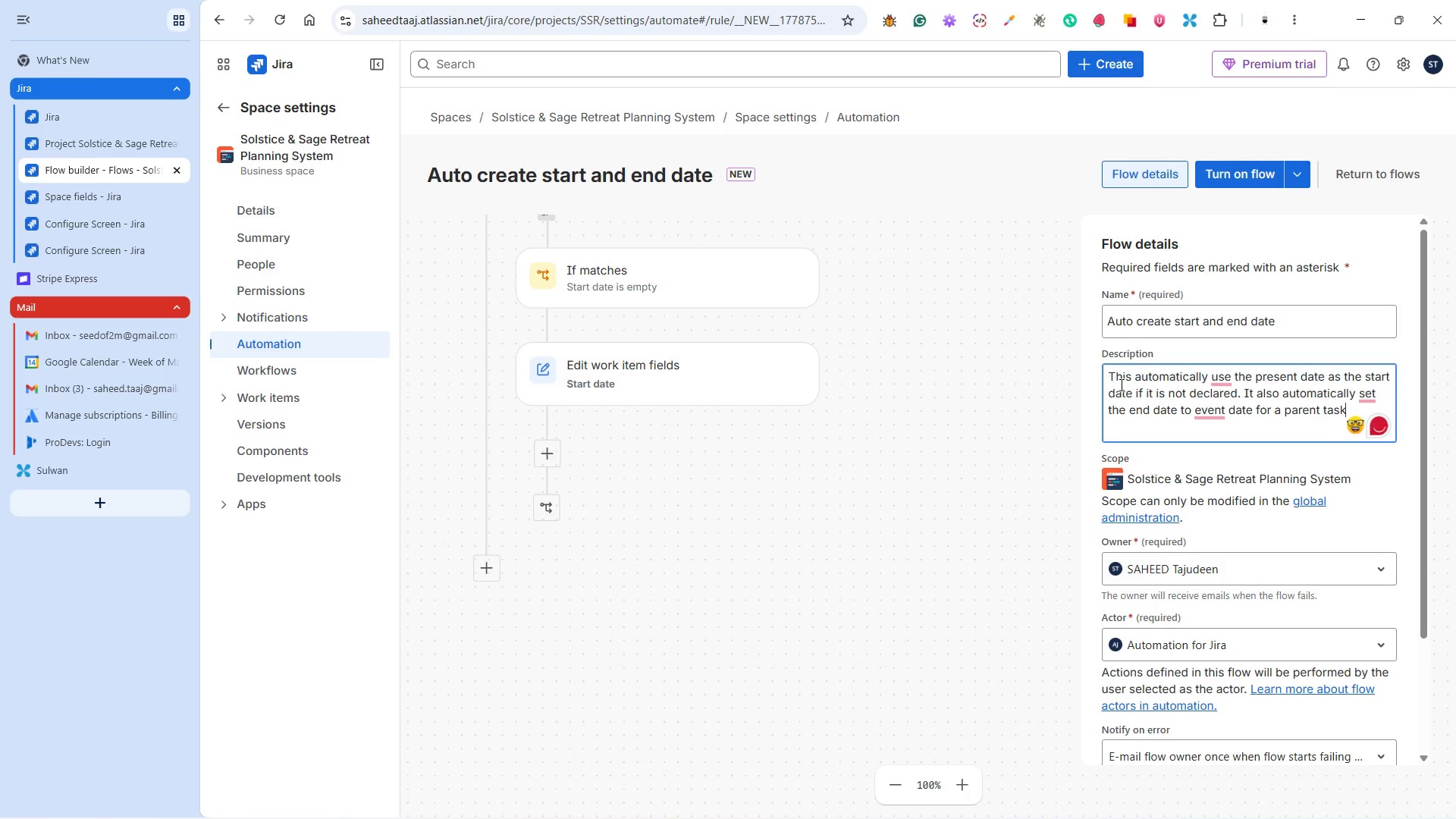 
type(, but the end date for a child task is the )
 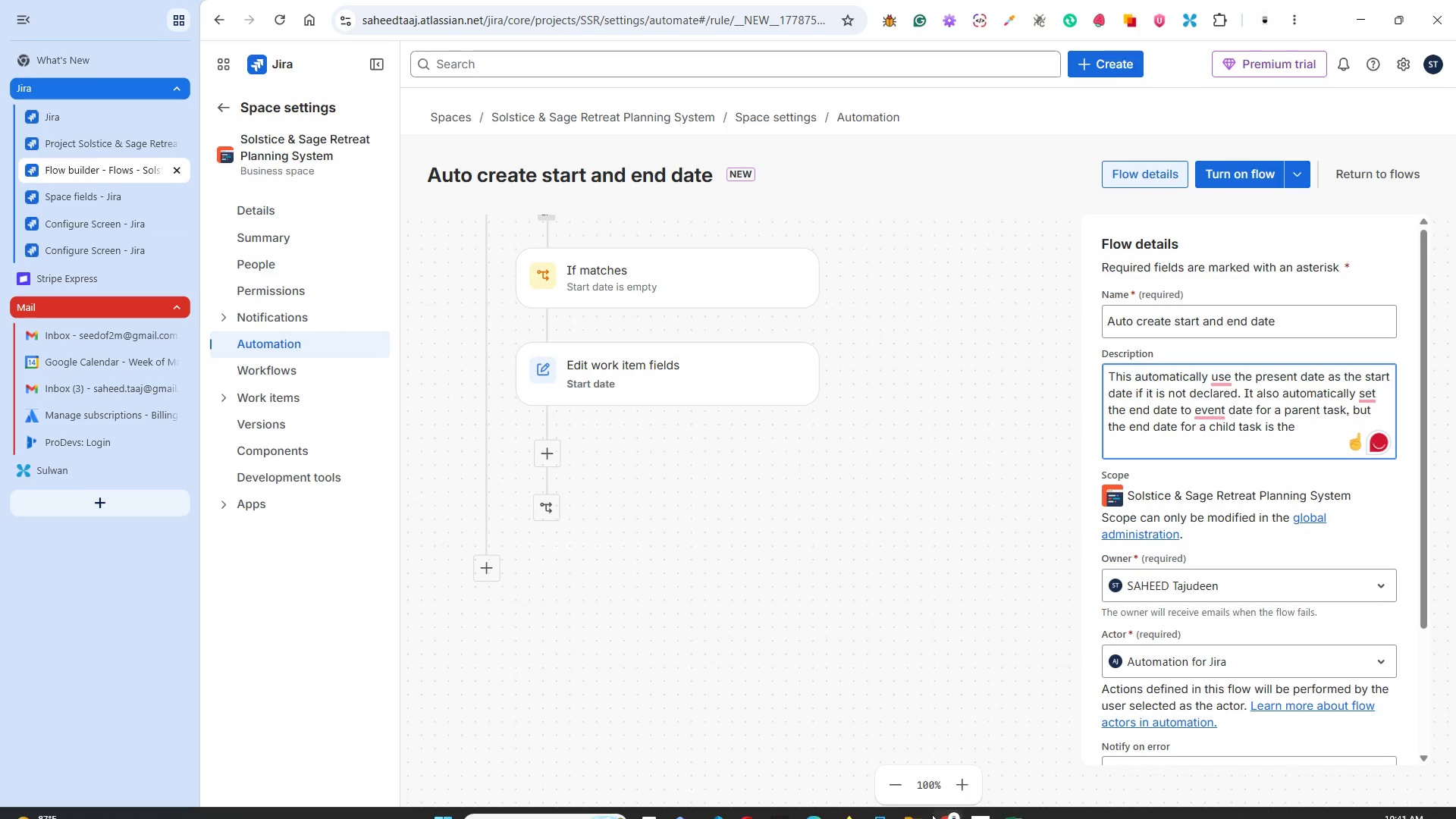 
left_click([1016, 798])
 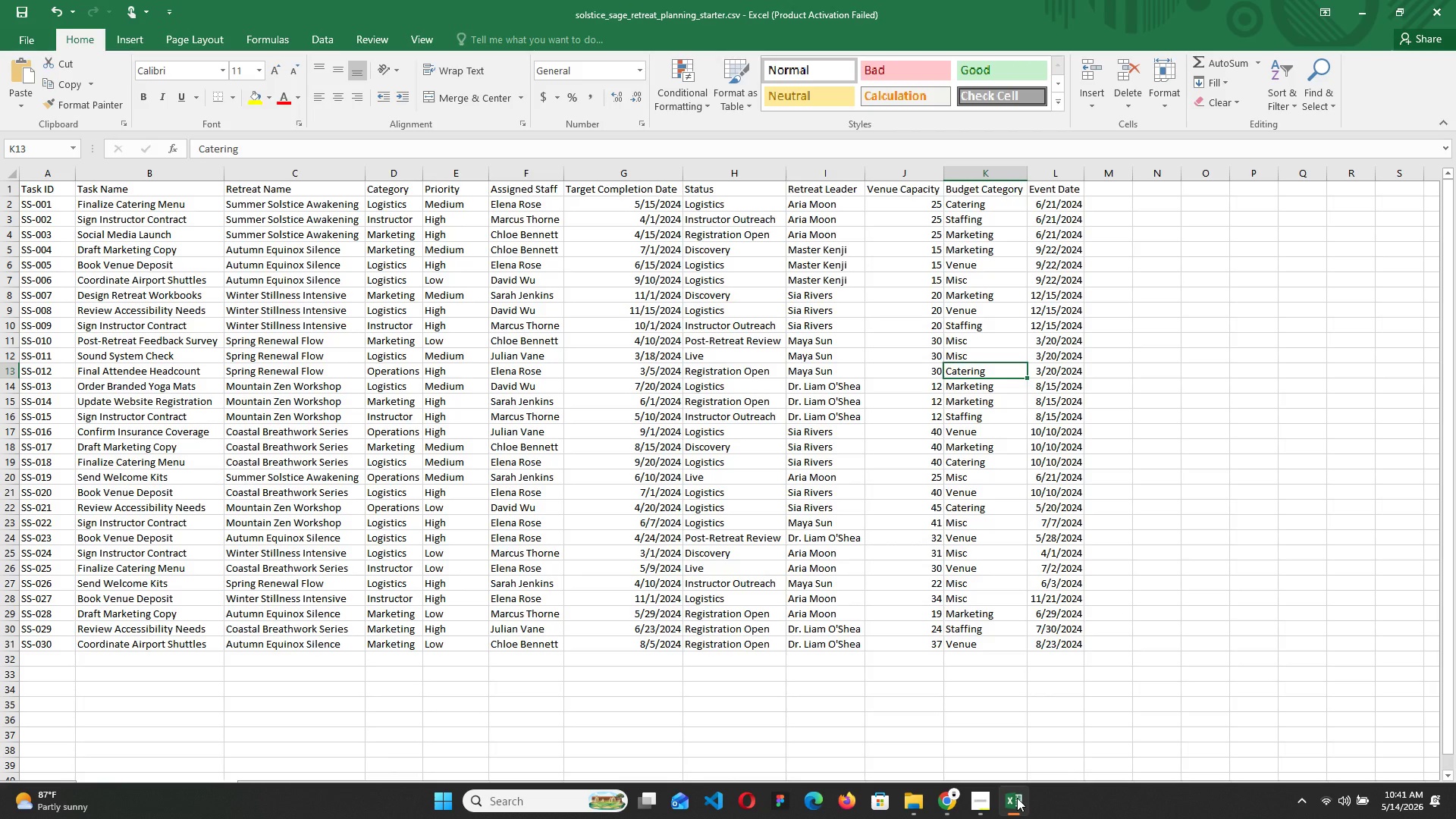 
left_click([1018, 798])
 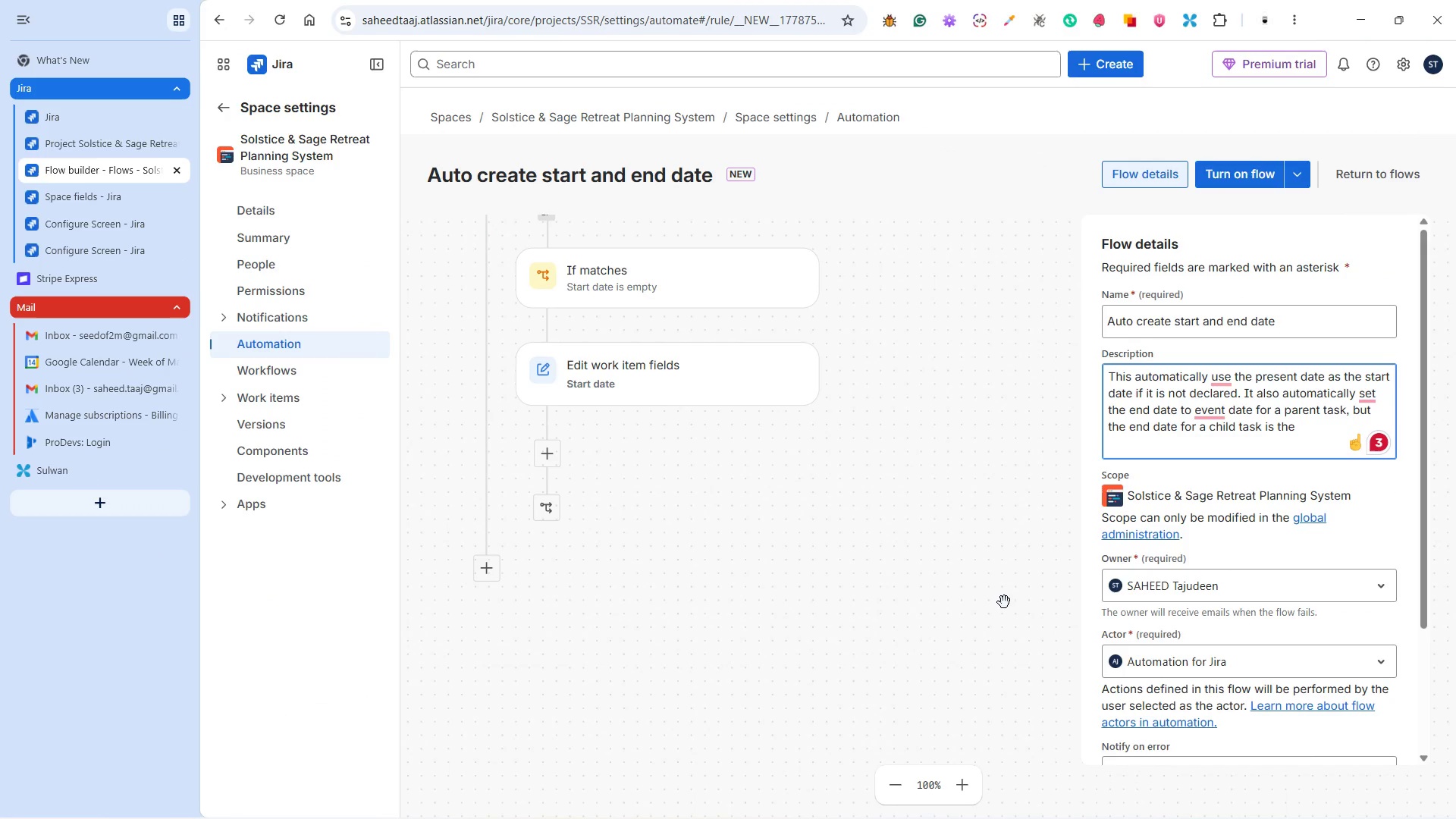 
type(target completion date)
 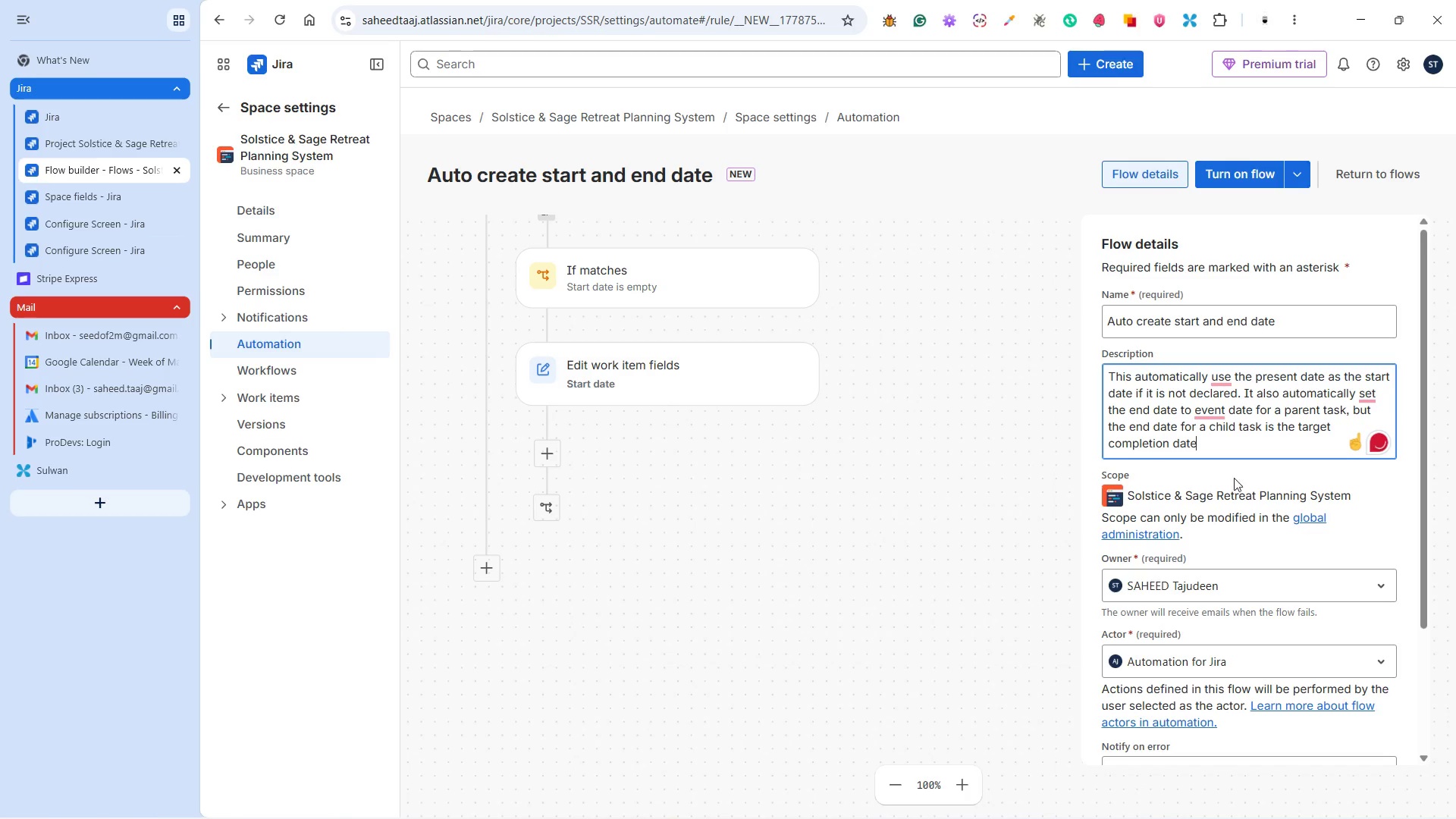 
scroll: coordinate [1209, 499], scroll_direction: down, amount: 4.0
 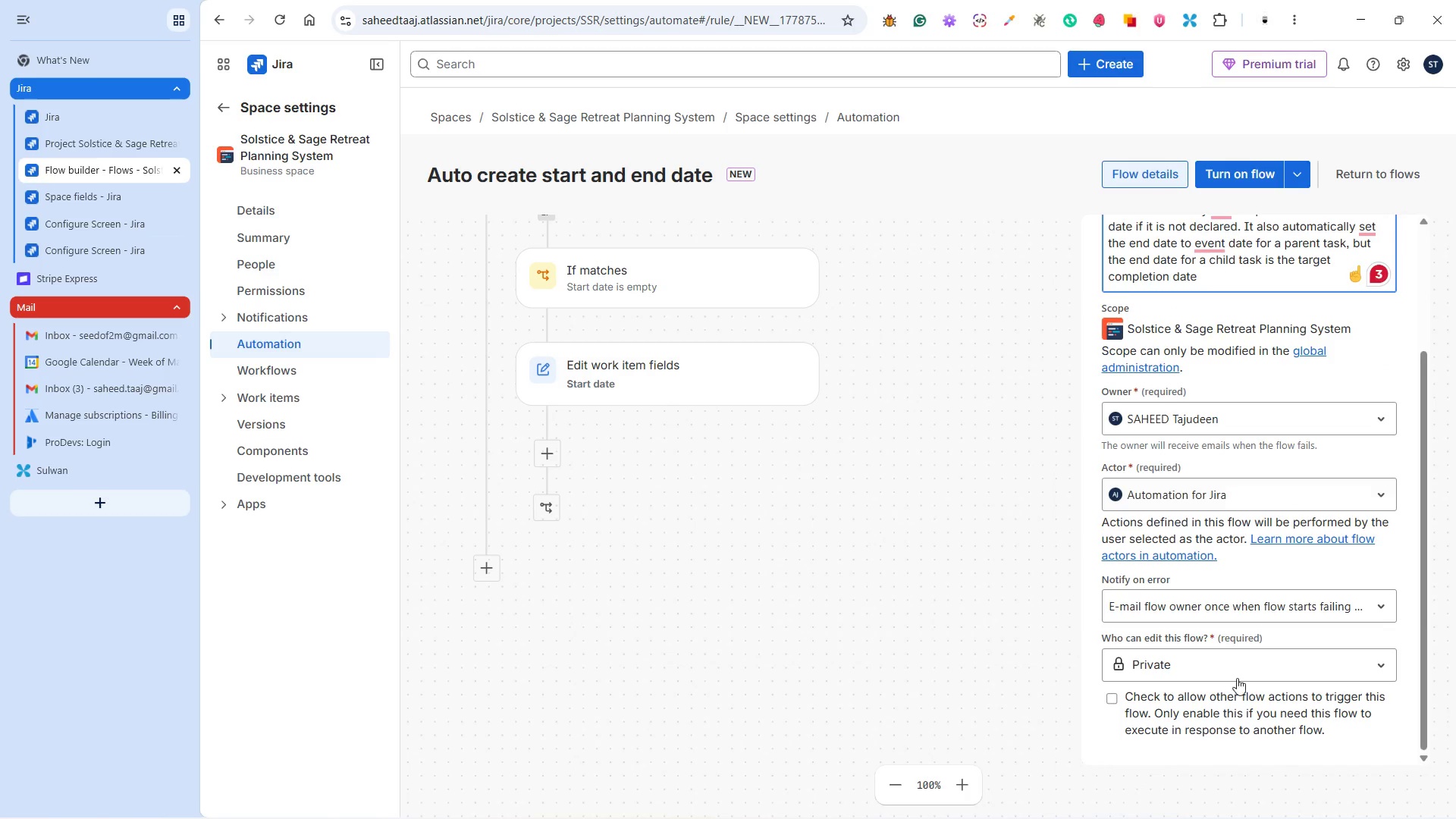 
left_click([1188, 669])
 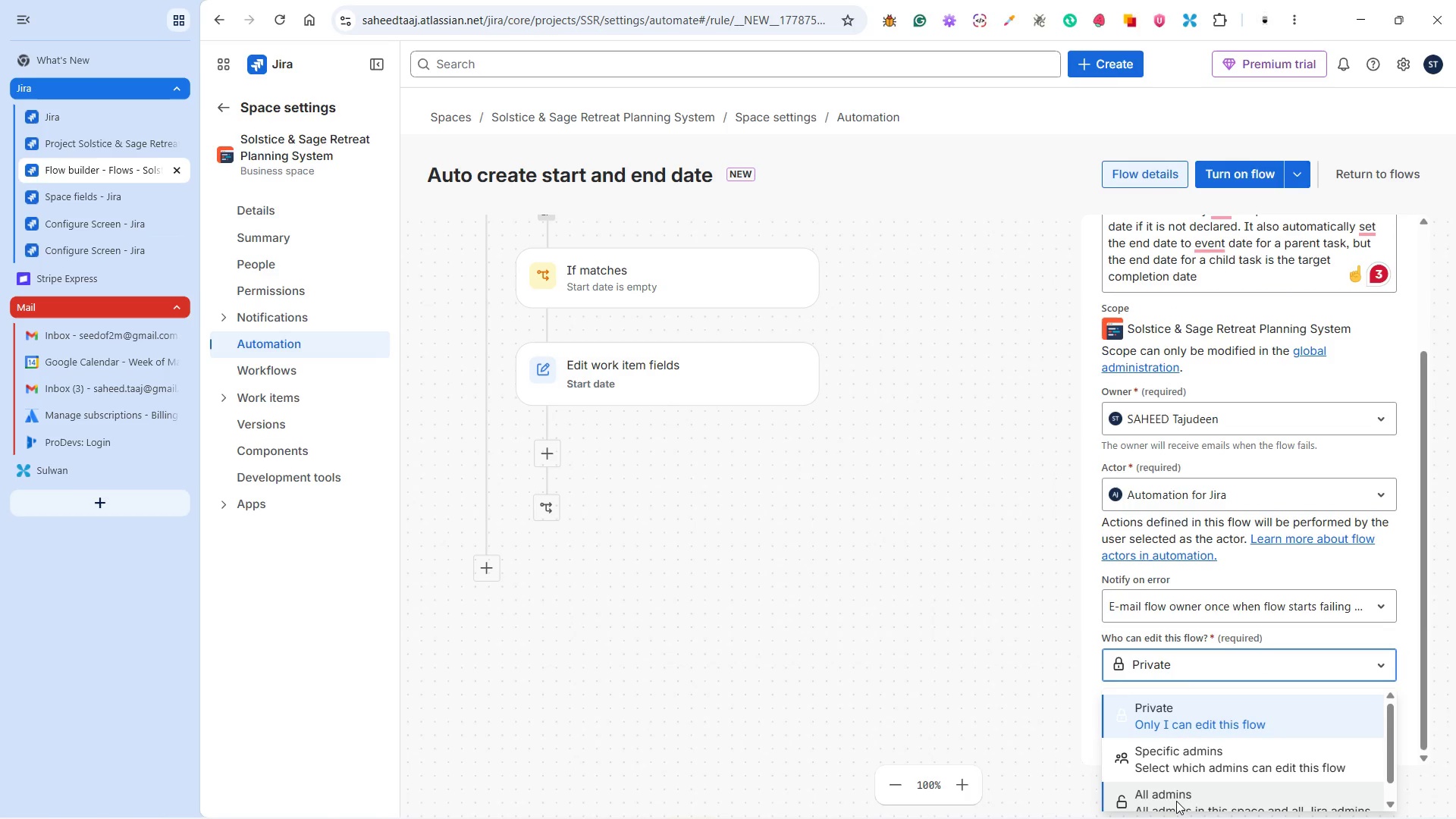 
left_click([1176, 801])
 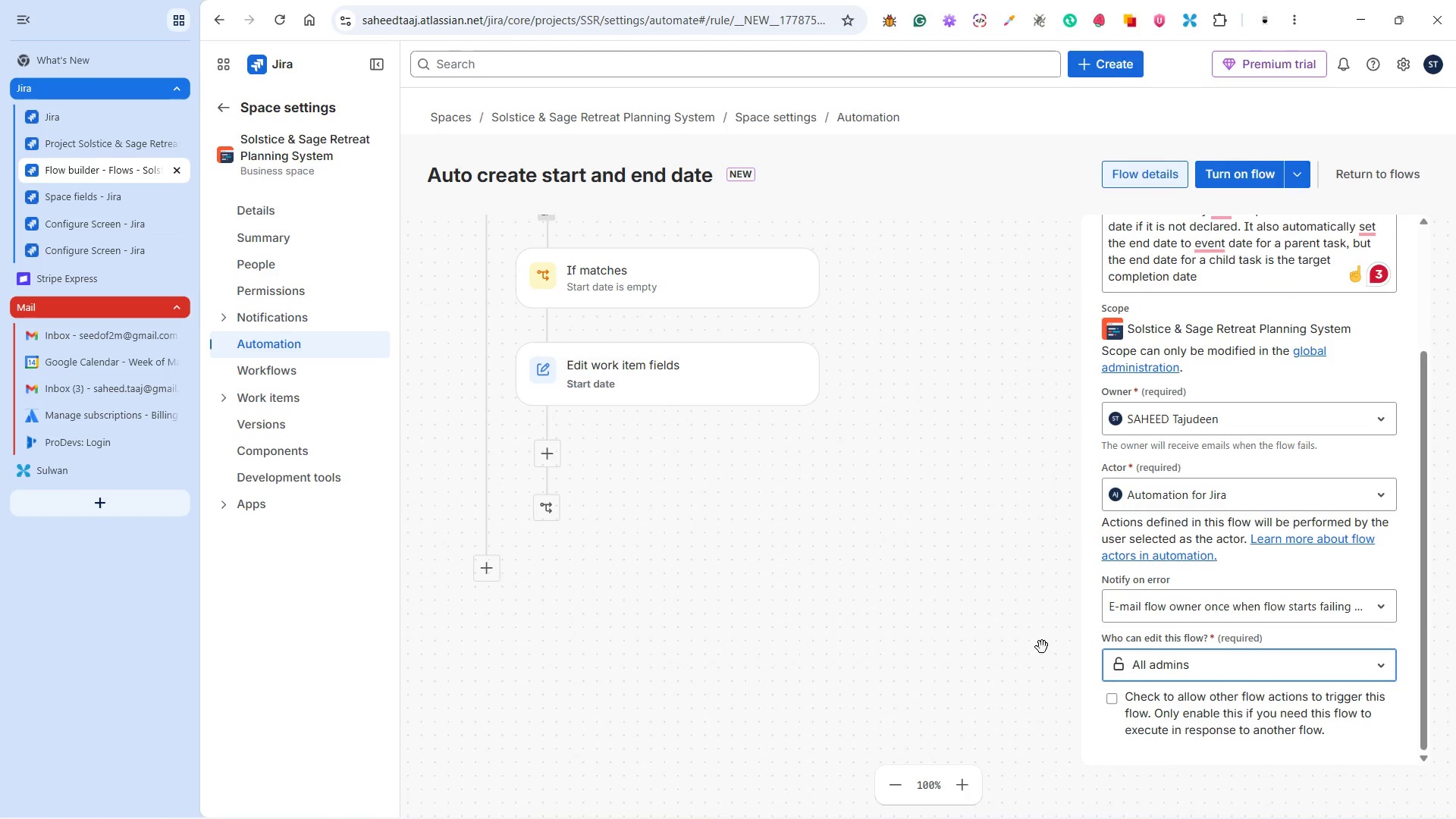 
left_click([1042, 647])
 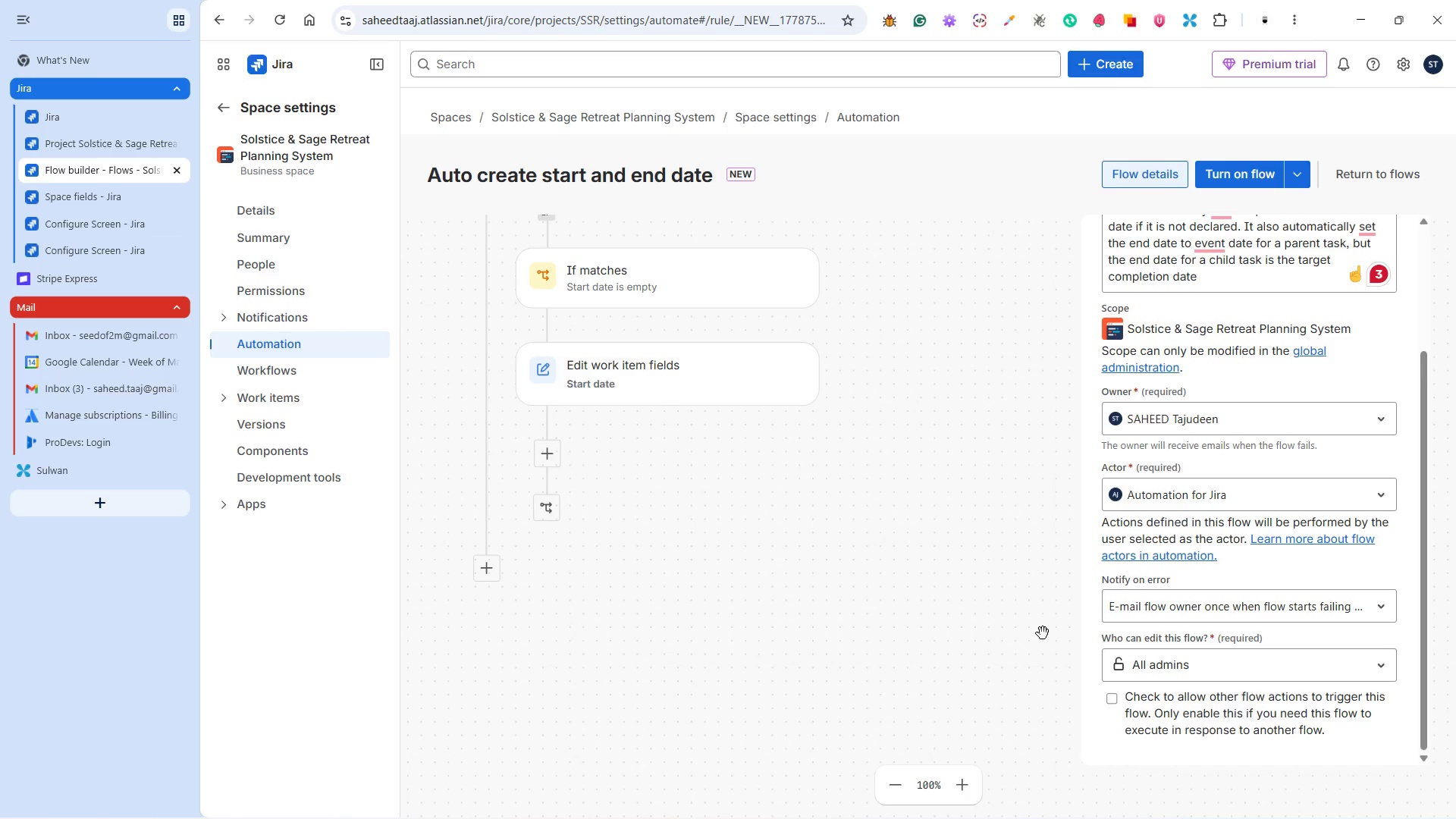 
scroll: coordinate [1042, 632], scroll_direction: up, amount: 2.0
 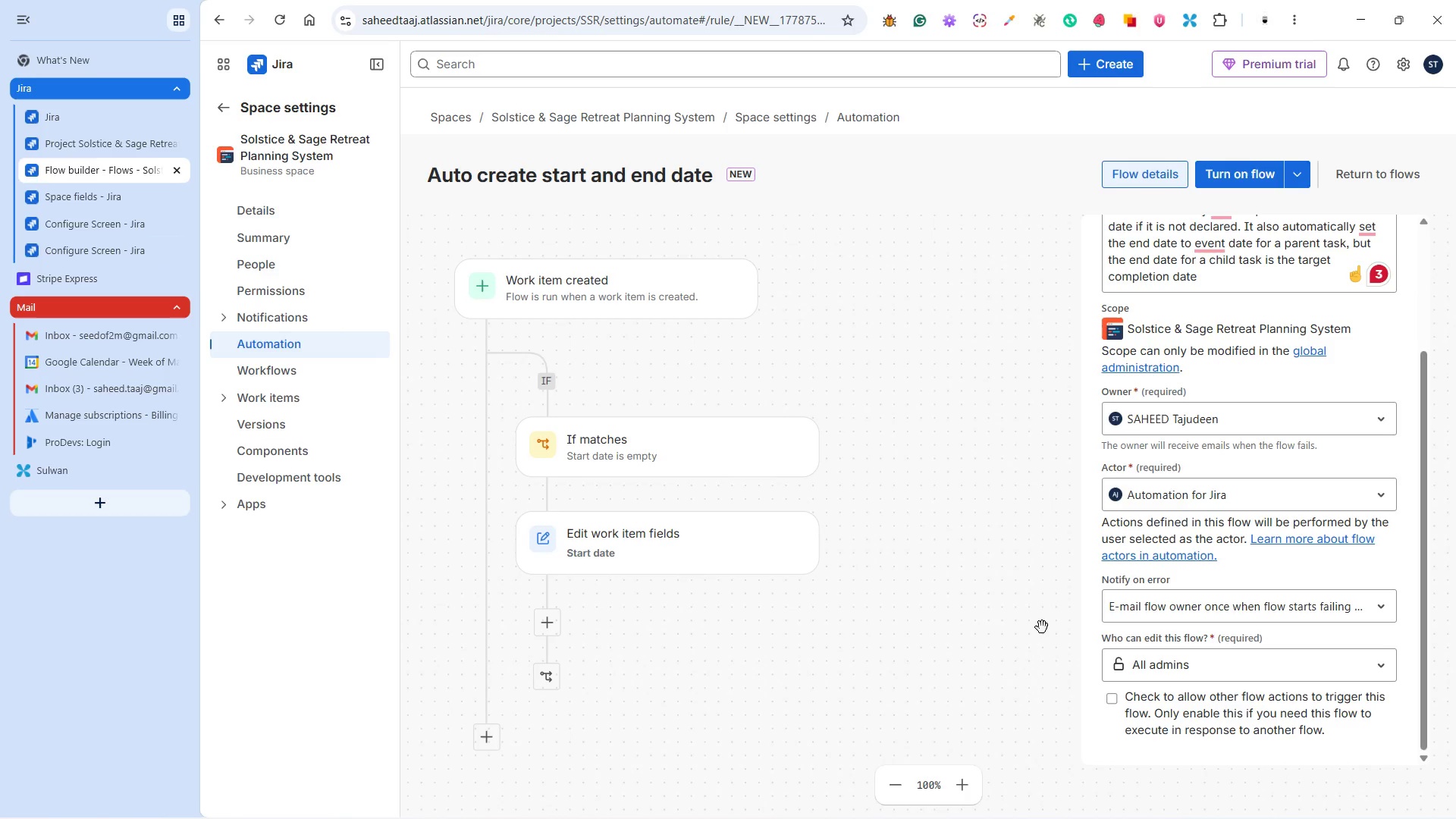 
scroll: coordinate [1042, 627], scroll_direction: down, amount: 1.0
 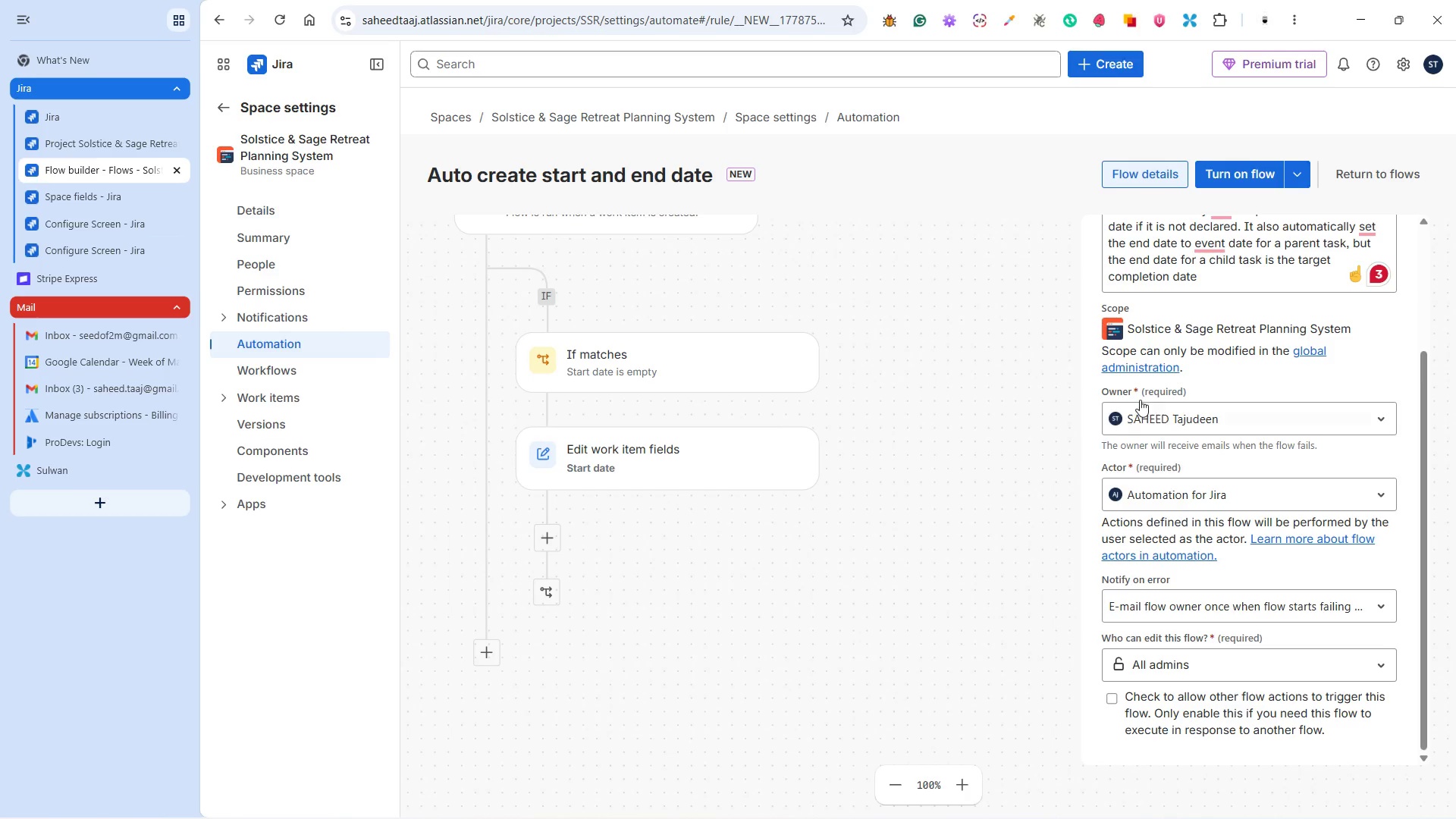 
scroll: coordinate [1167, 391], scroll_direction: up, amount: 9.0
 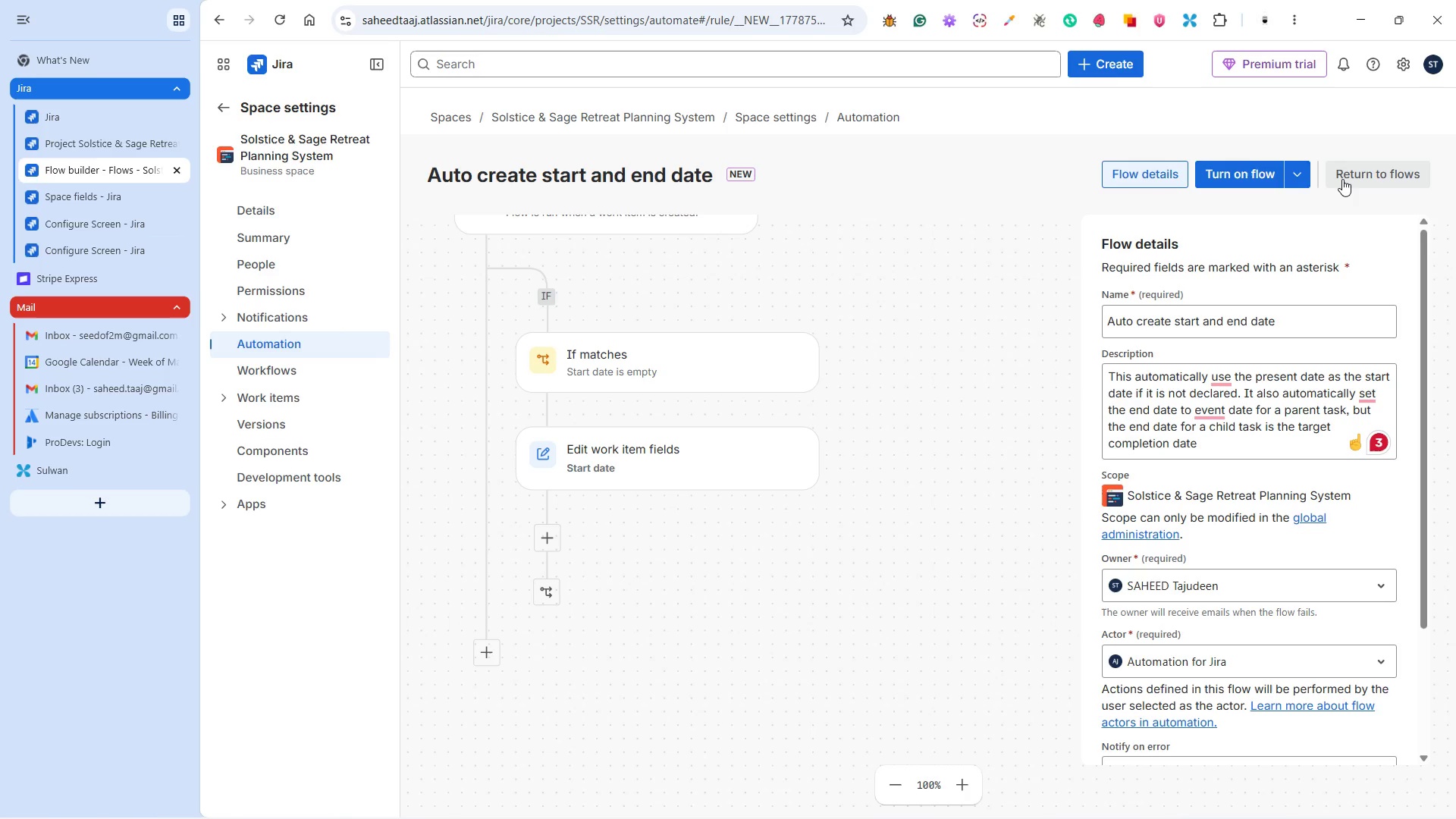 
wait(5.84)
 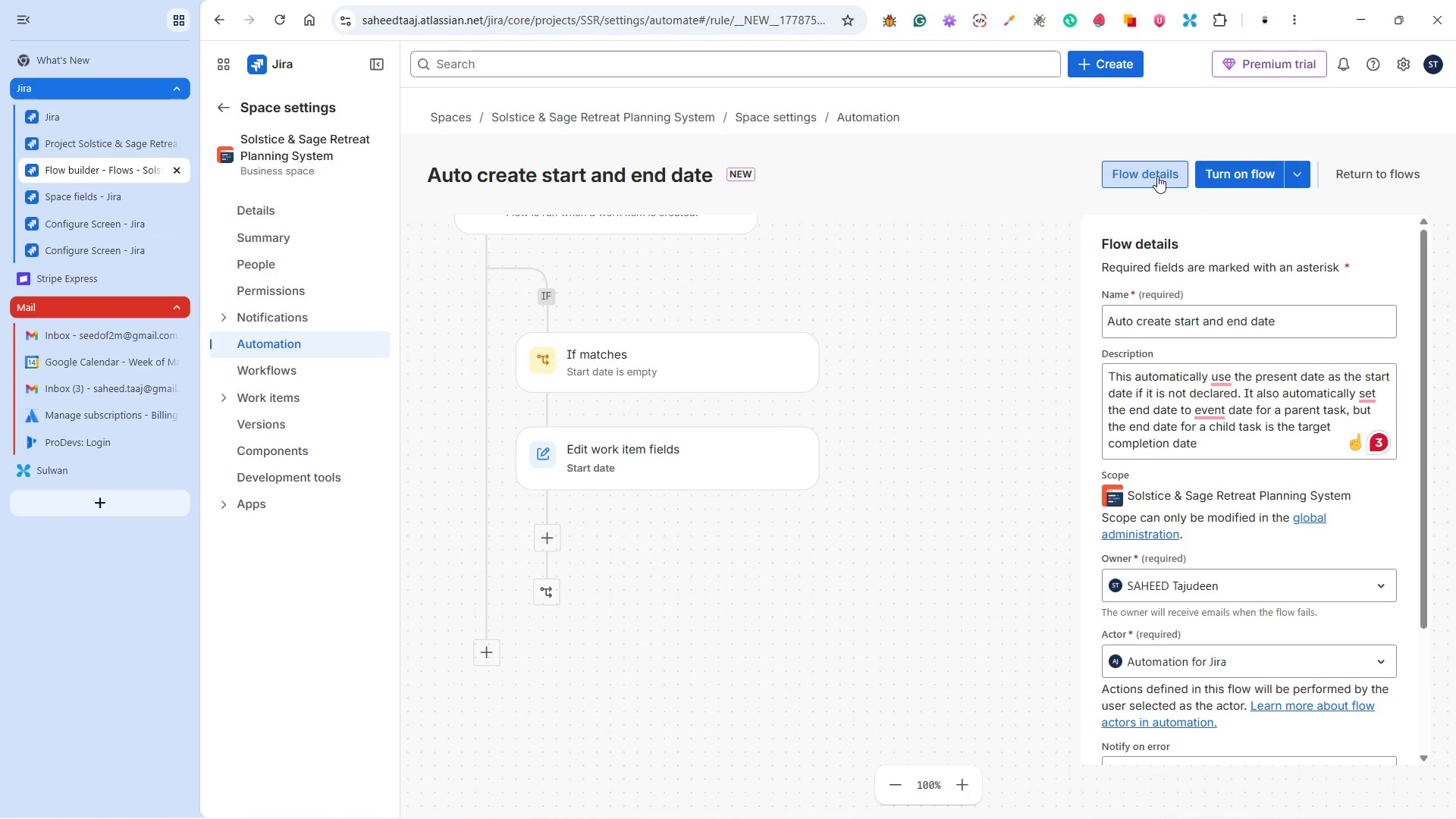 
left_click([1228, 171])
 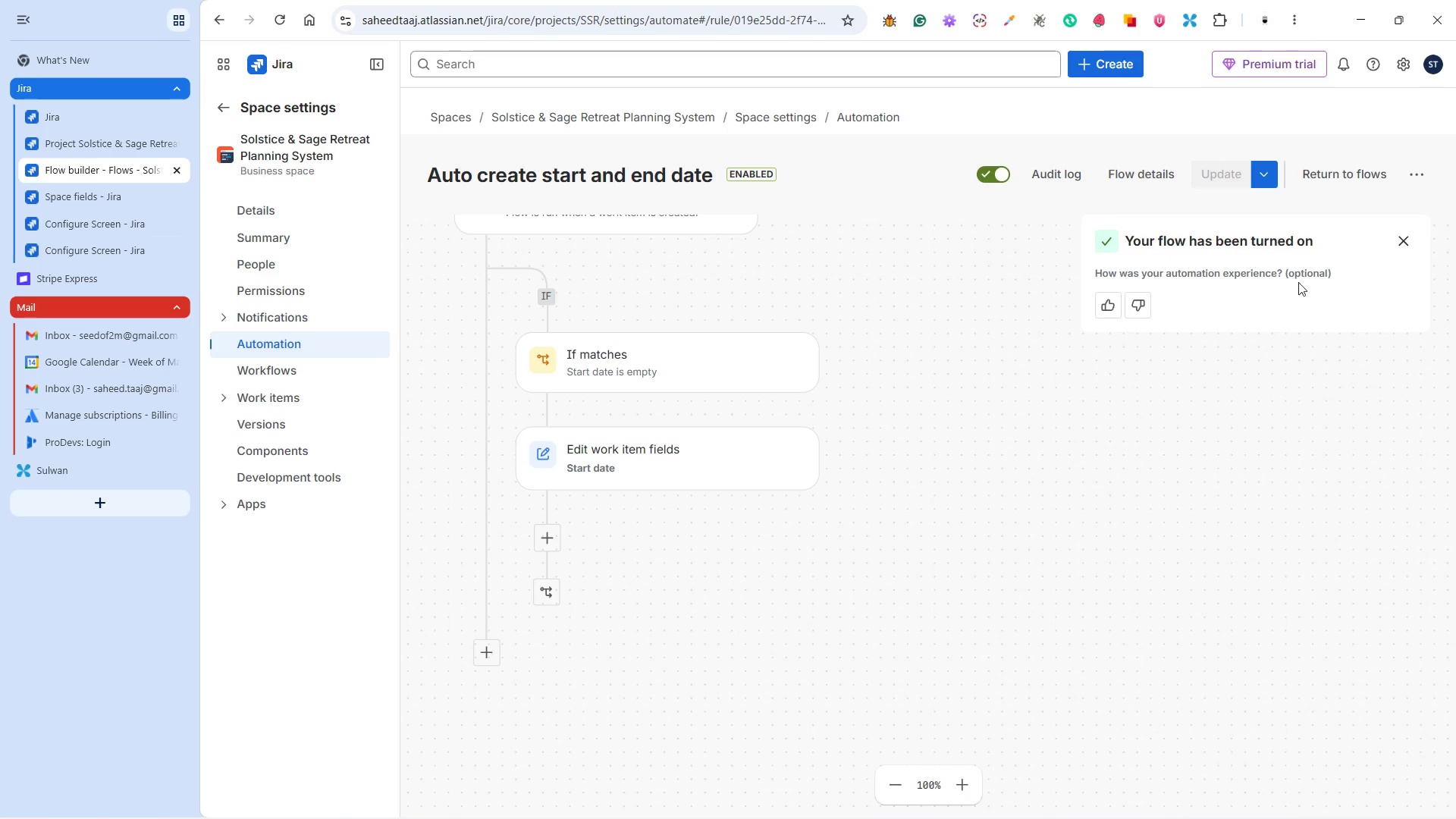 
wait(5.89)
 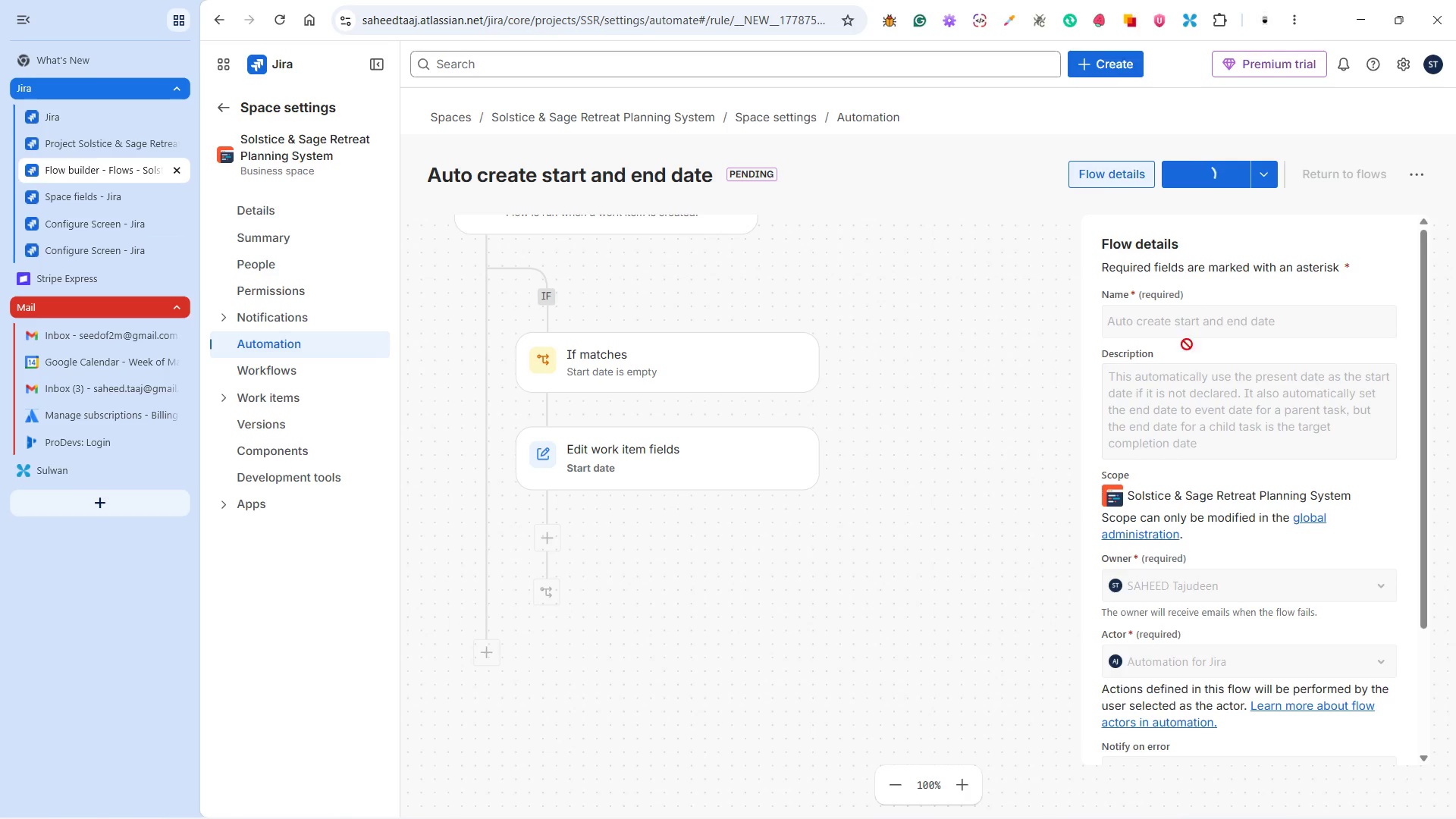 
left_click([1147, 171])
 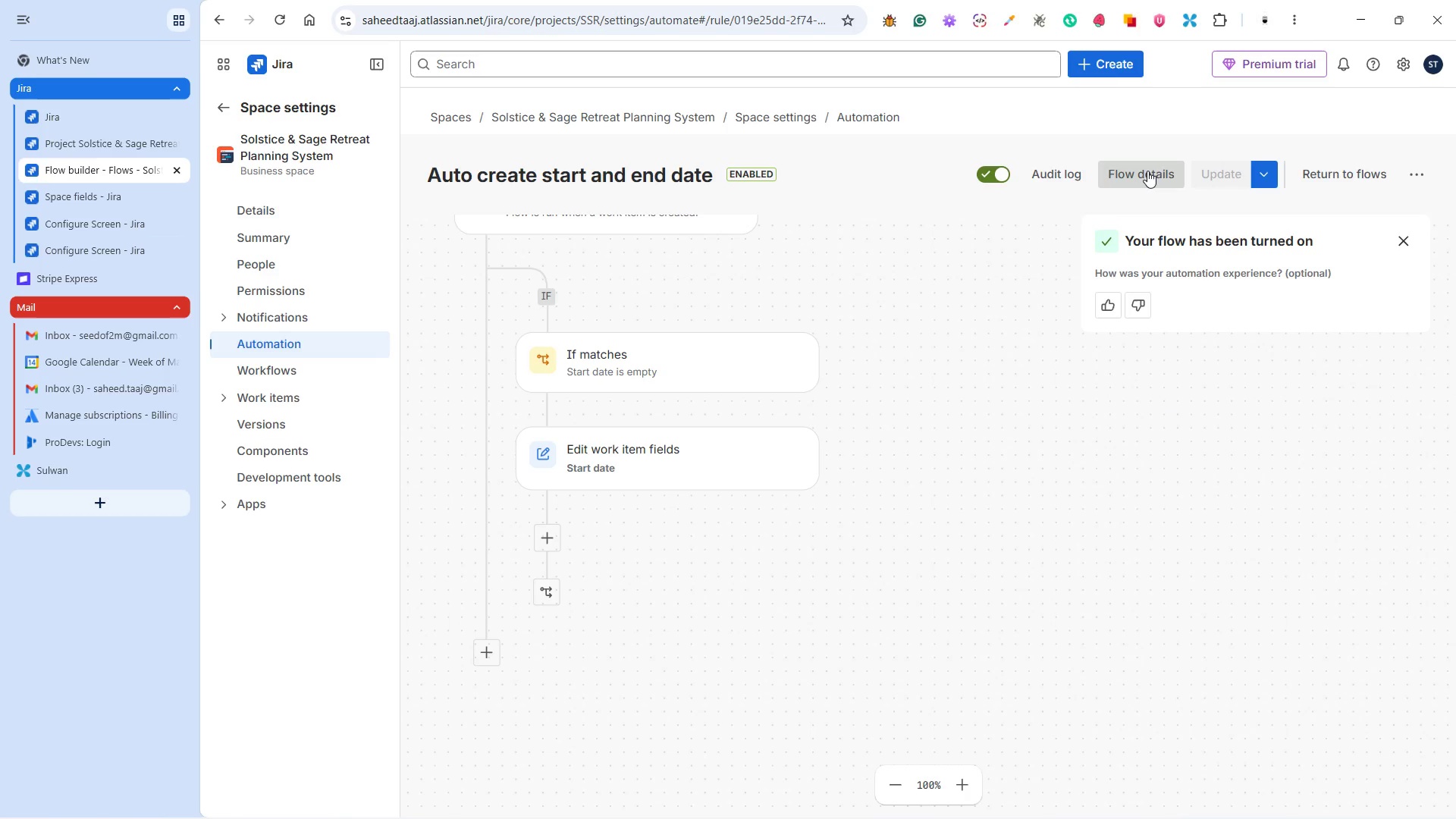 
mouse_move([1177, 176])
 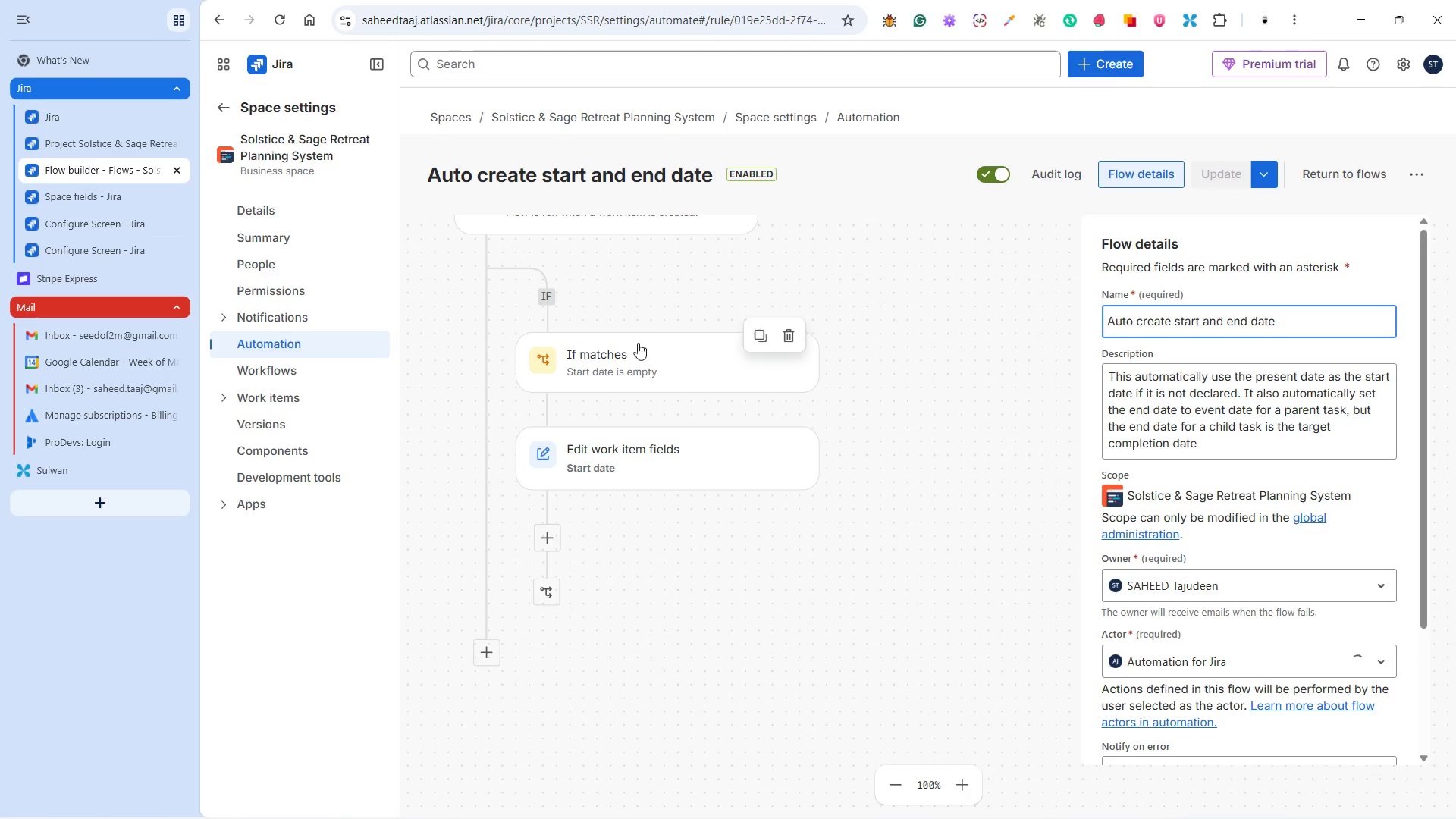 
left_click([637, 359])
 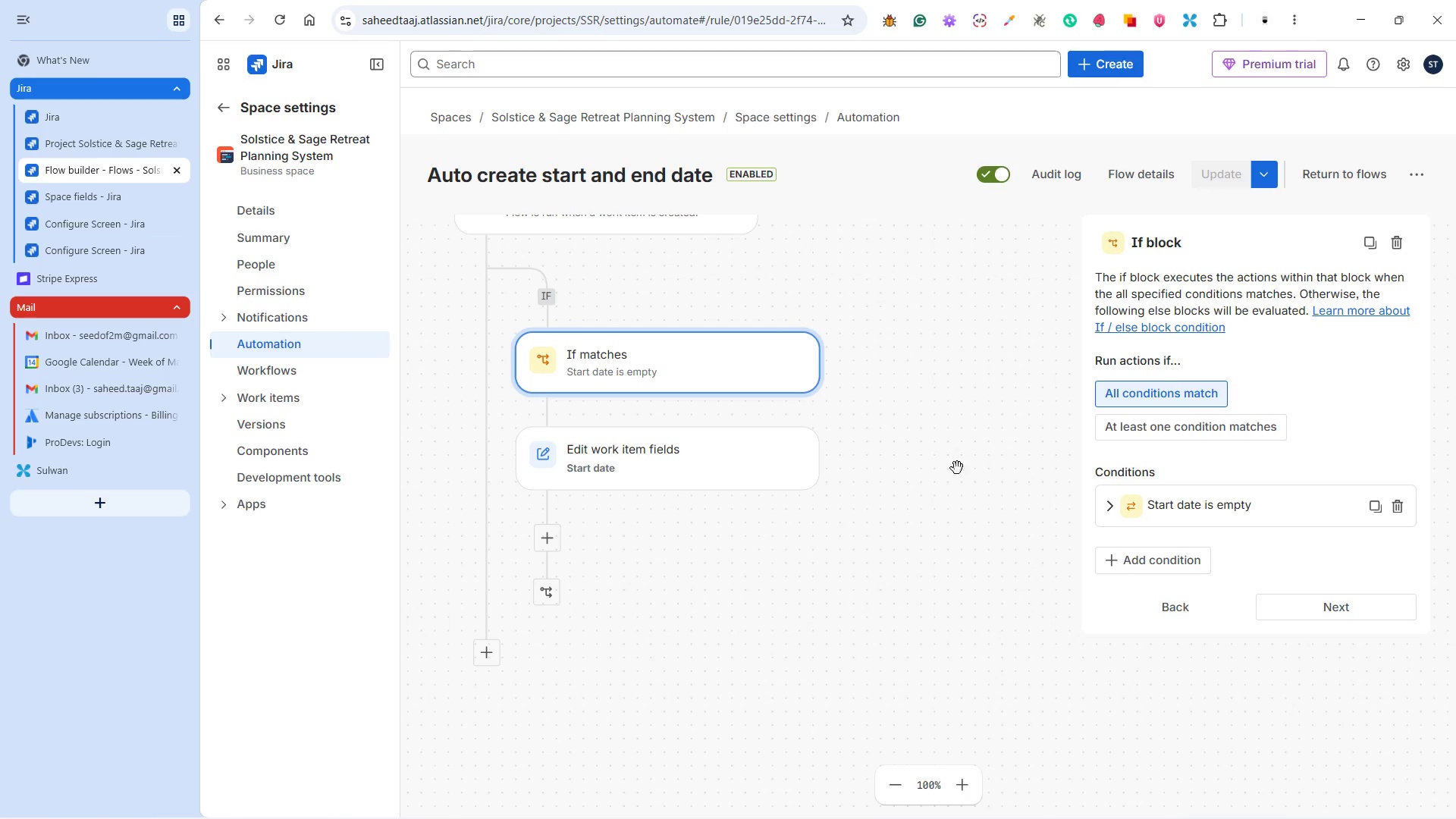 
scroll: coordinate [930, 521], scroll_direction: up, amount: 3.0
 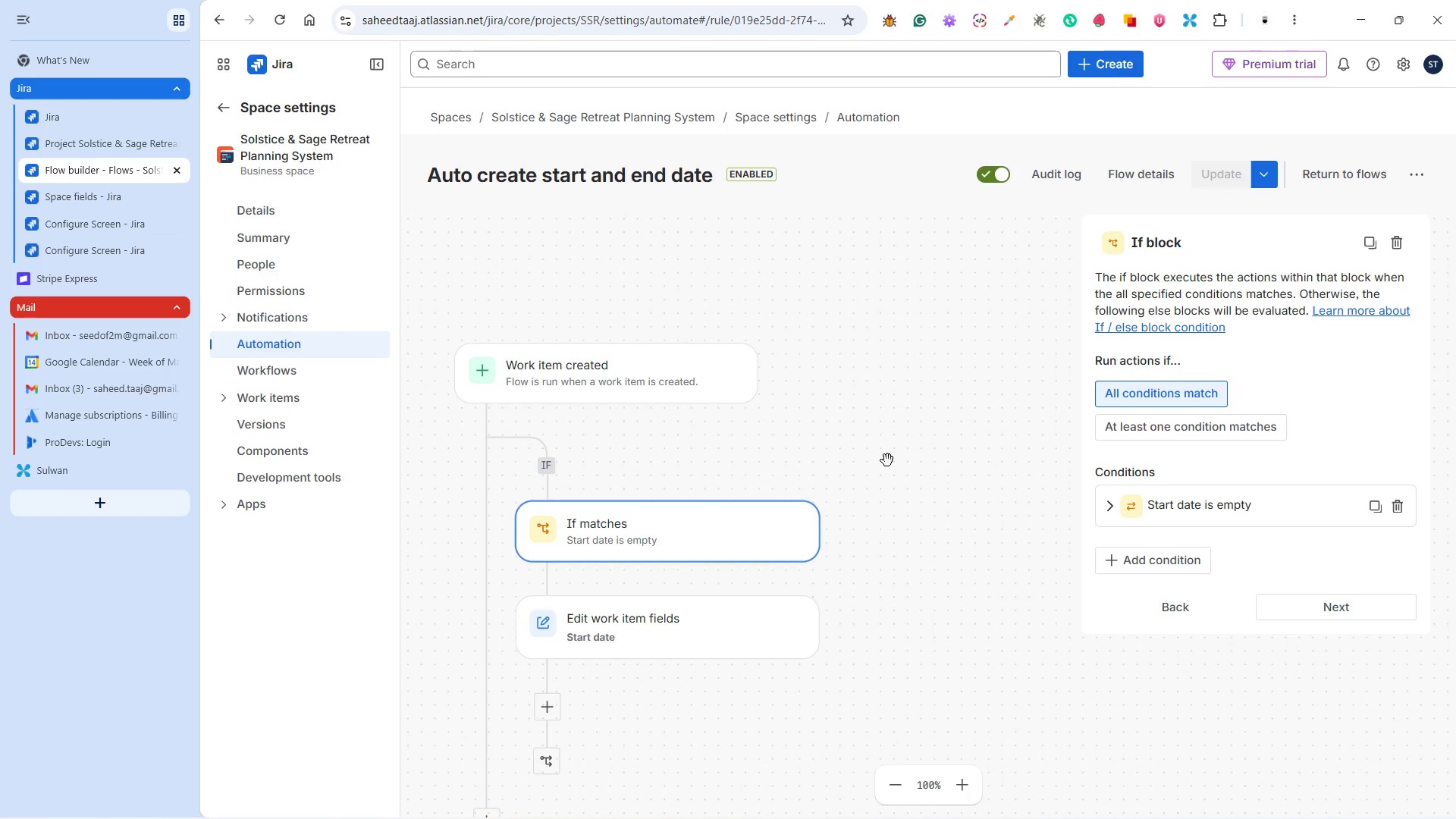 
scroll: coordinate [887, 460], scroll_direction: down, amount: 2.0
 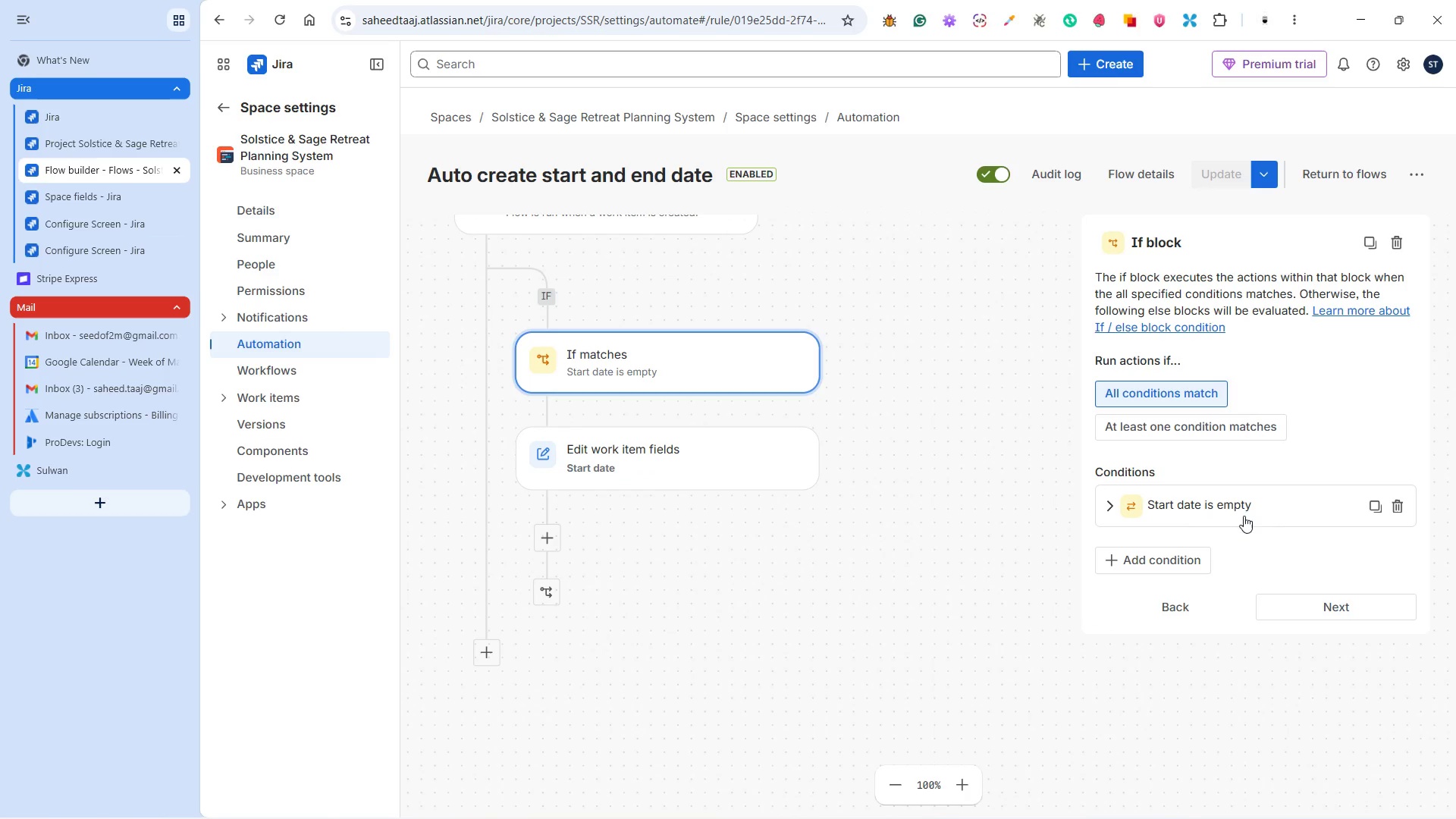 
wait(7.31)
 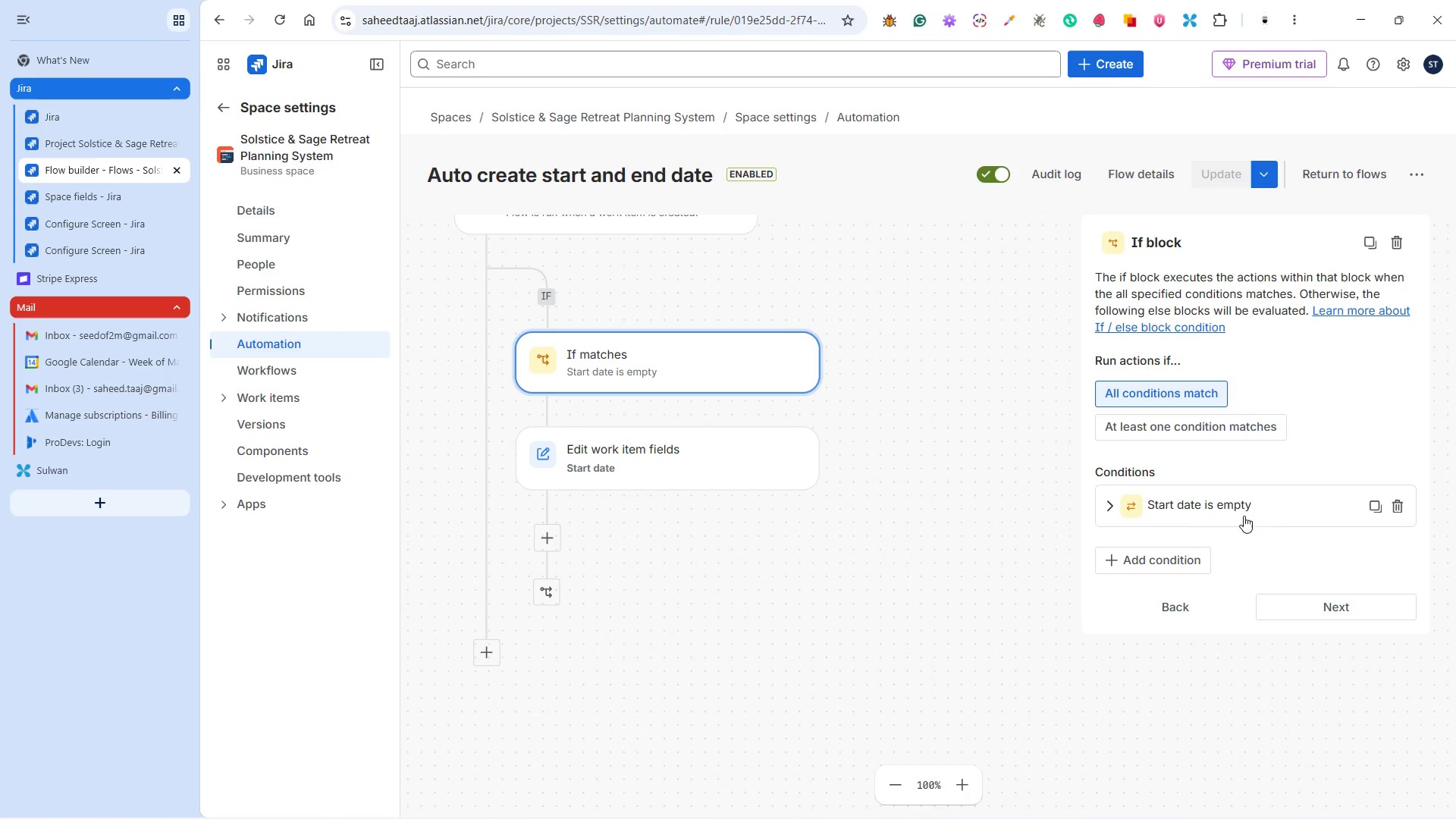 
left_click([486, 655])
 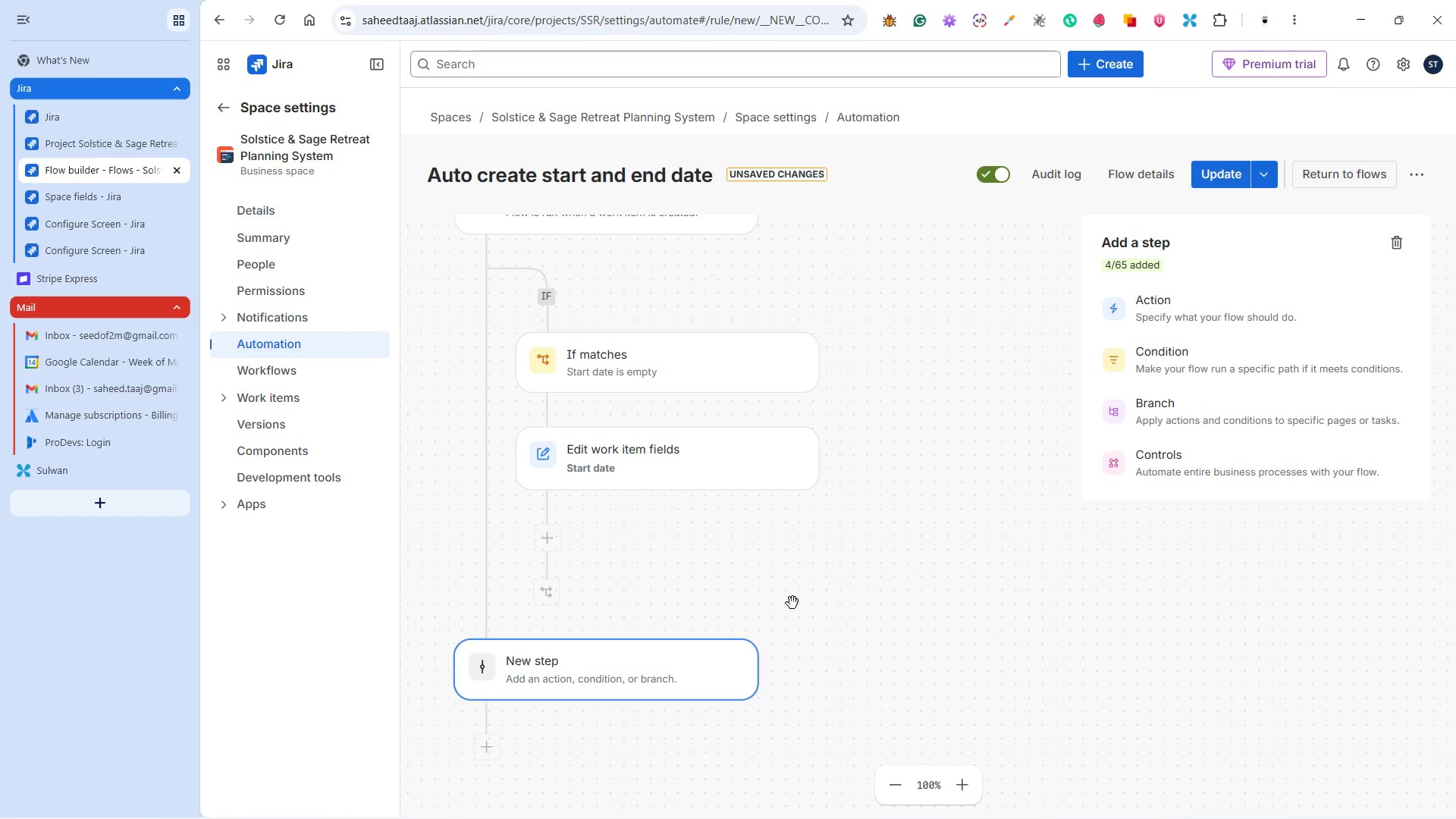 
left_click([1200, 361])
 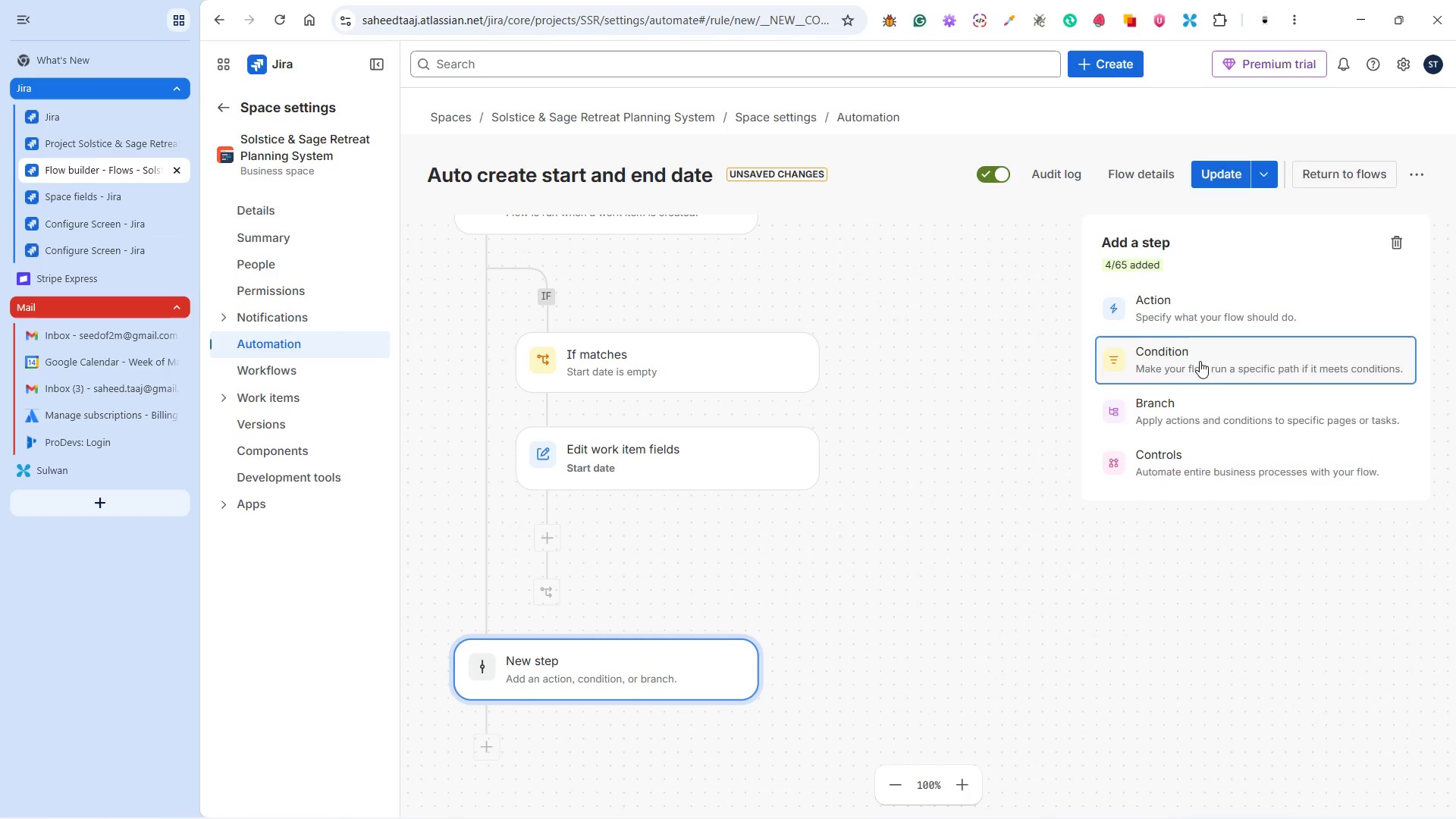 
mouse_move([1197, 363])
 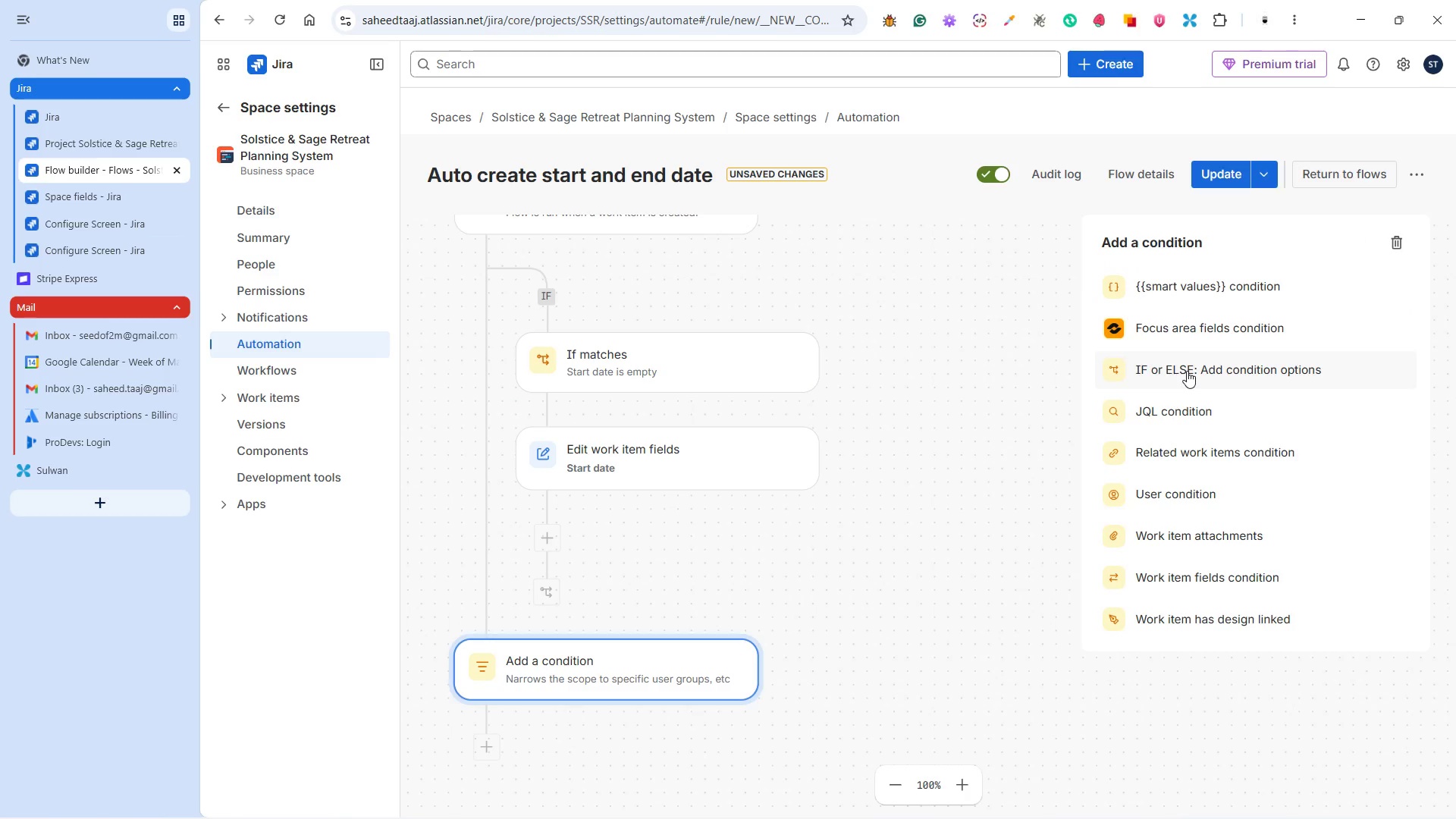 
left_click([1187, 372])
 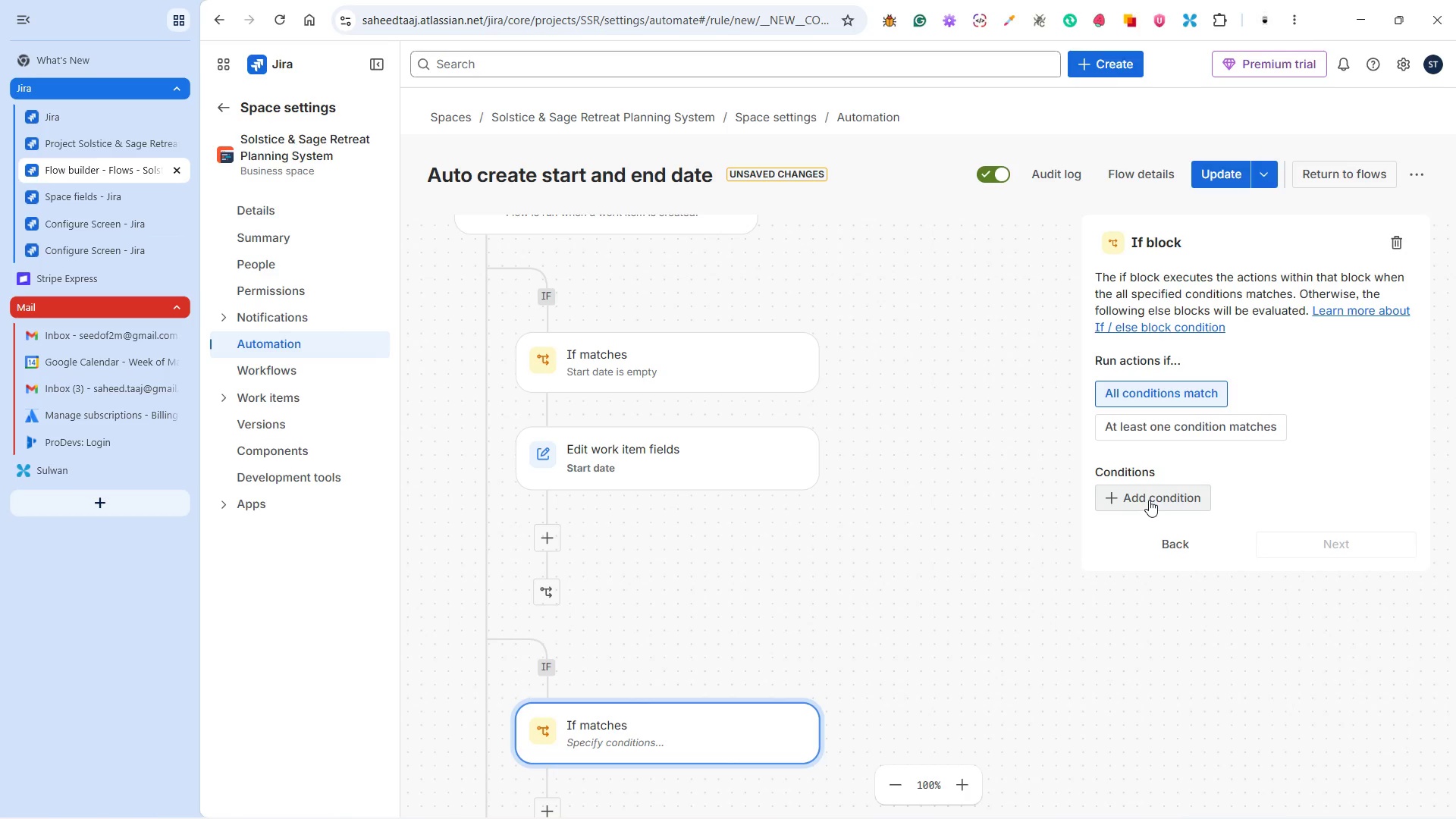 
wait(9.89)
 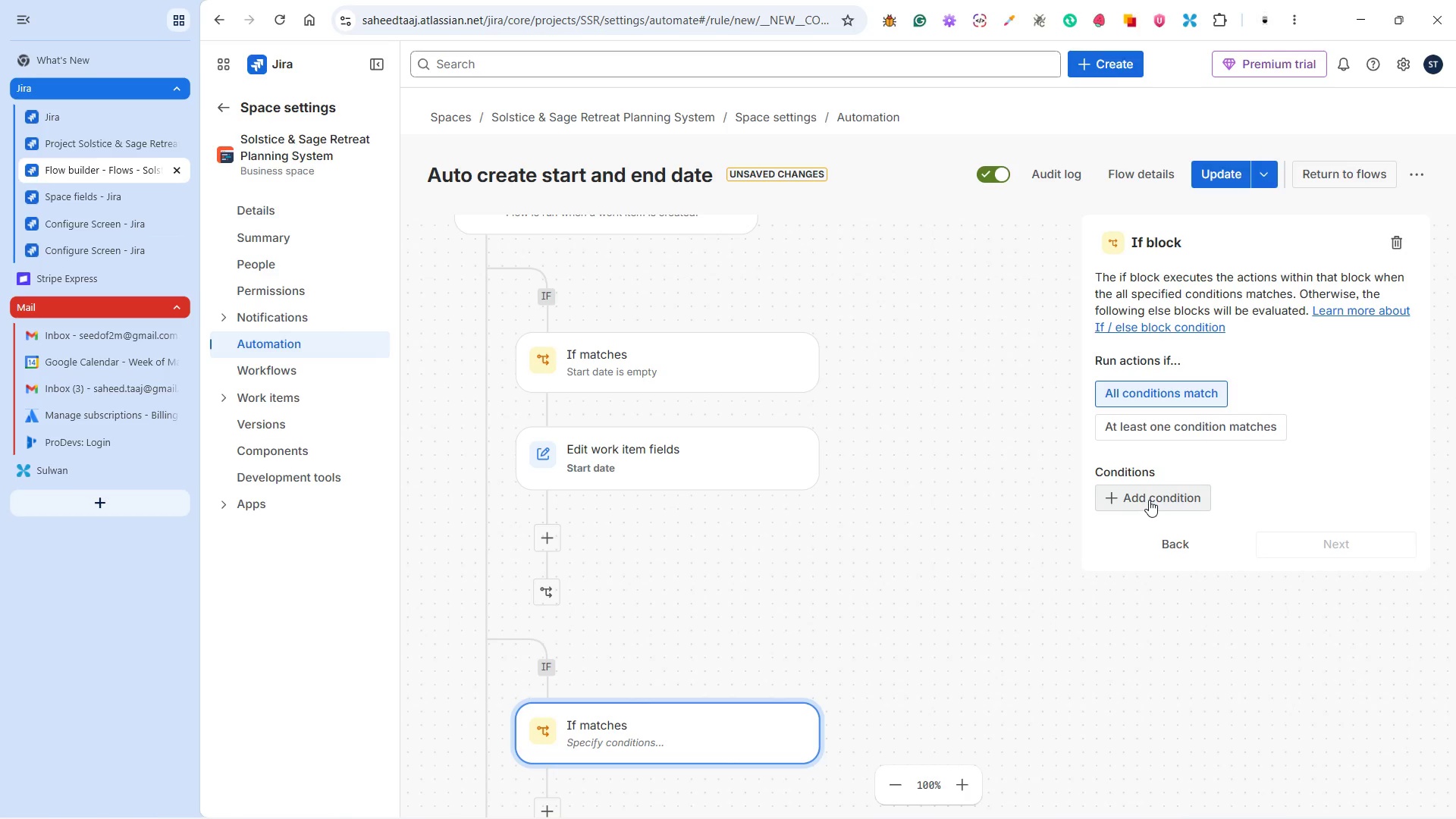 
left_click([1148, 498])
 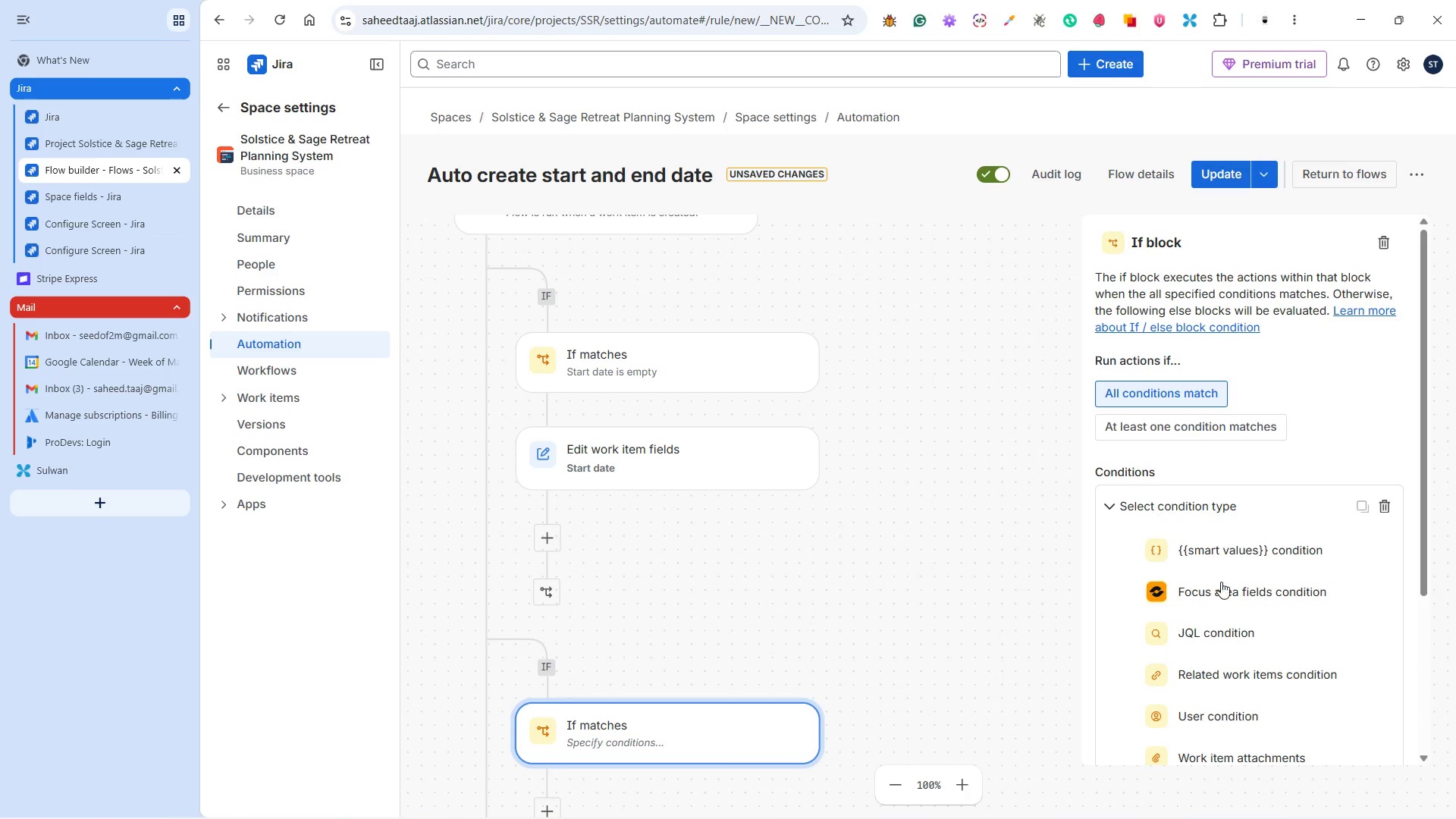 
scroll: coordinate [1248, 585], scroll_direction: down, amount: 3.0
 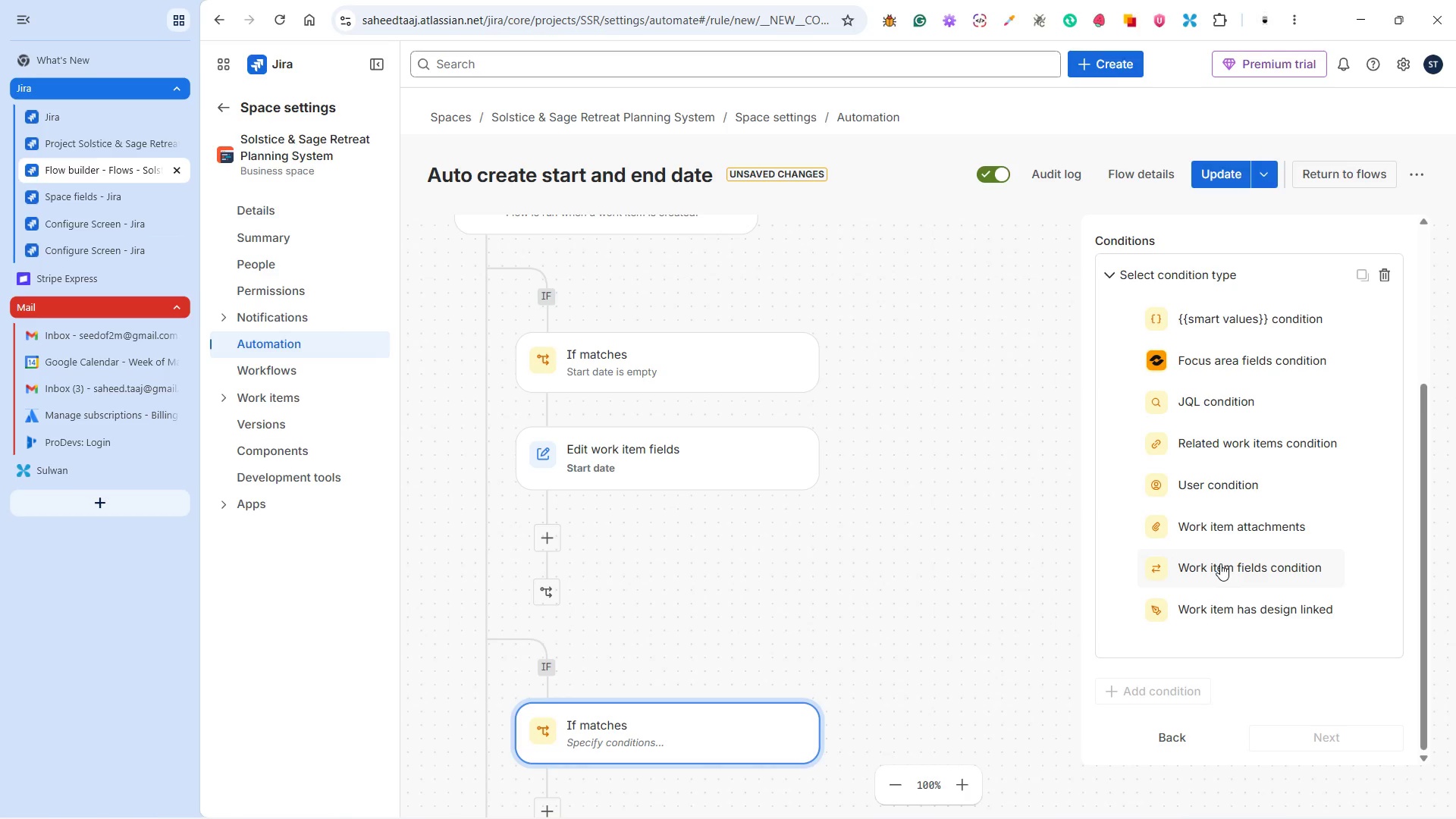 
left_click([1220, 563])
 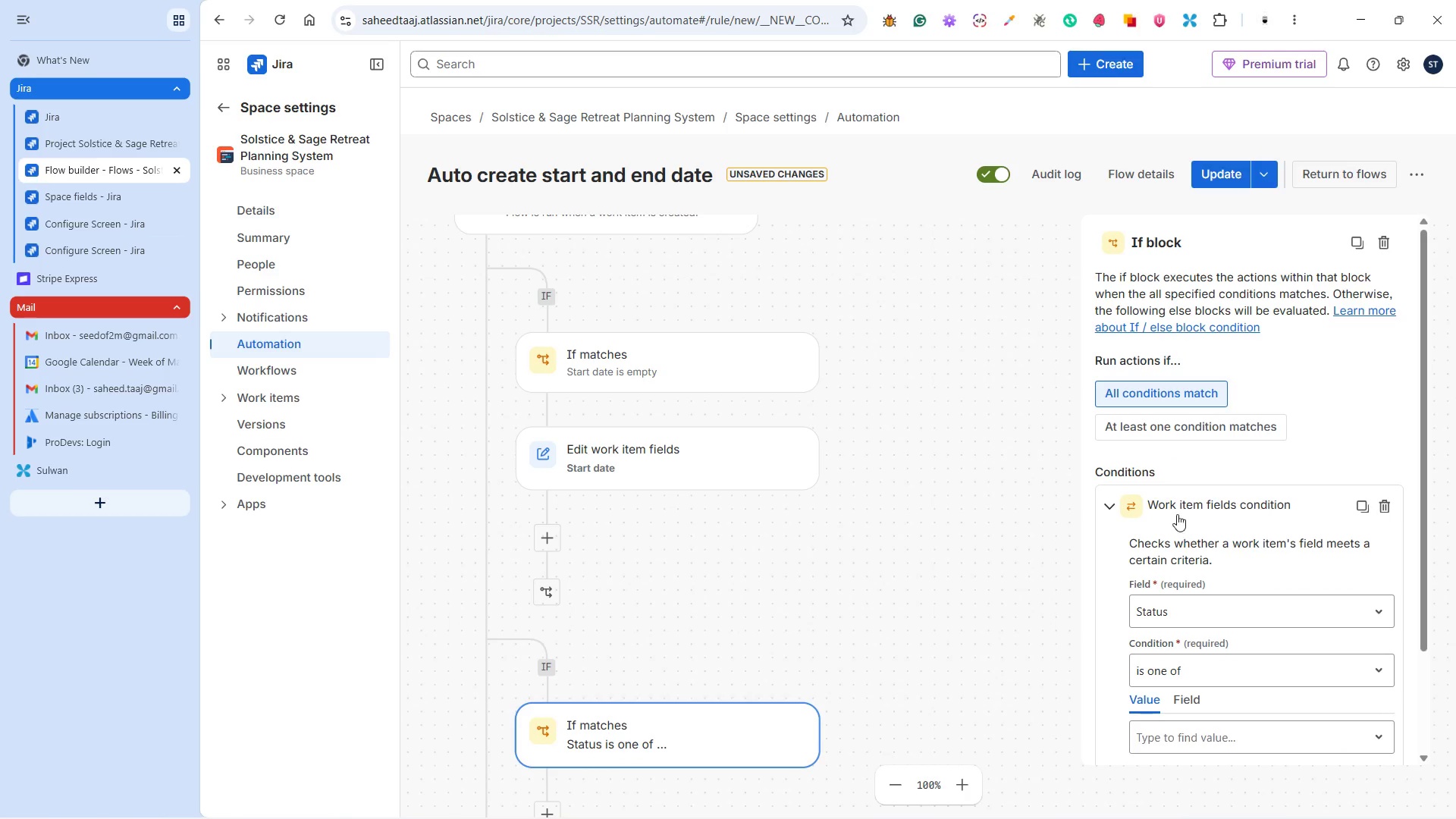 
left_click([1174, 494])
 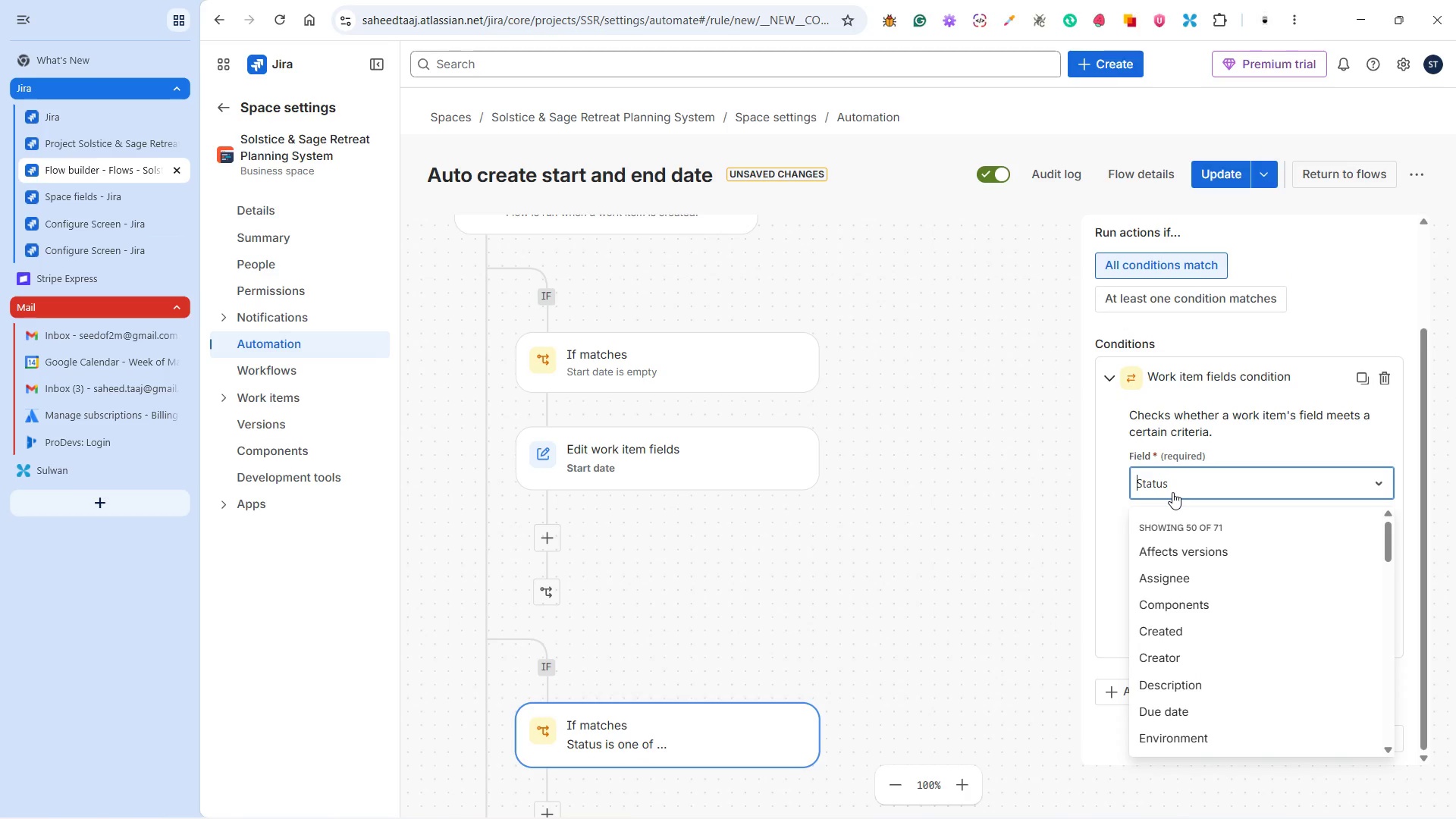 
scroll: coordinate [1177, 510], scroll_direction: down, amount: 3.0
 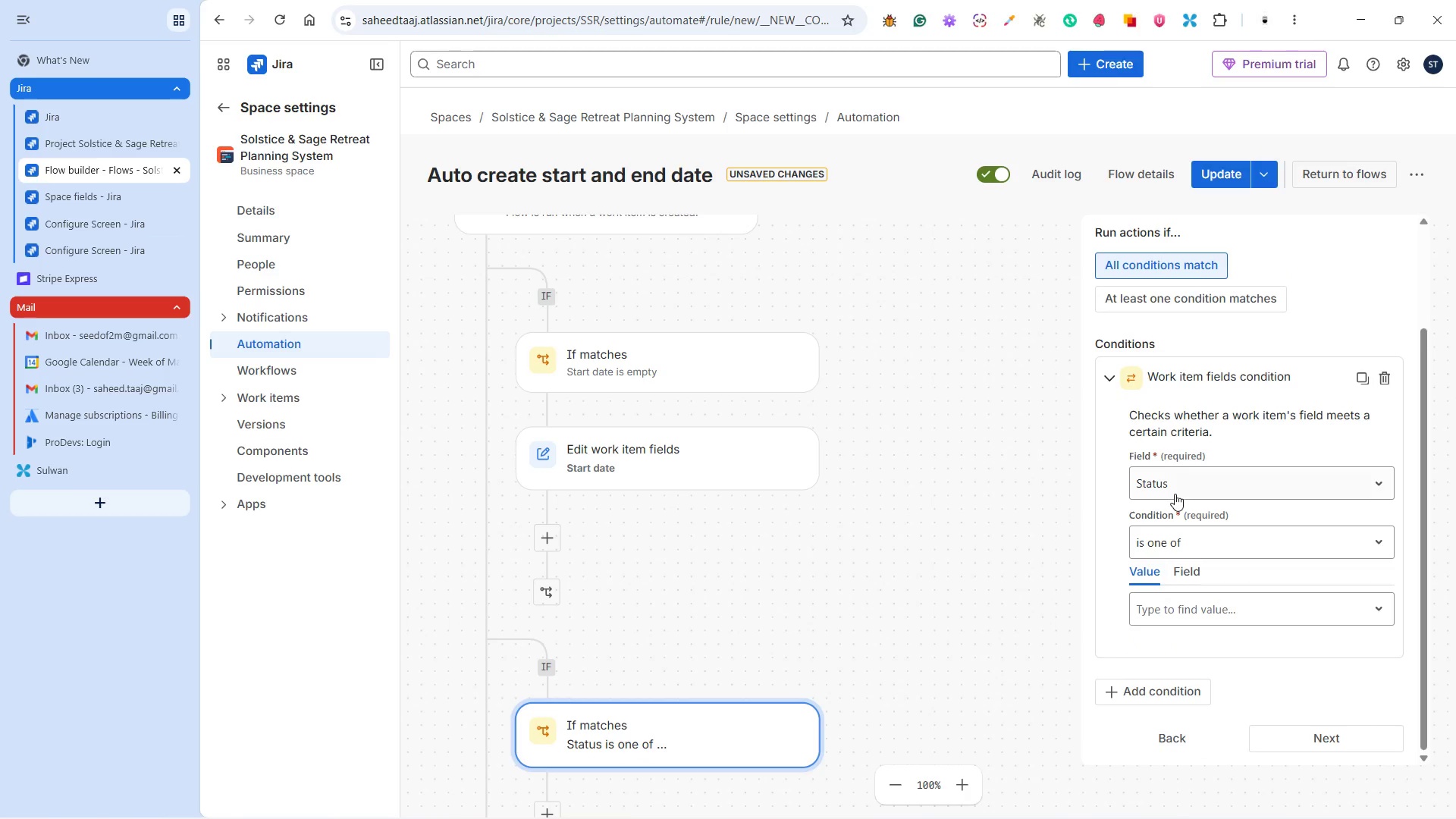 
type(targe)
 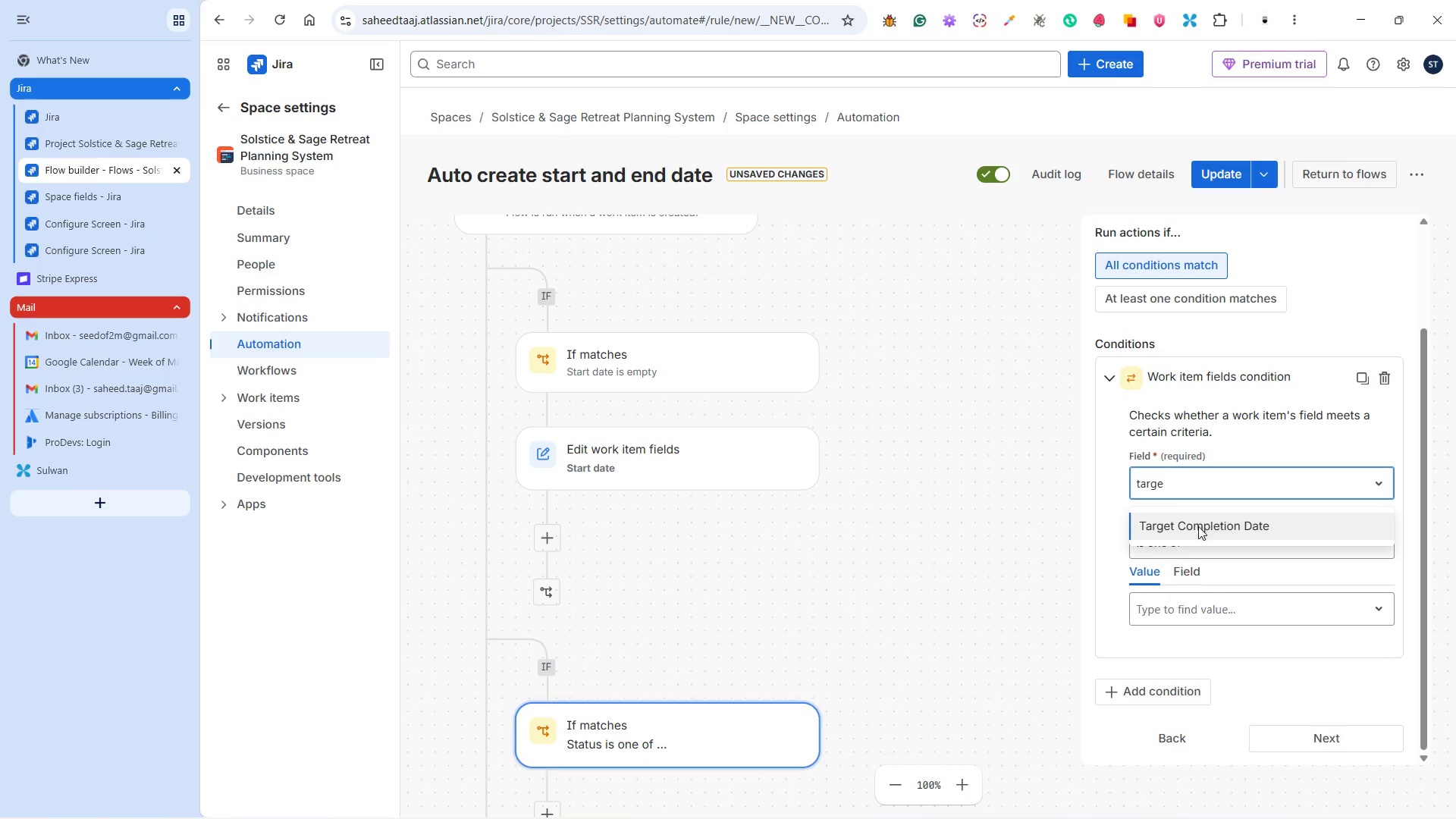 
left_click([1198, 527])
 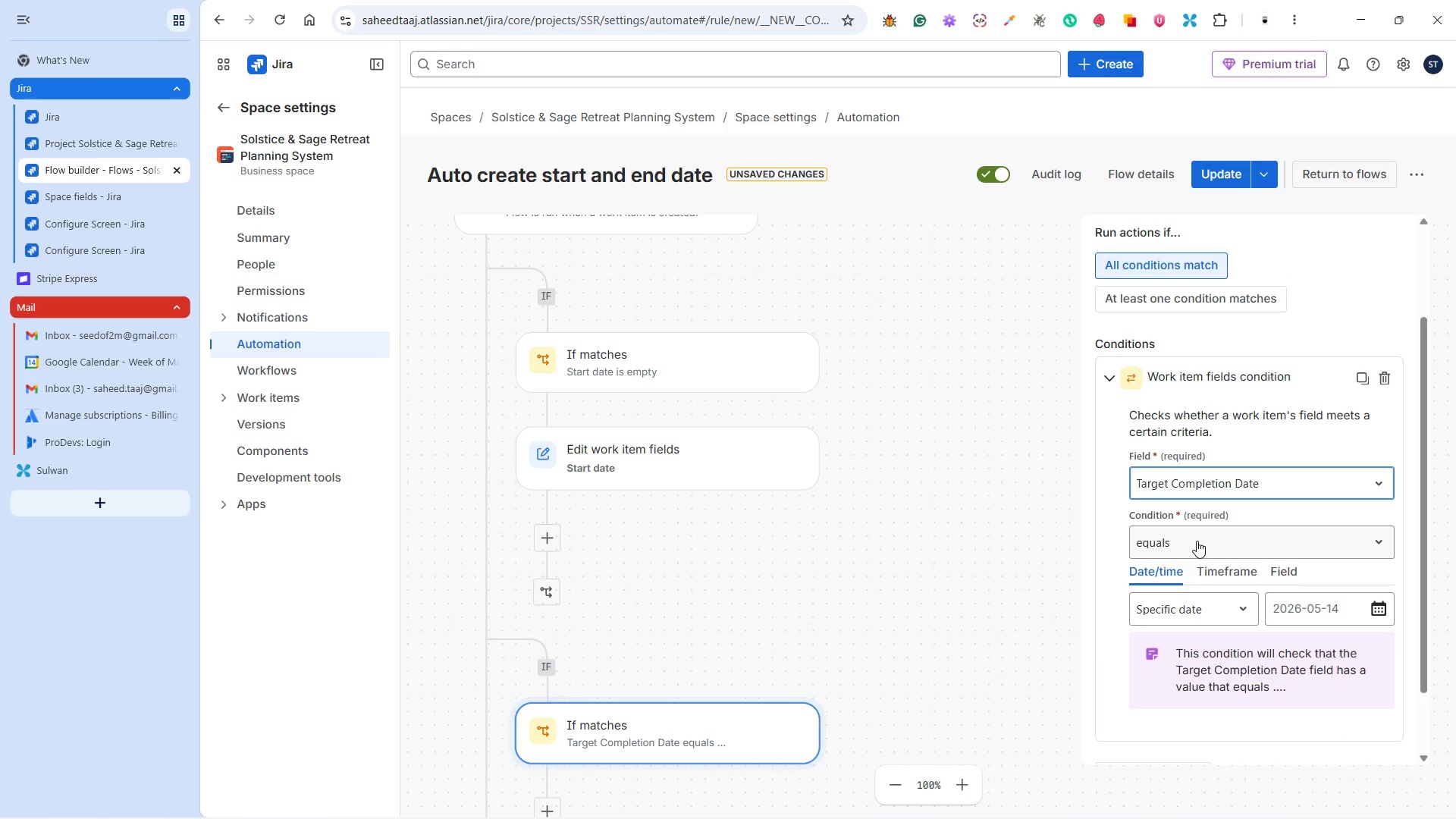 
left_click([1197, 541])
 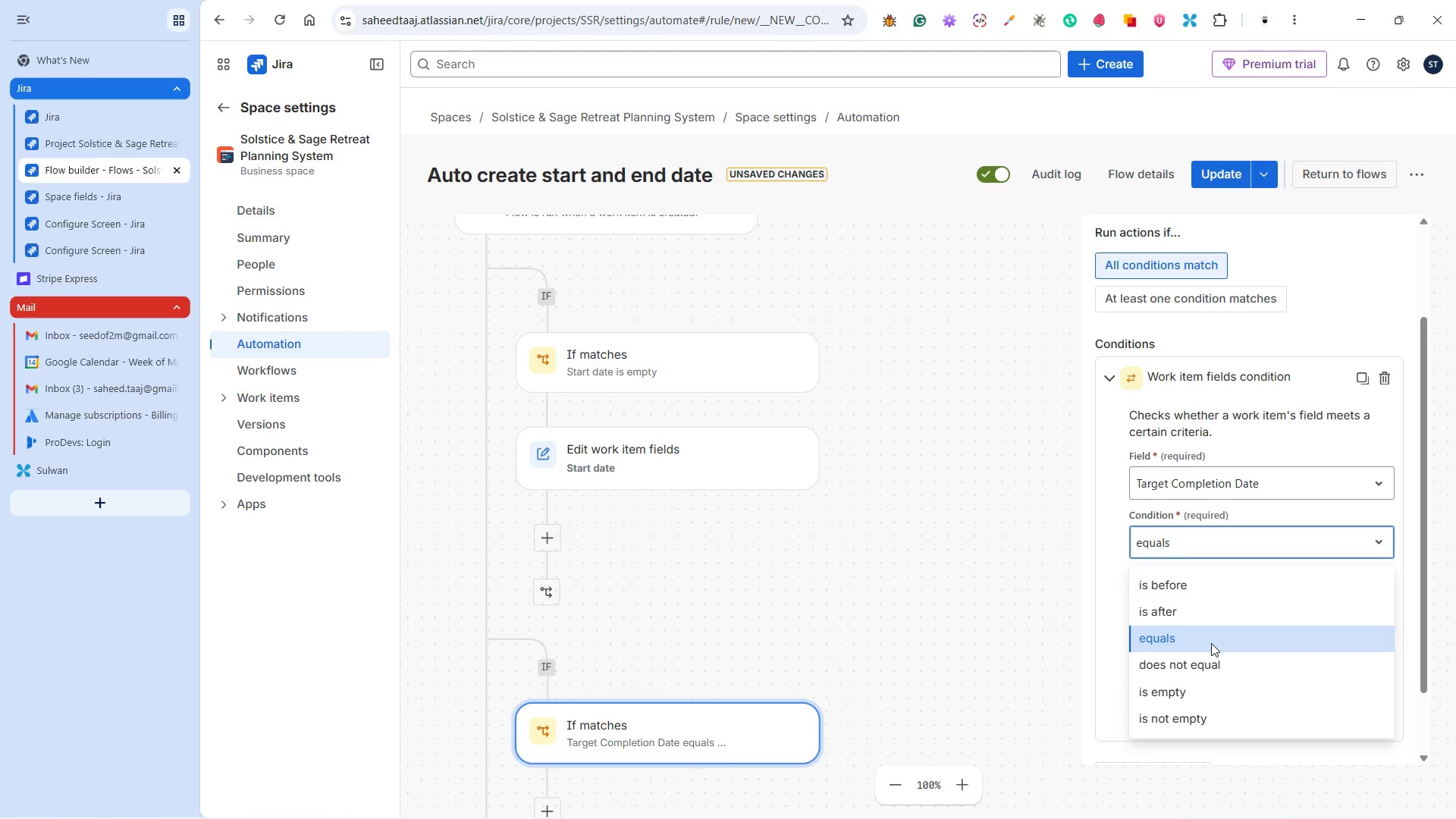 
left_click([1203, 721])
 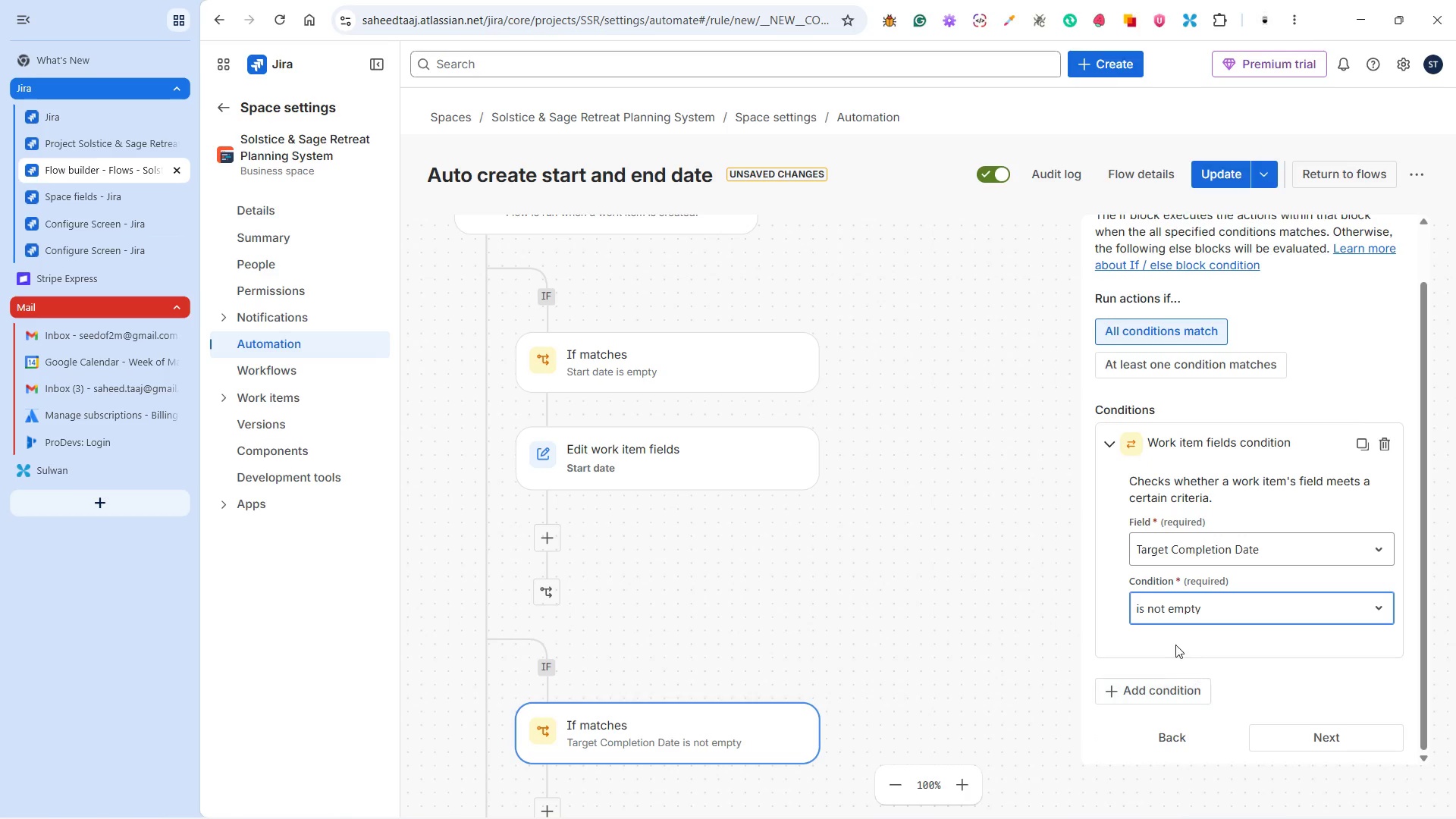 
scroll: coordinate [1153, 629], scroll_direction: down, amount: 3.0
 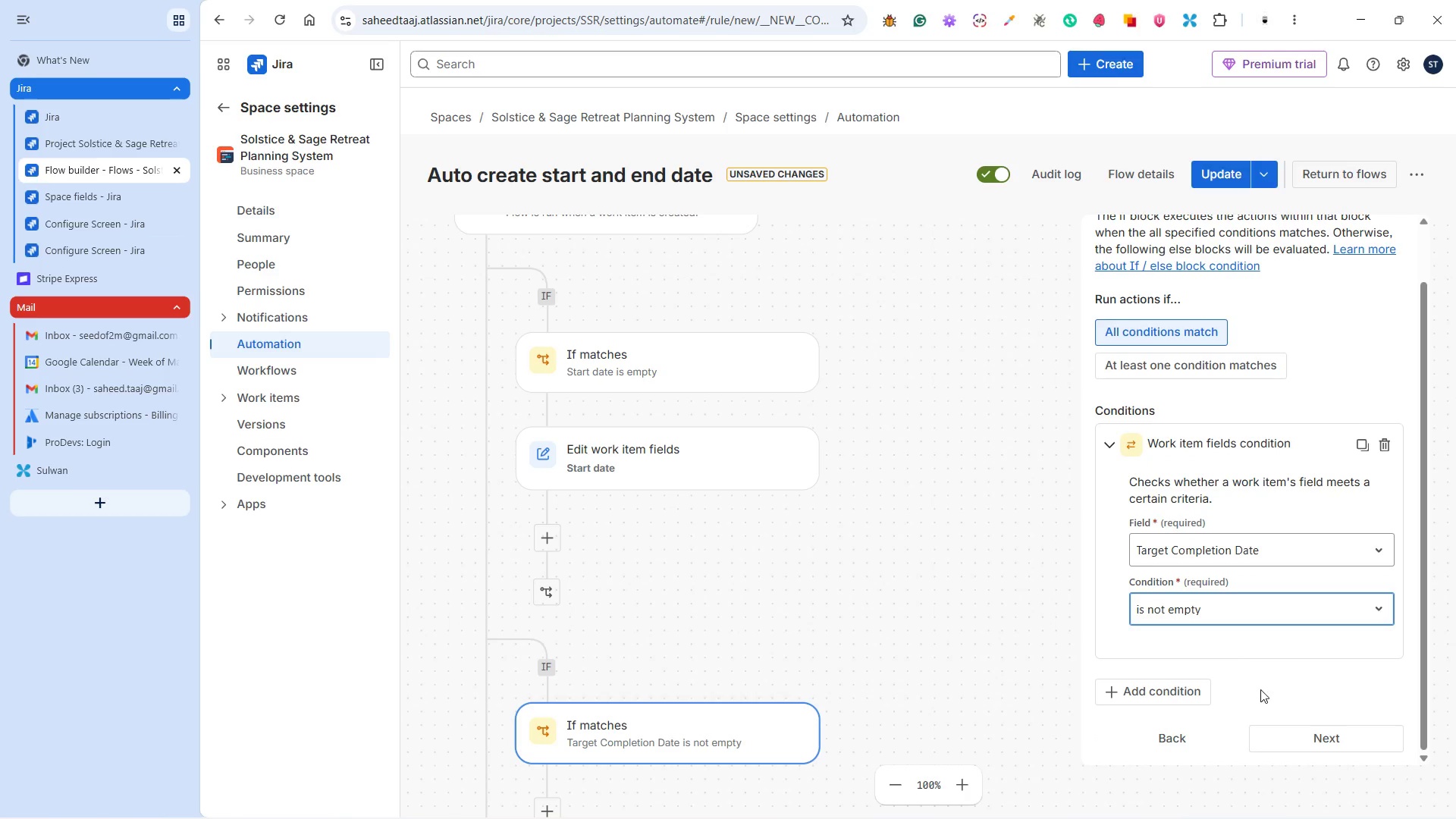 
left_click([1313, 736])
 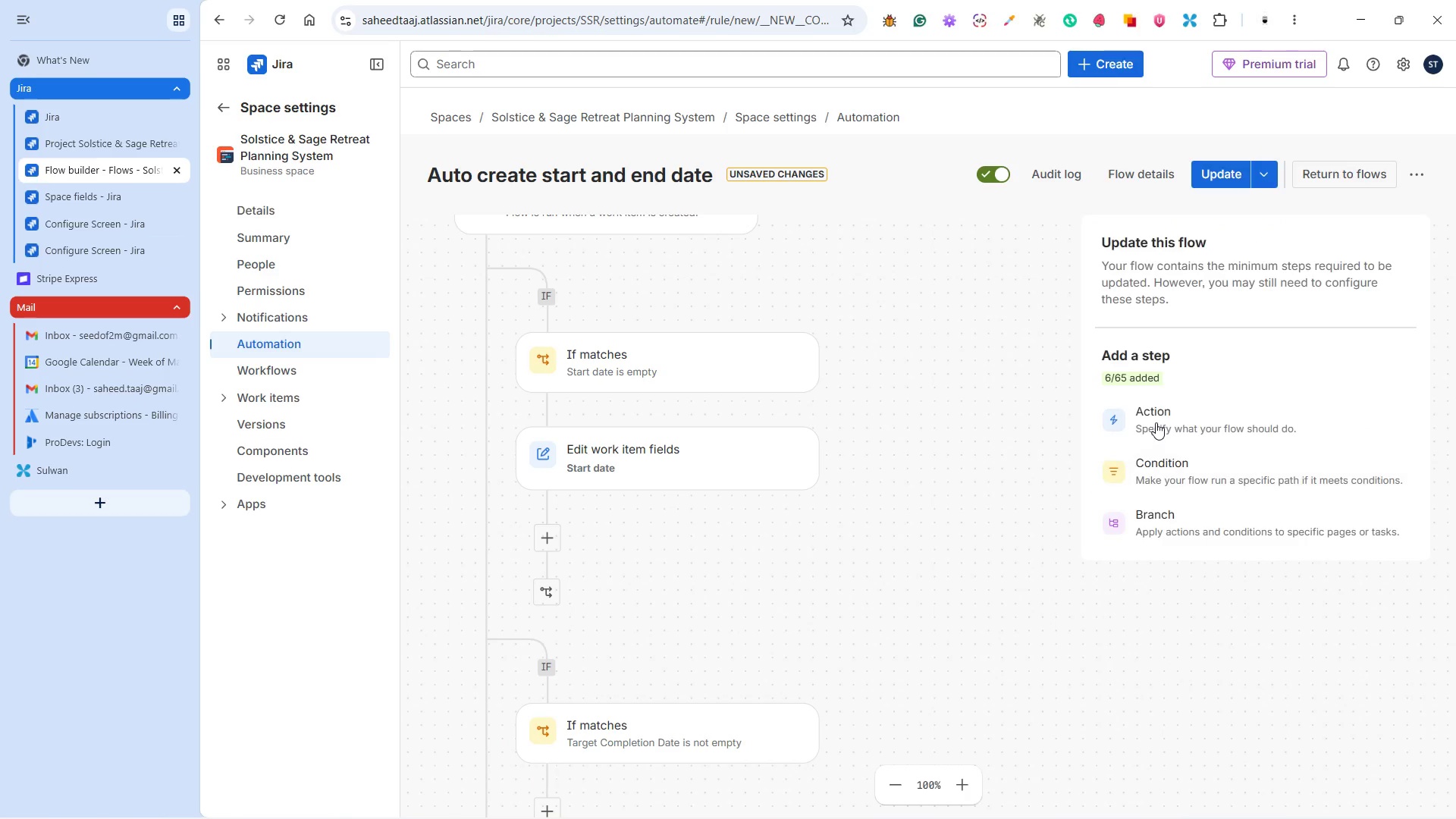 
left_click([1156, 418])
 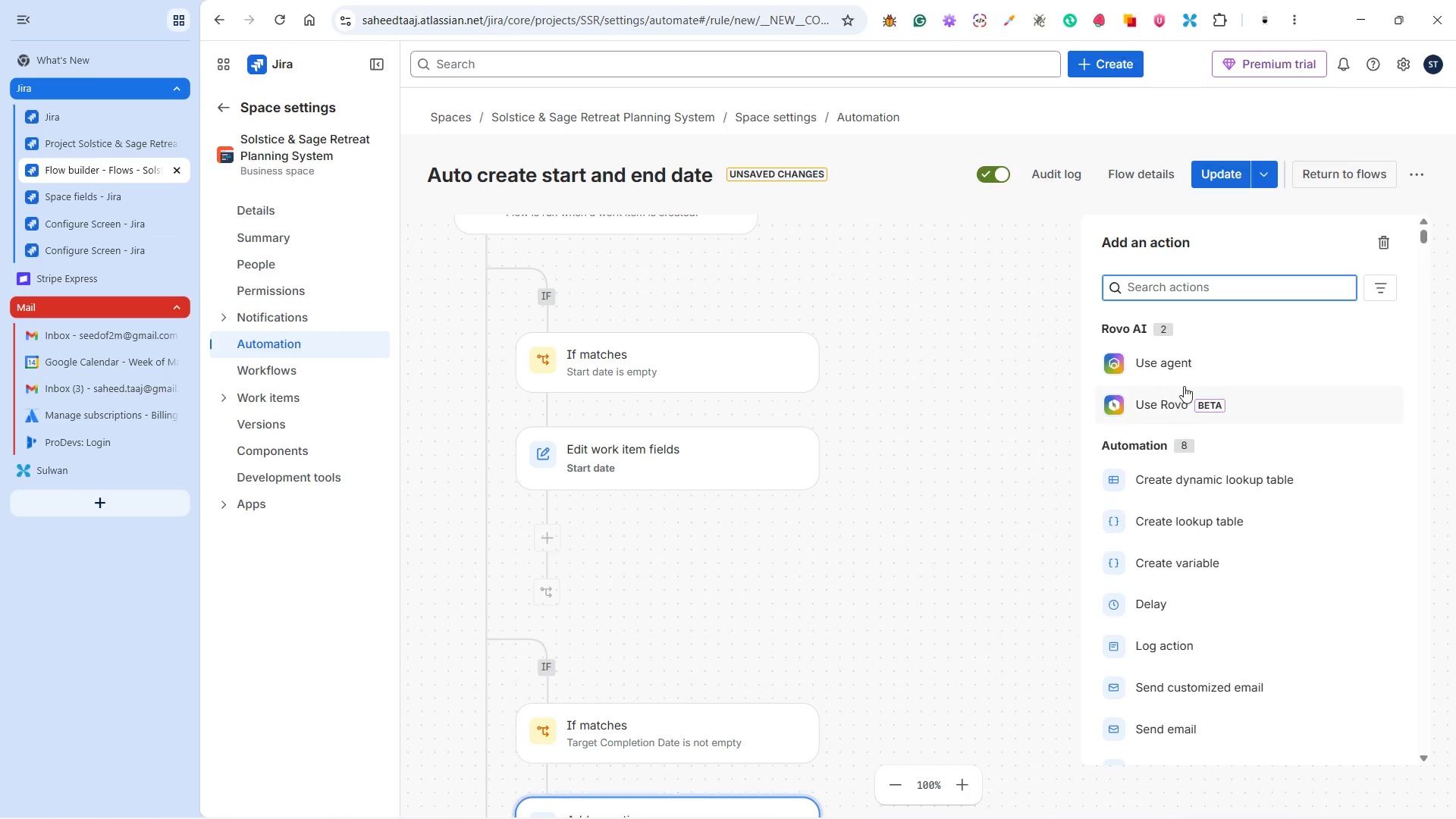 
scroll: coordinate [1213, 577], scroll_direction: down, amount: 10.0
 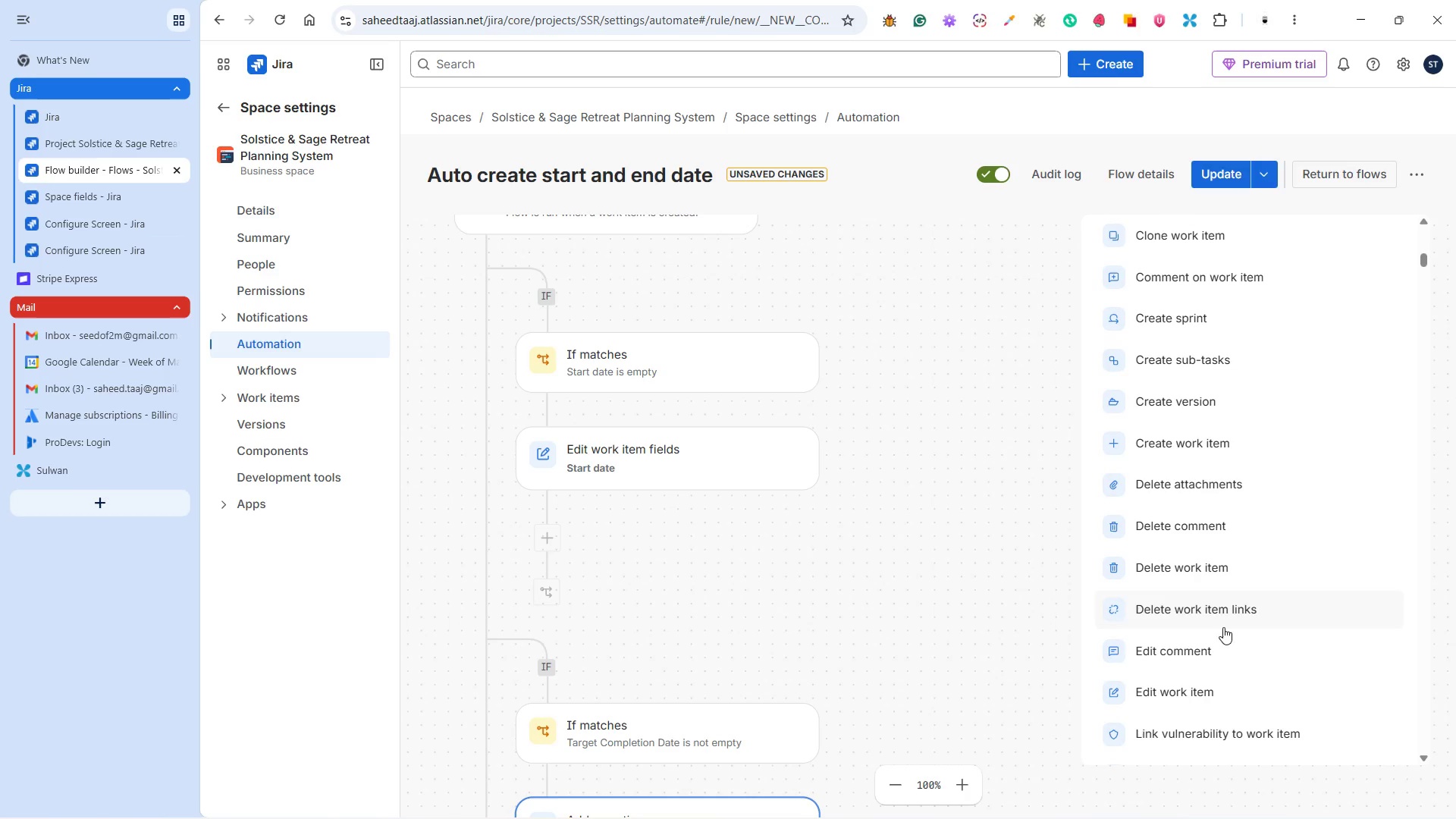 
left_click([1222, 682])
 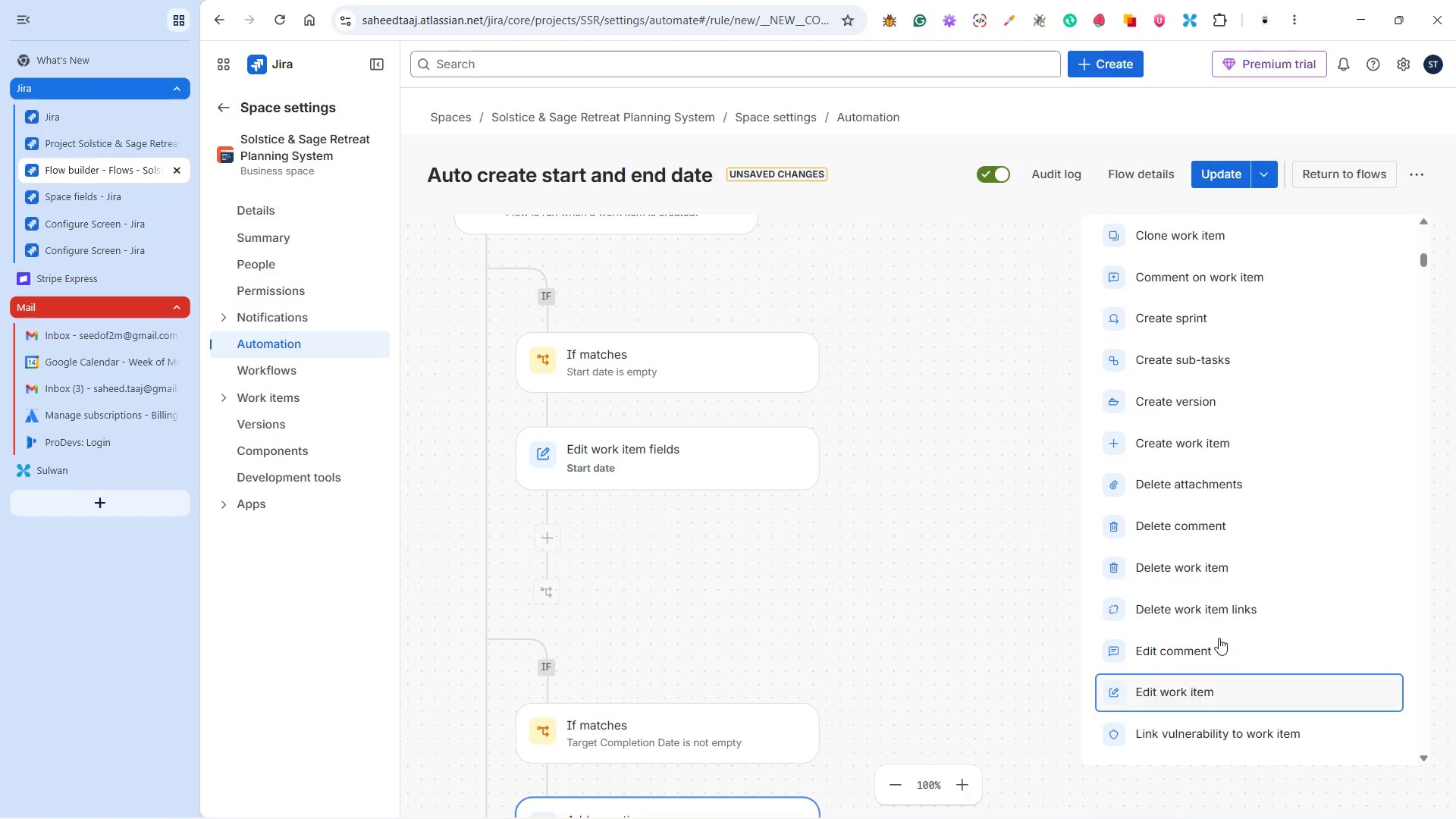 
mouse_move([1219, 627])
 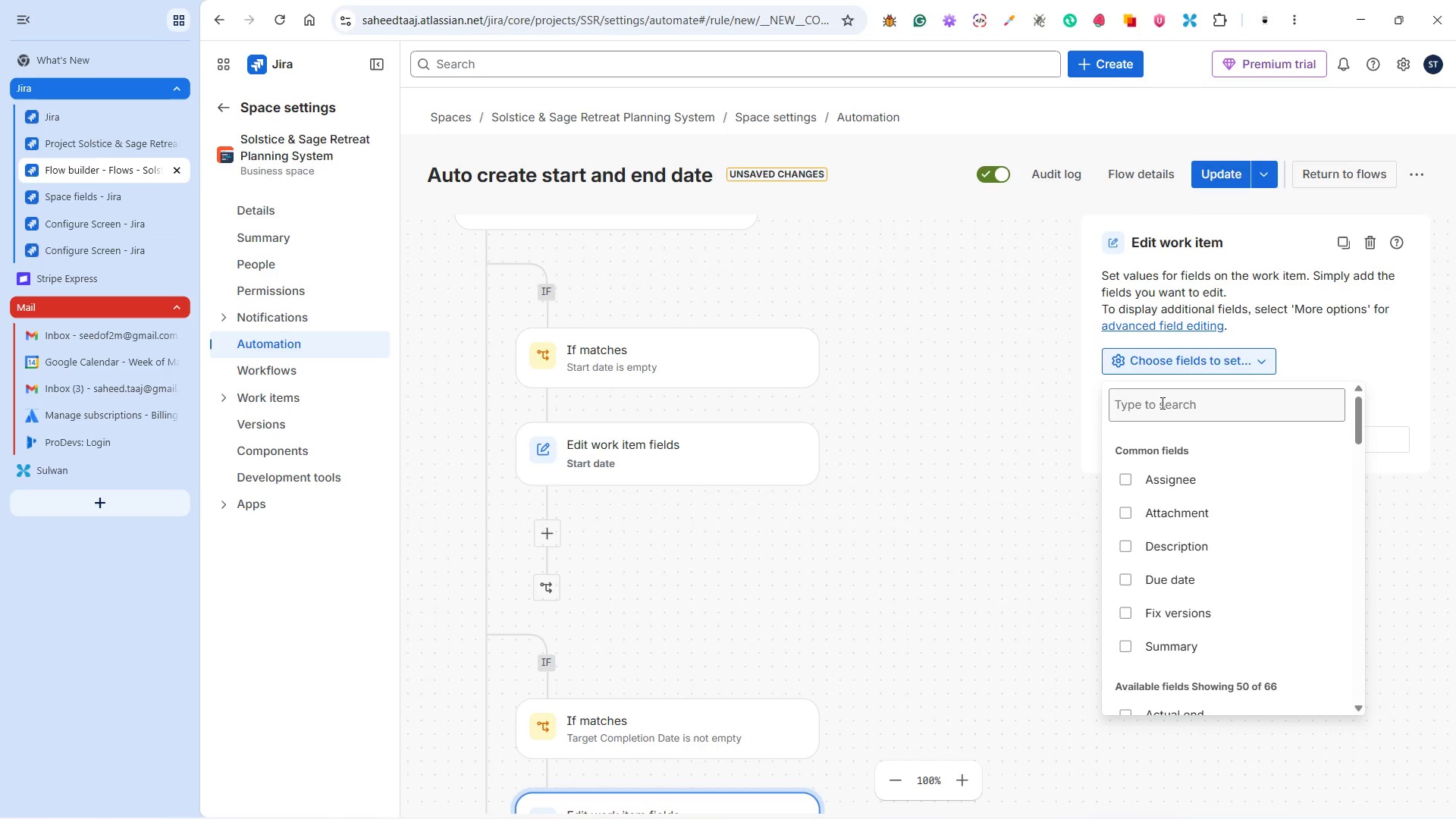 
left_click([1161, 403])
 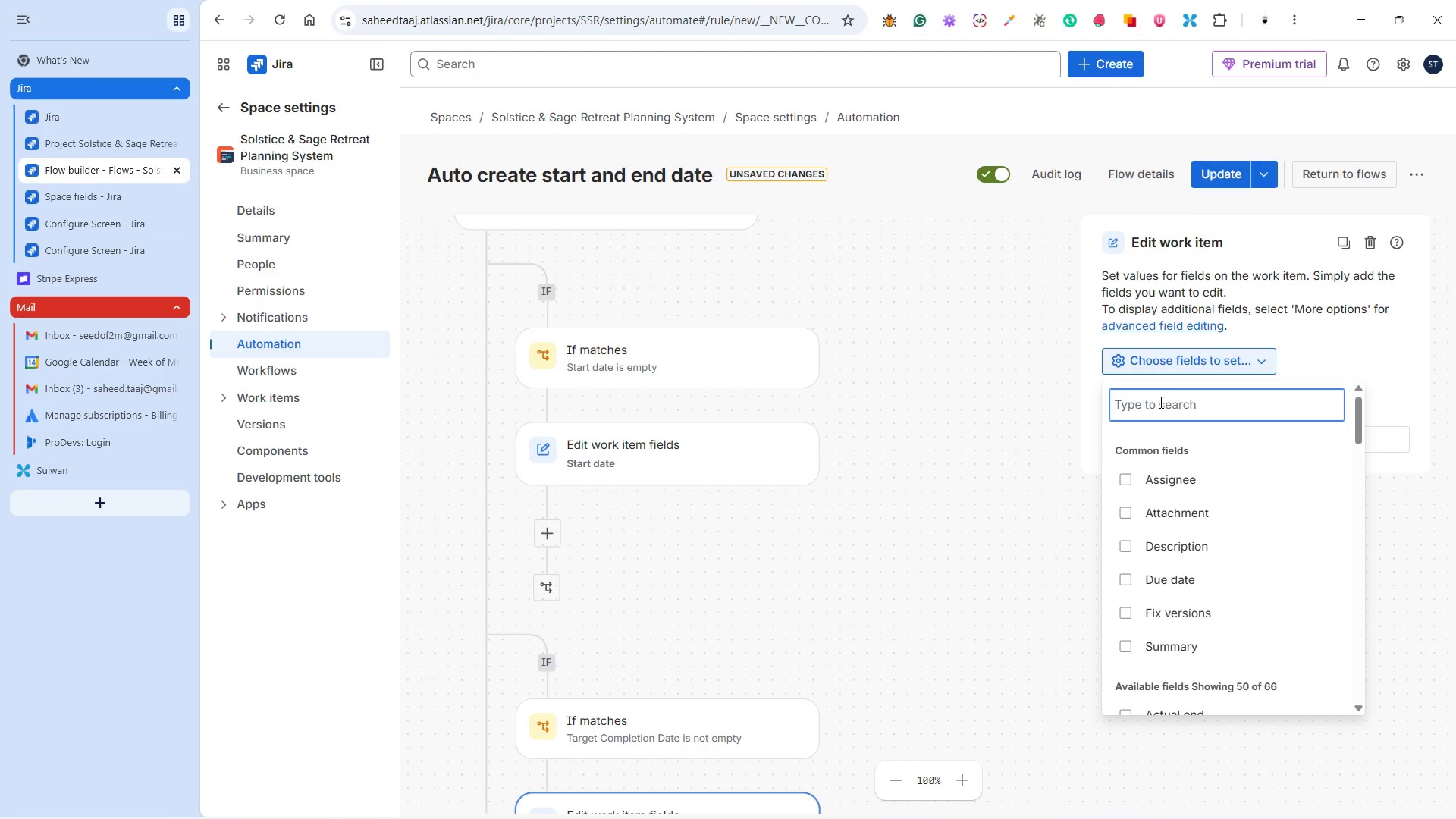 
type(end)
 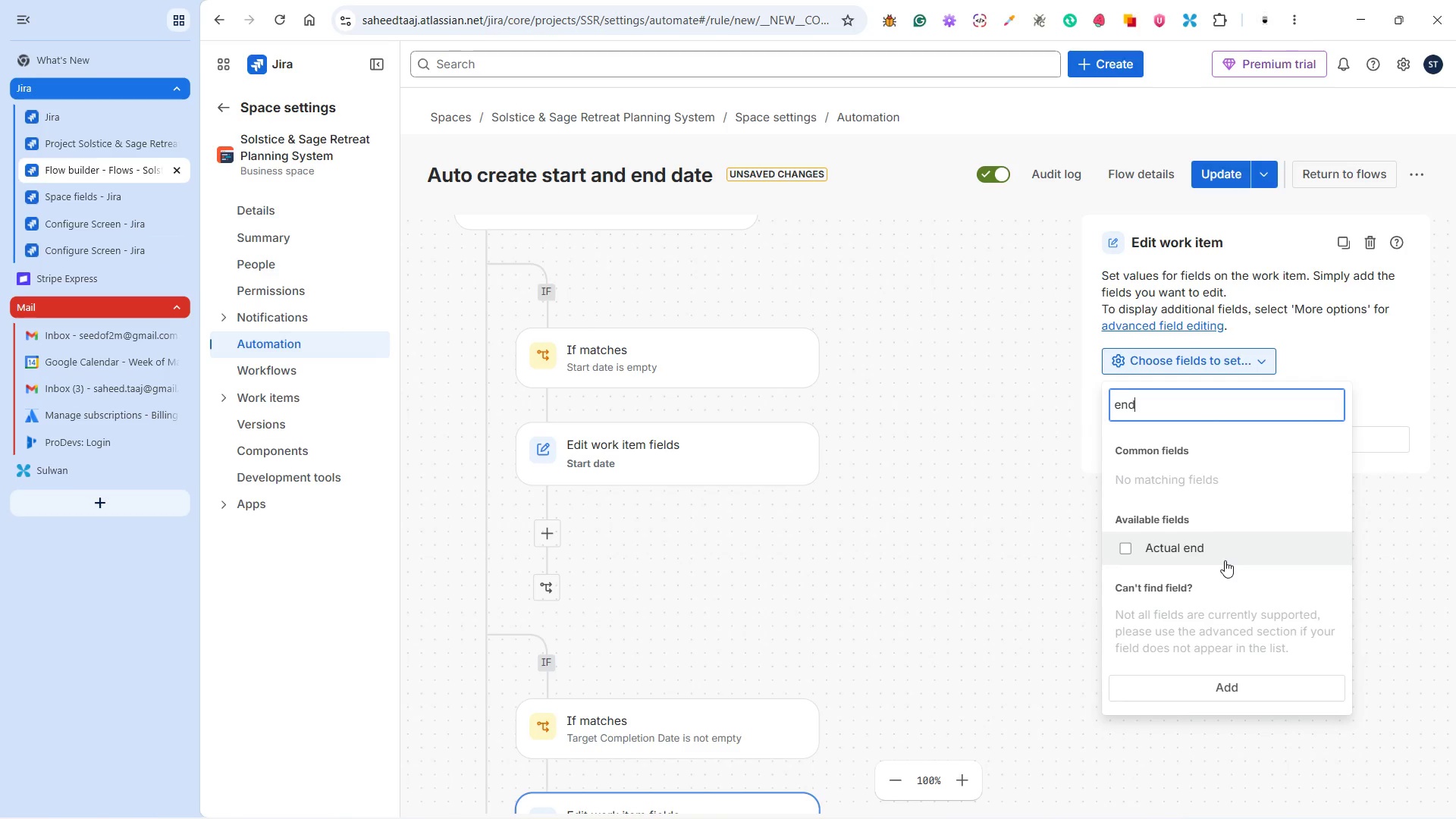 
scroll: coordinate [1224, 560], scroll_direction: down, amount: 2.0
 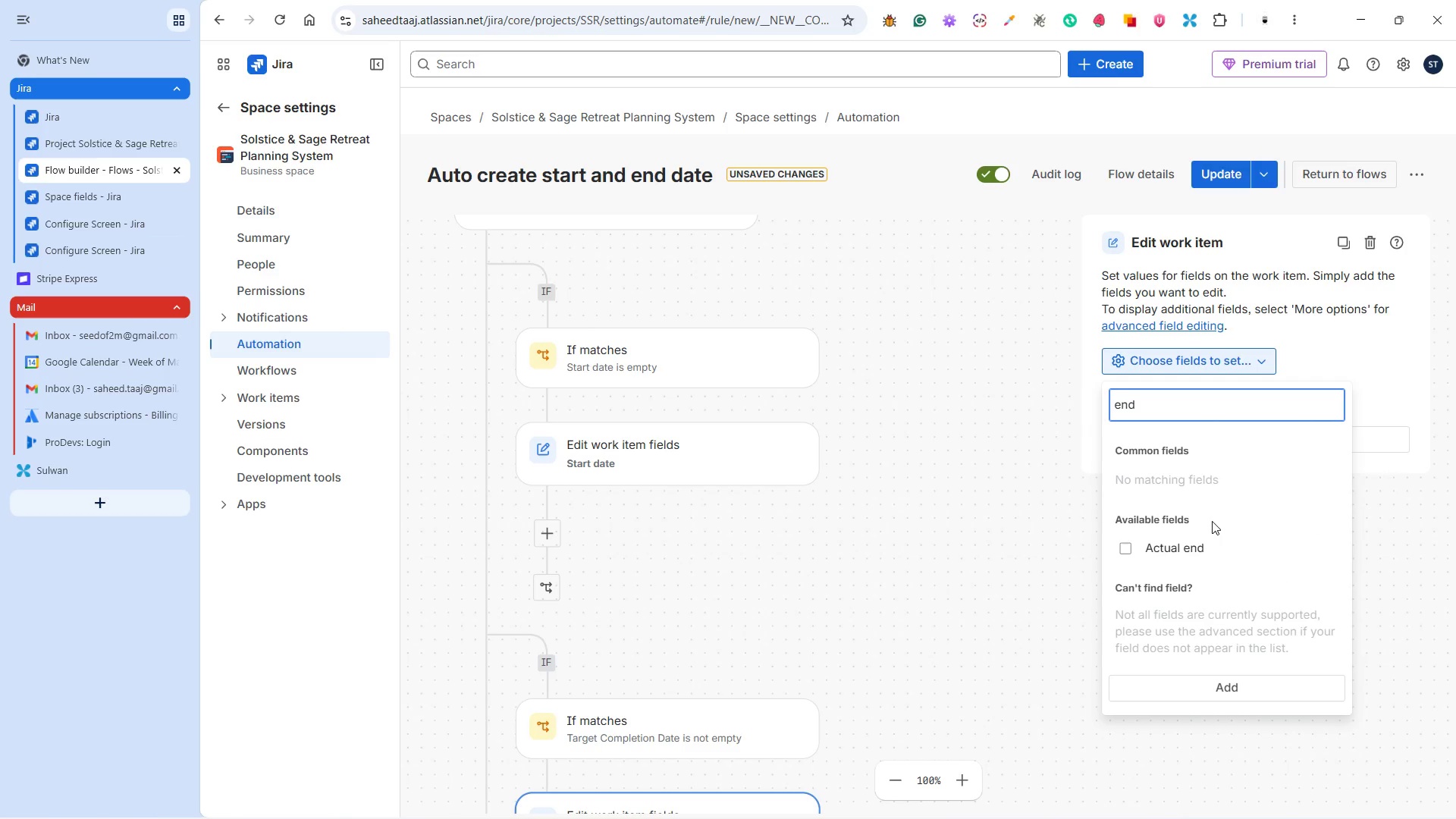 
key(Backspace)
key(Backspace)
key(Backspace)
type(due)
 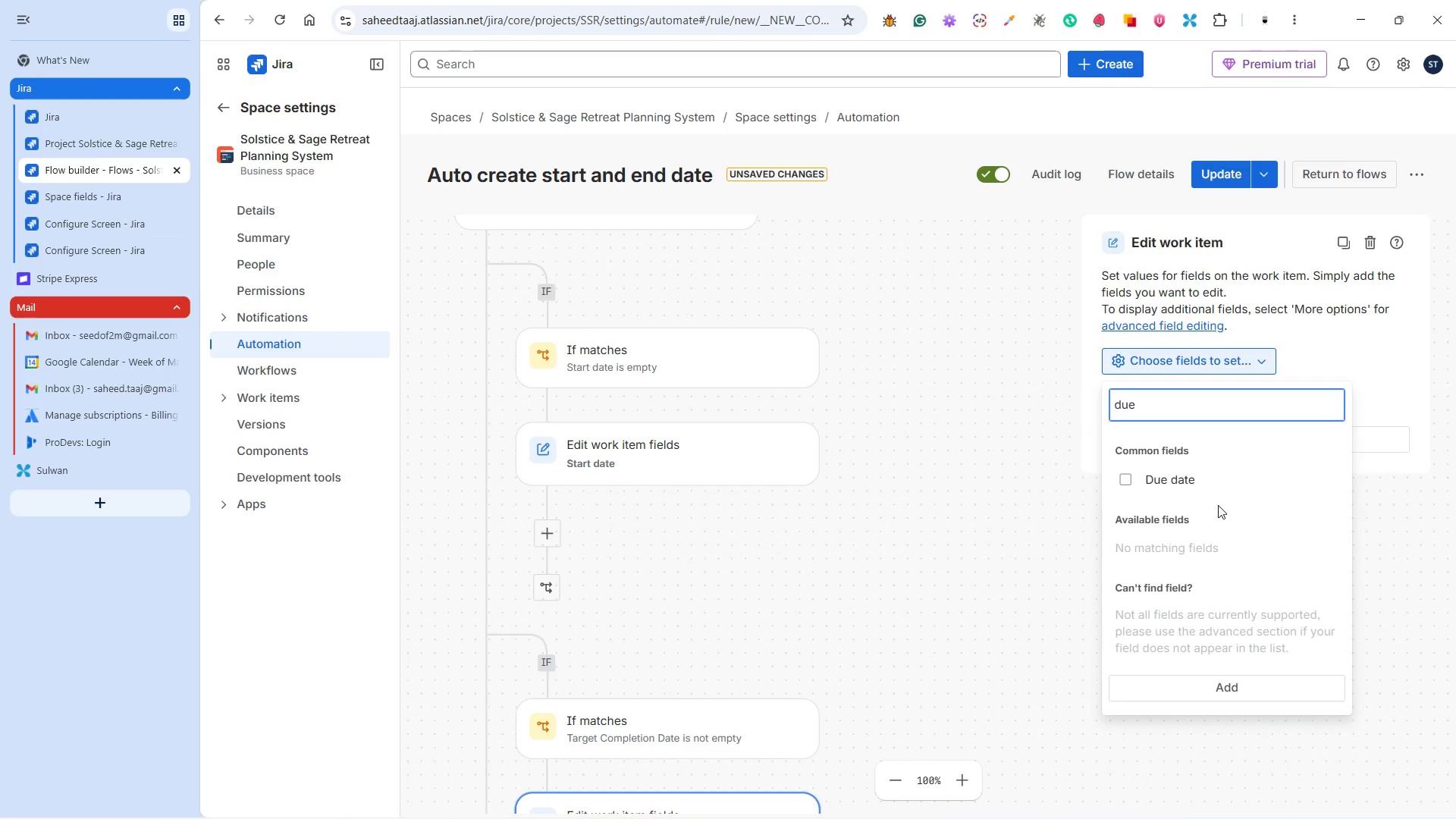 
left_click([1204, 482])
 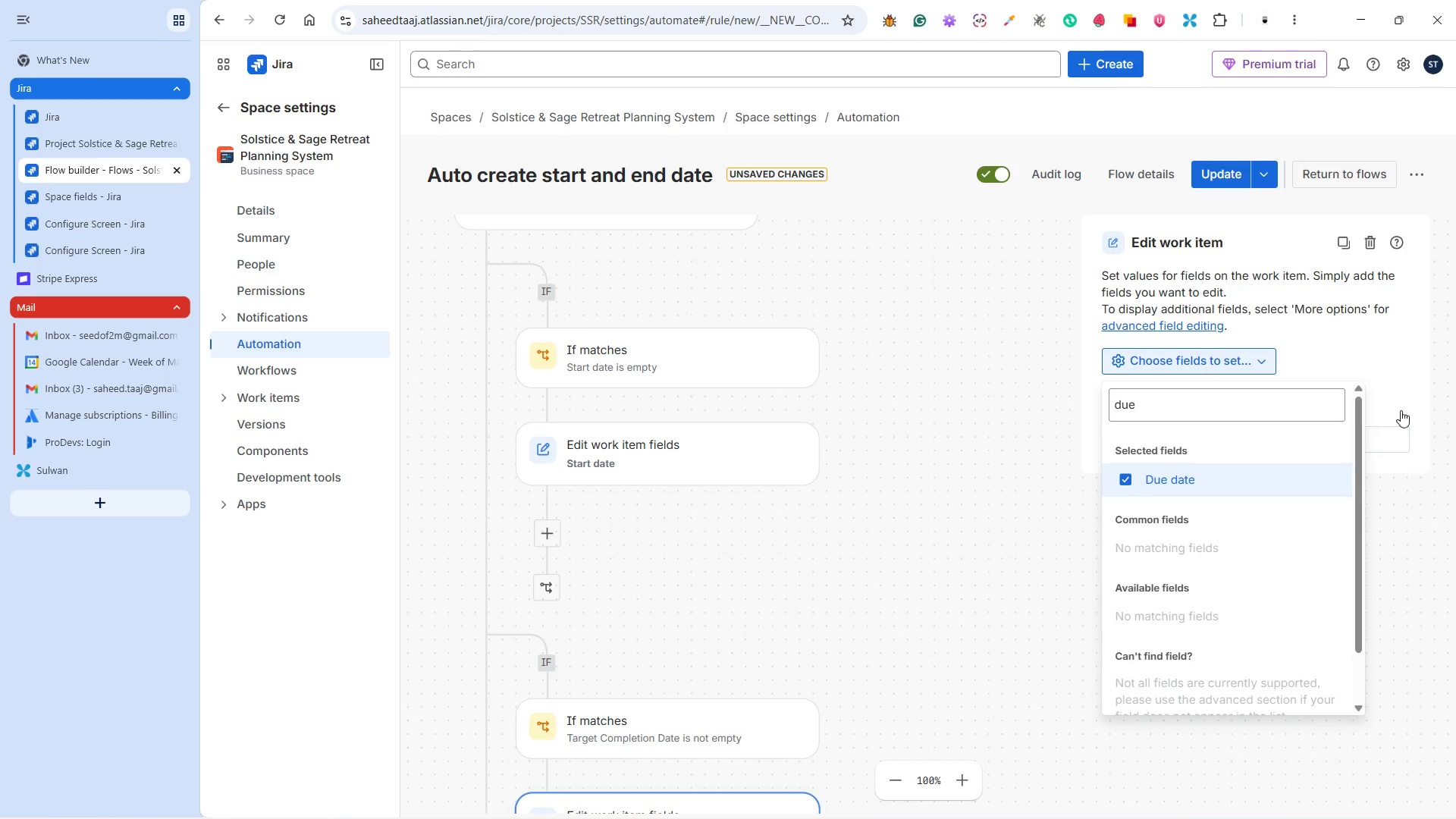 
left_click([1414, 405])
 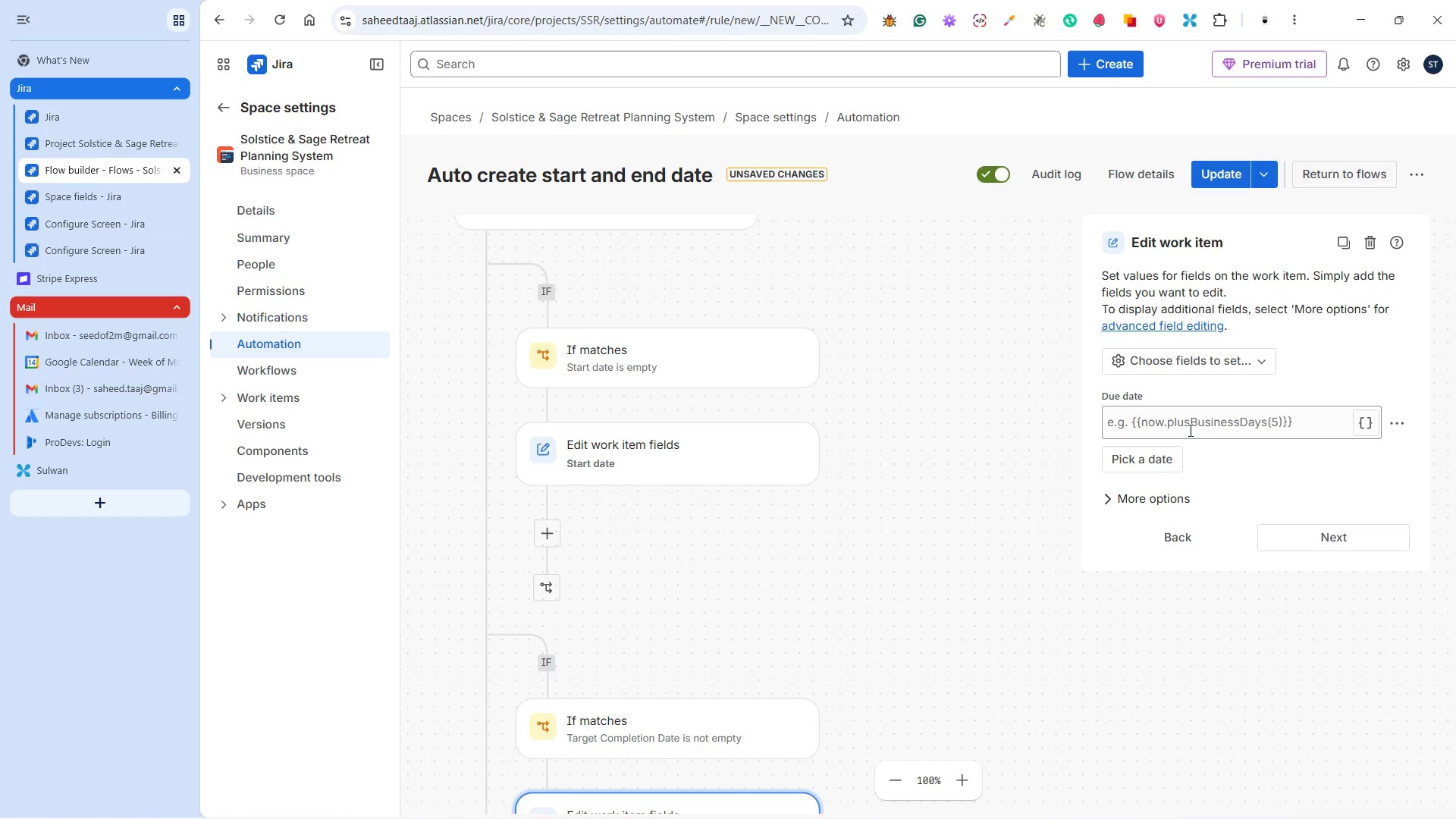 
left_click([1185, 420])
 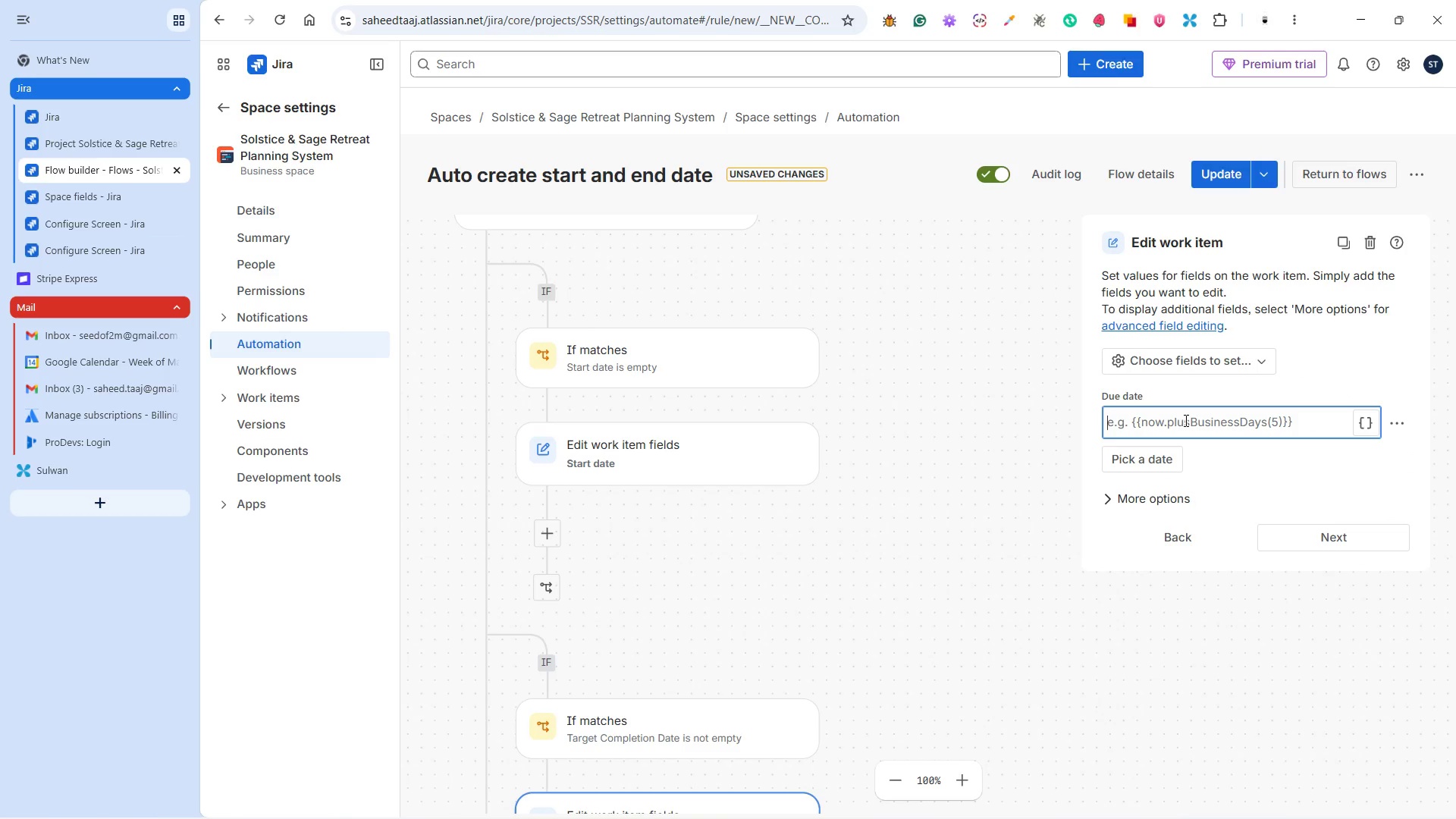 
type({{issue.Target )
 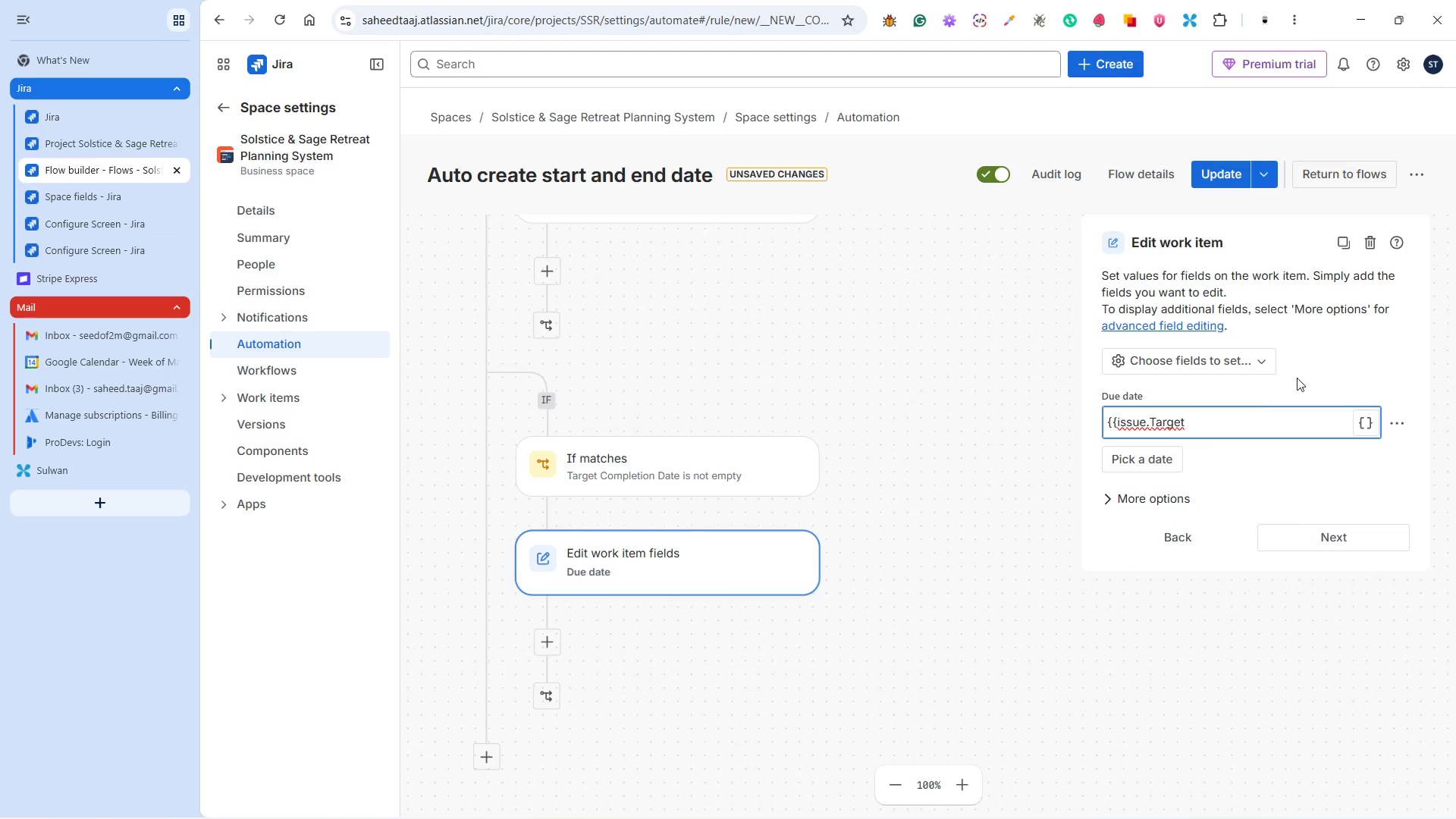 
wait(5.86)
 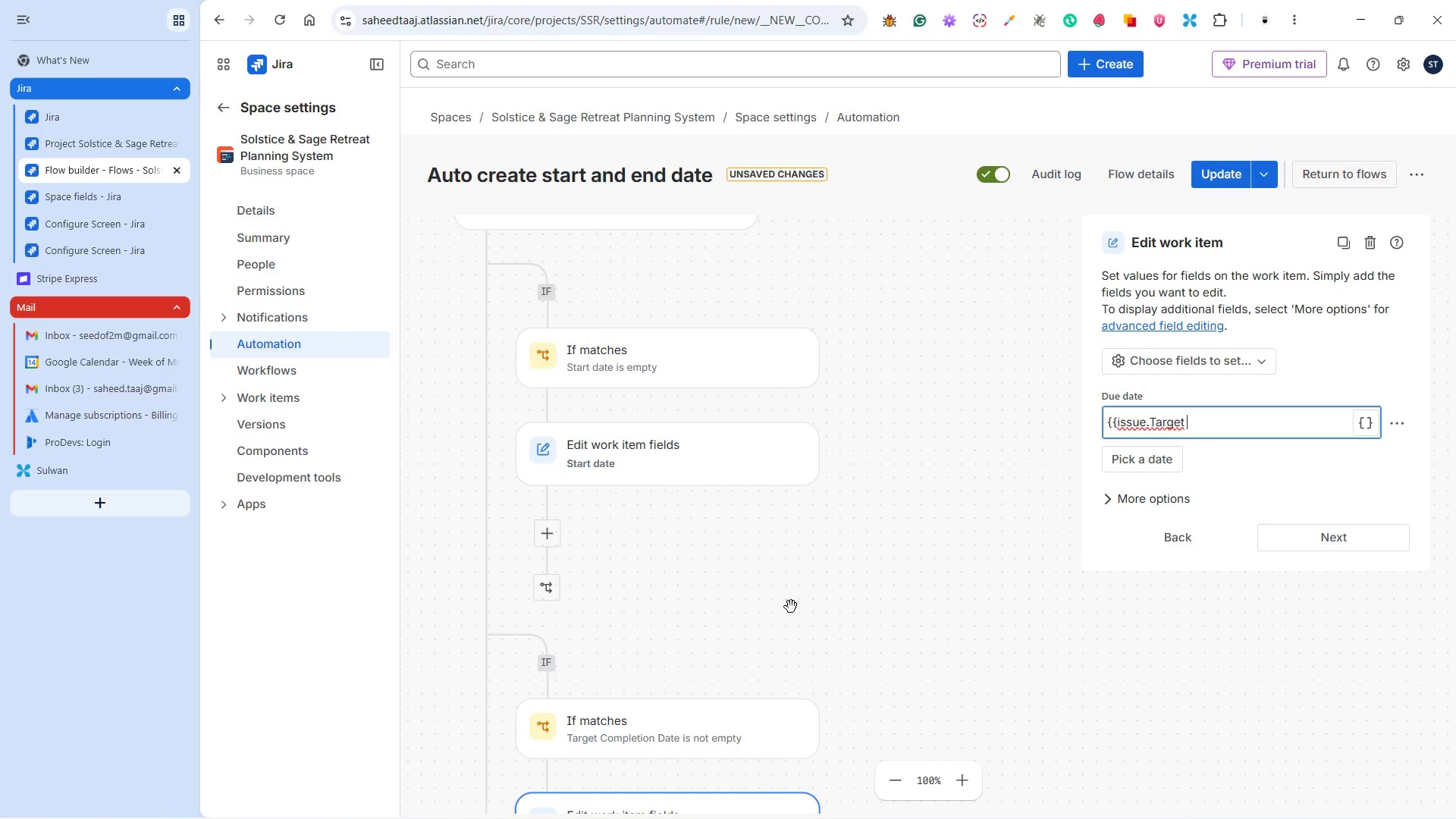 
type(Complei)
key(Backspace)
type(tion Date}})
 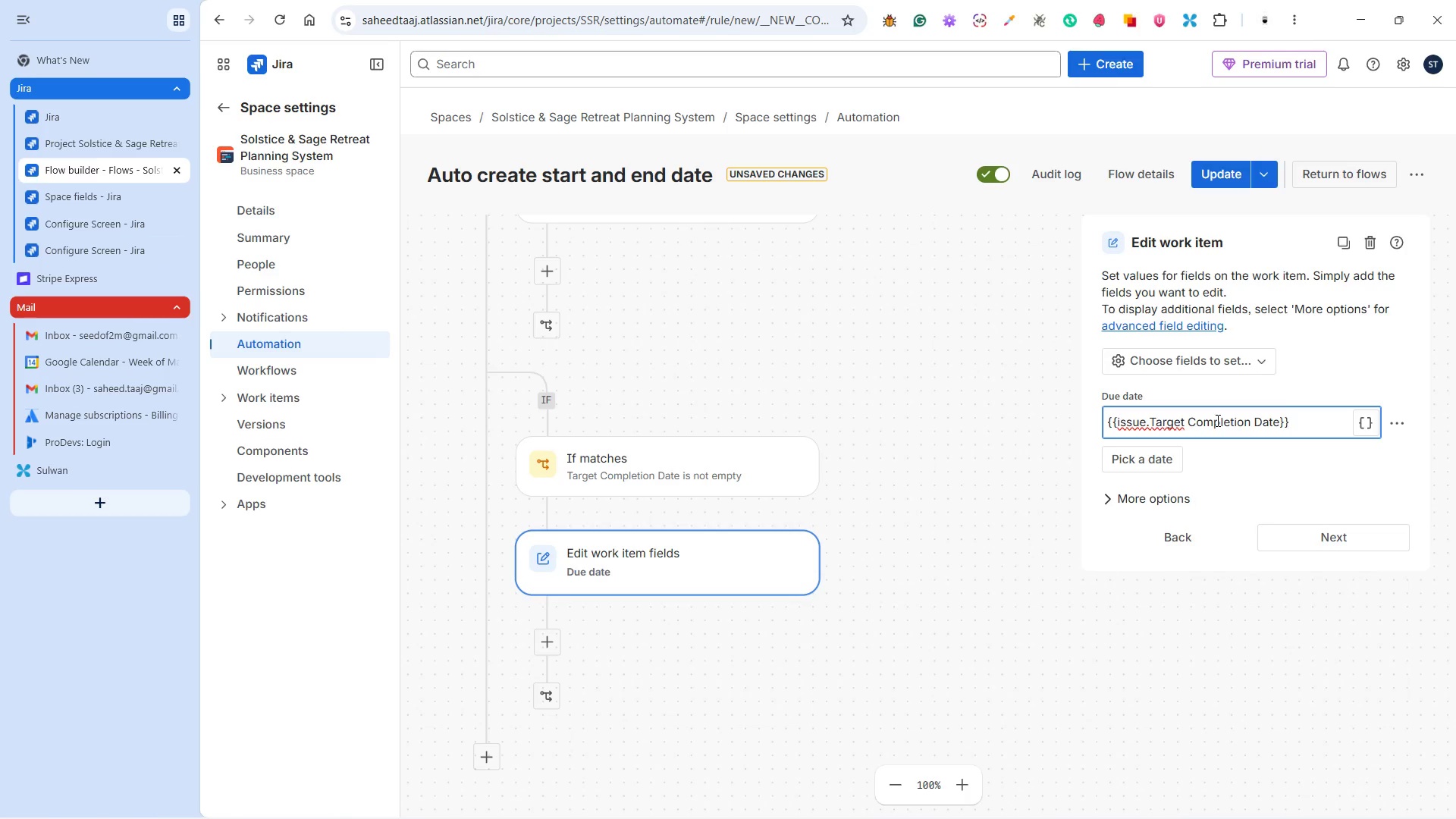 
wait(6.61)
 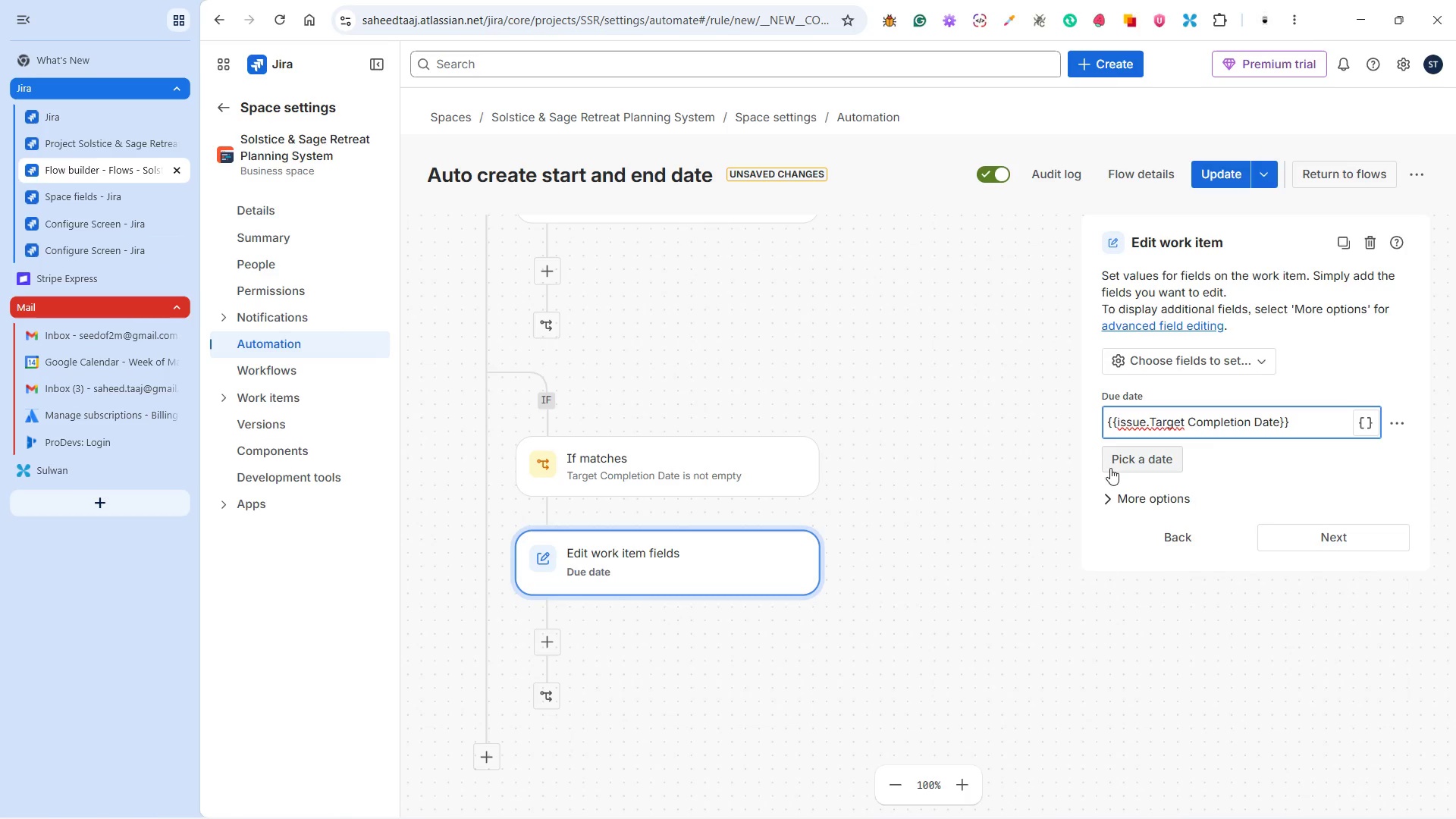 
left_click([1332, 532])
 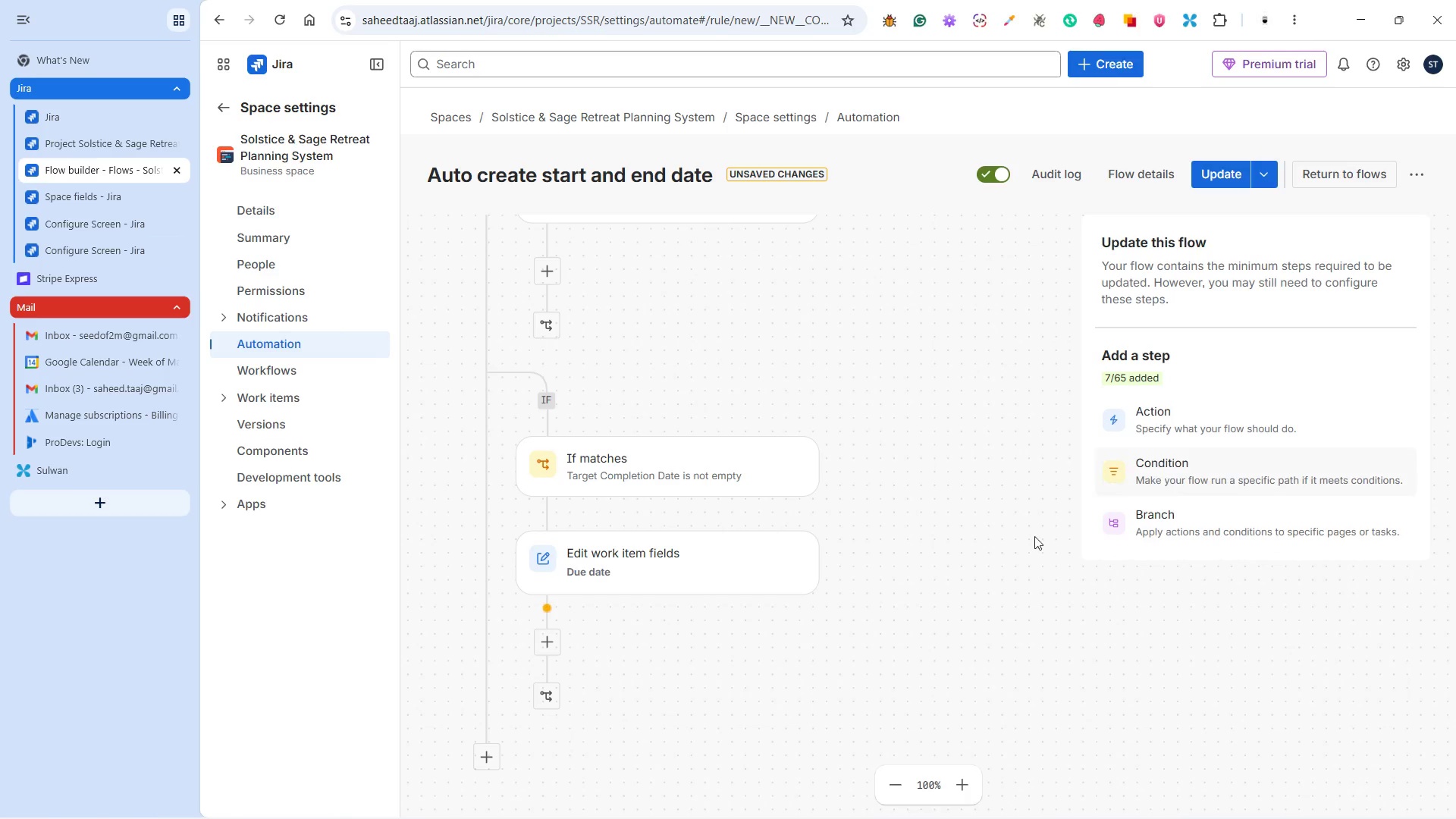 
scroll: coordinate [873, 598], scroll_direction: down, amount: 2.0
 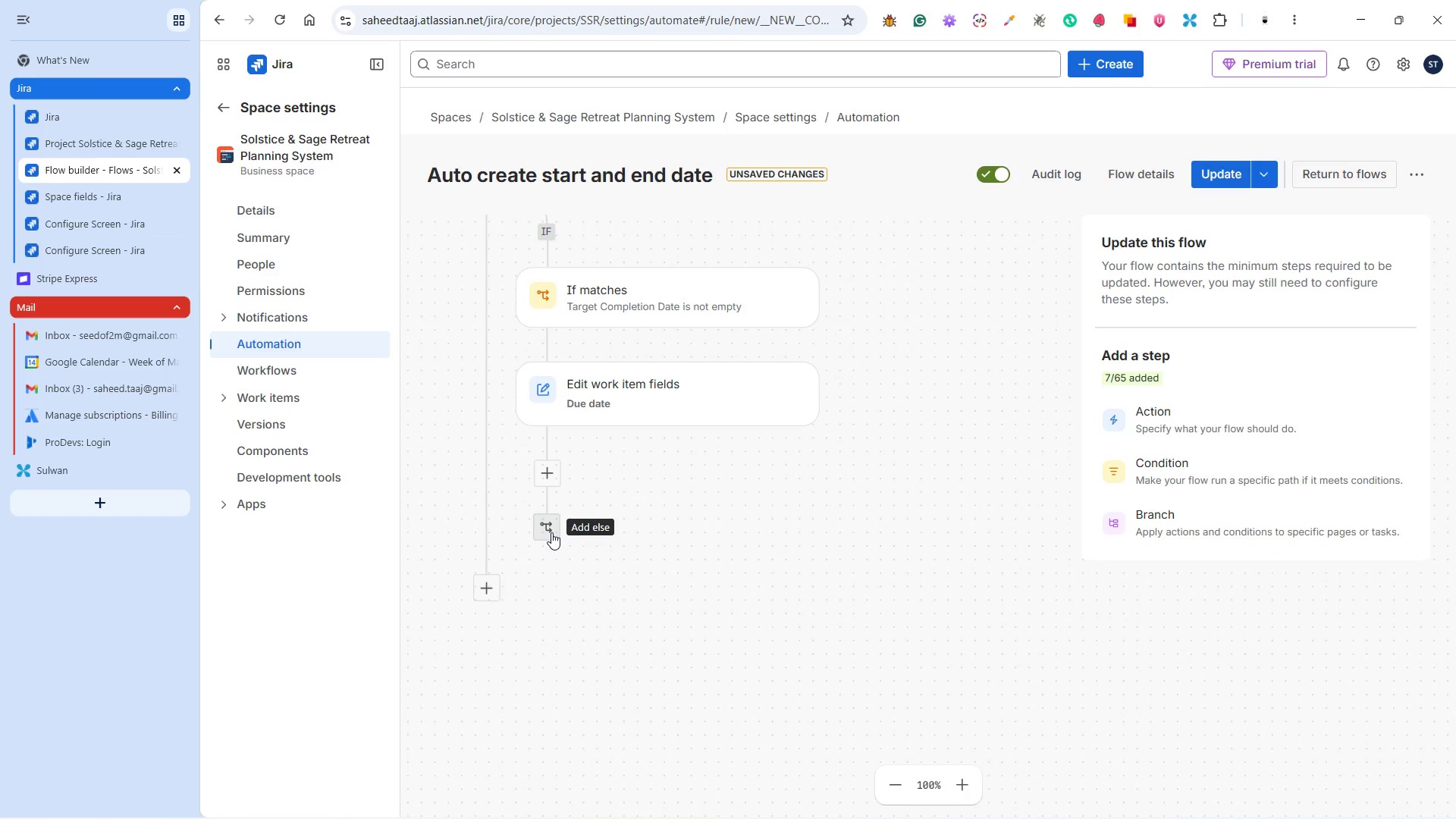 
left_click([551, 532])
 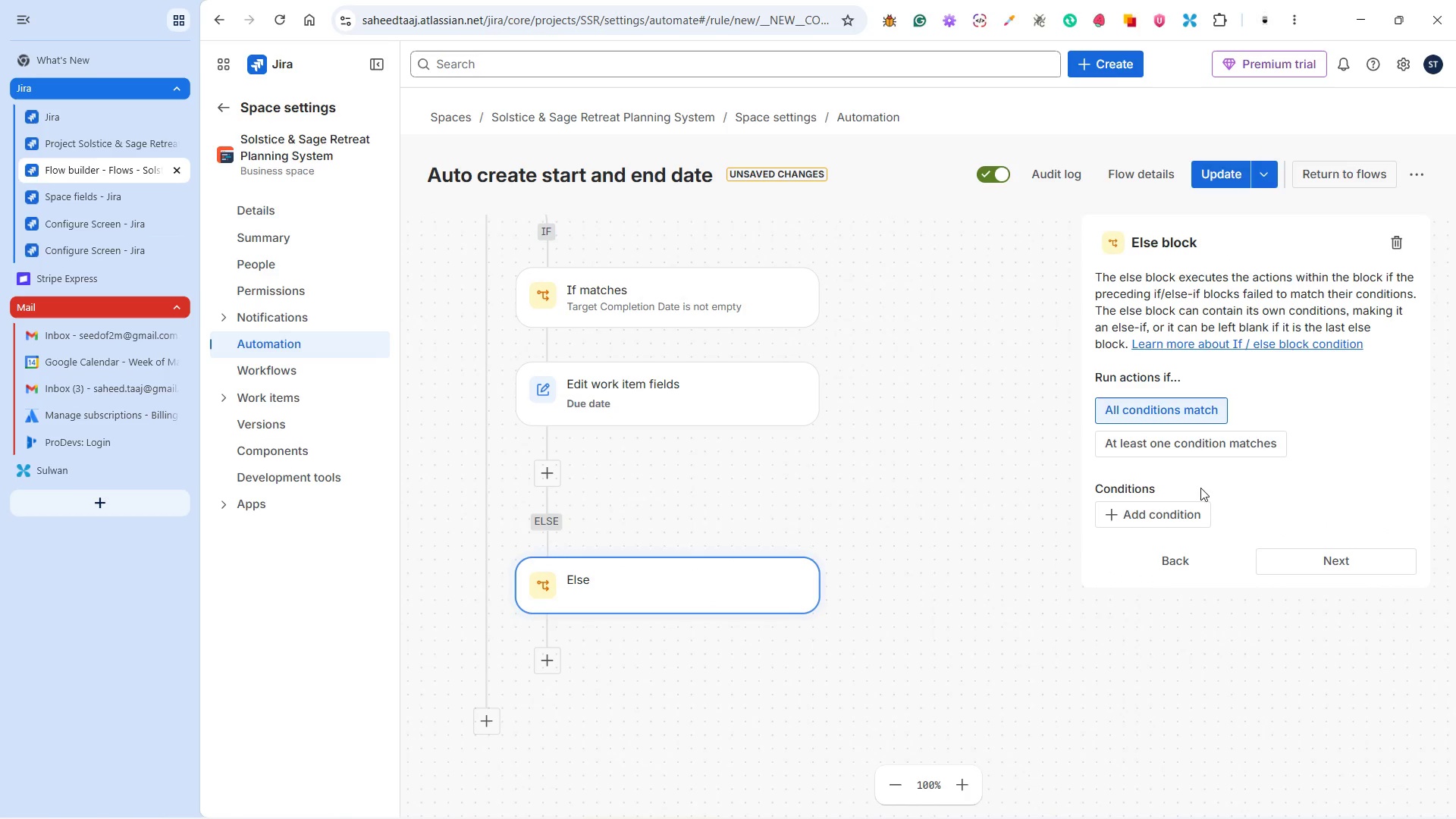 
left_click([1159, 510])
 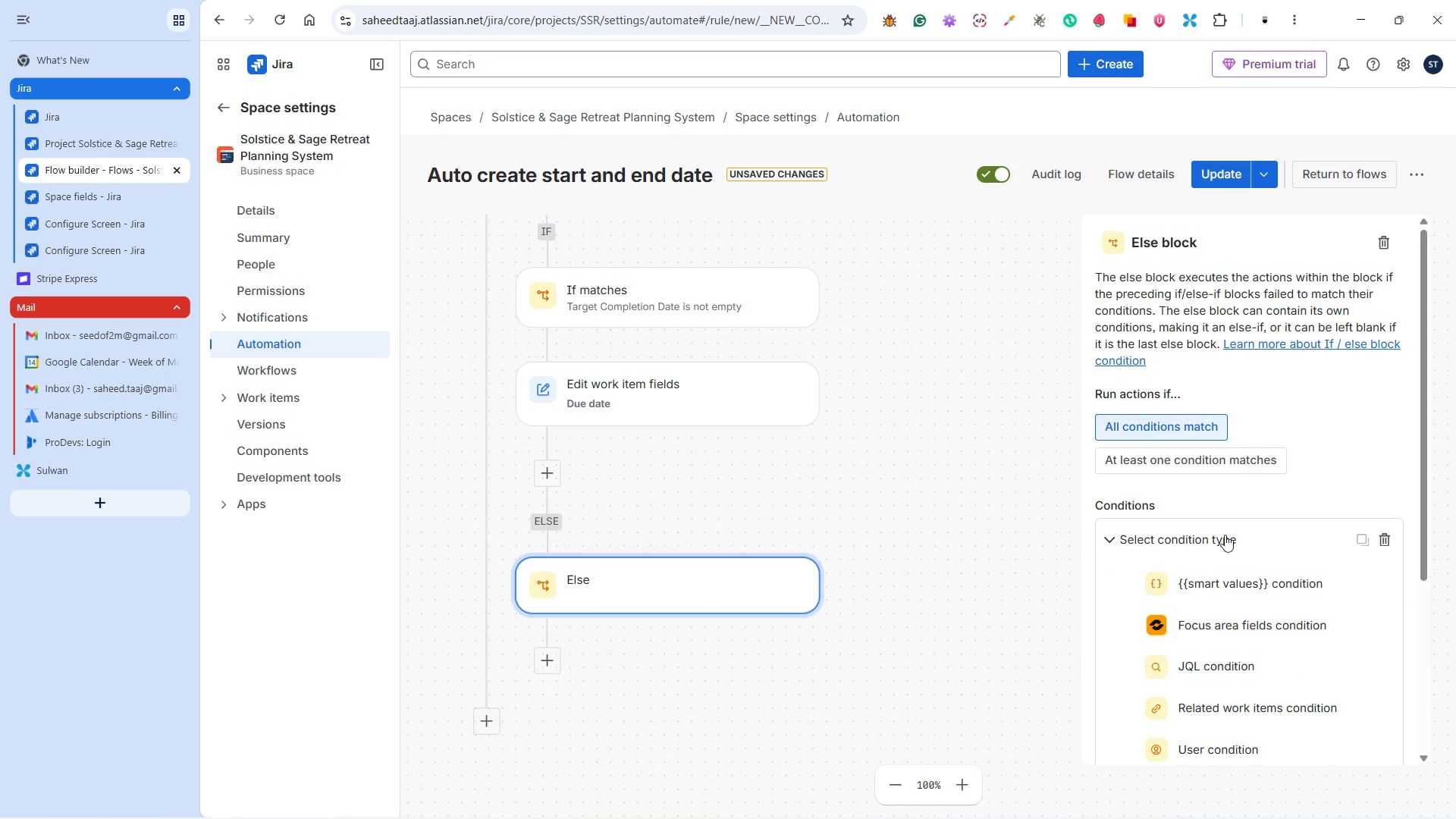 
scroll: coordinate [1249, 632], scroll_direction: down, amount: 3.0
 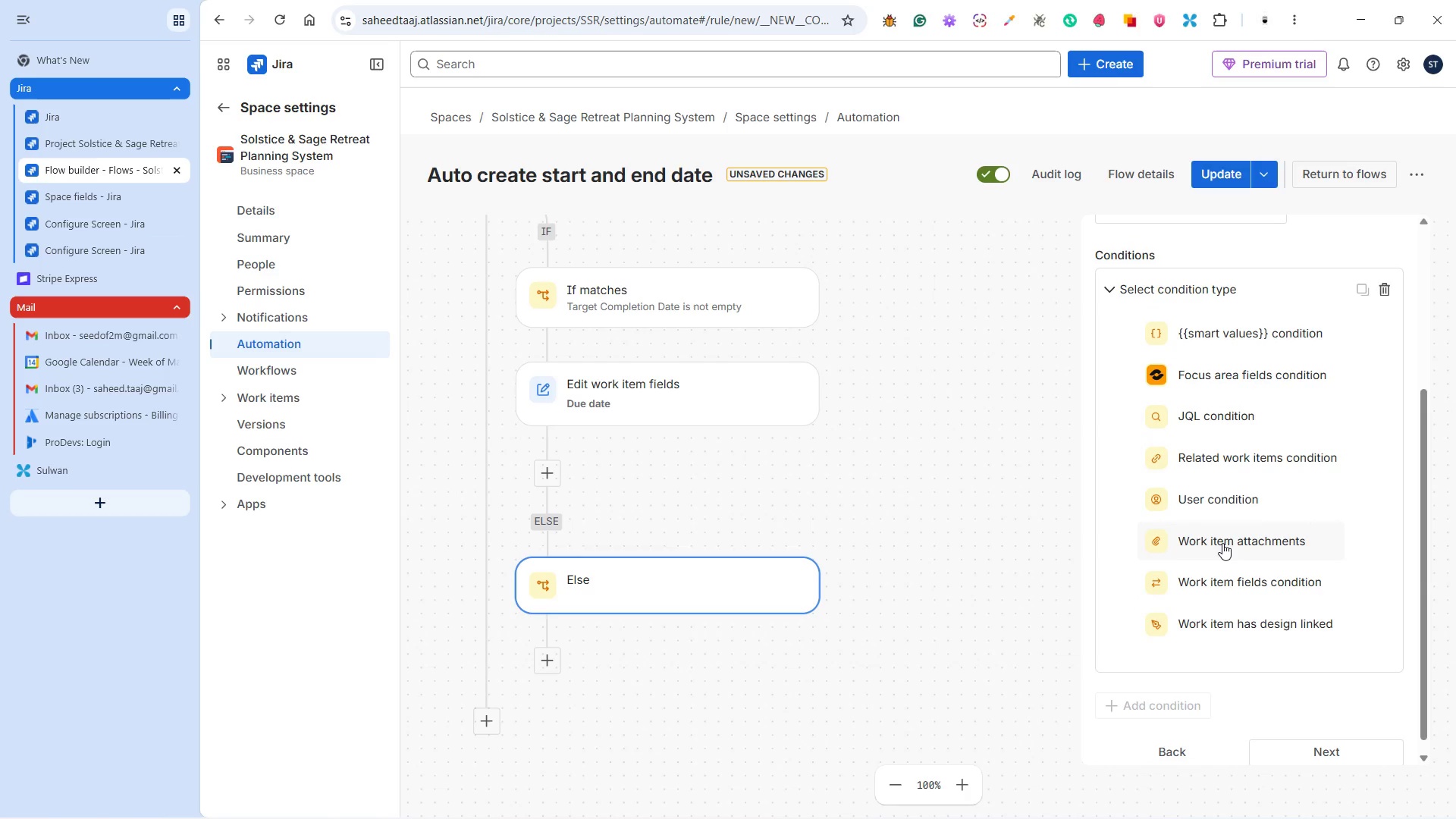 
left_click([1227, 575])
 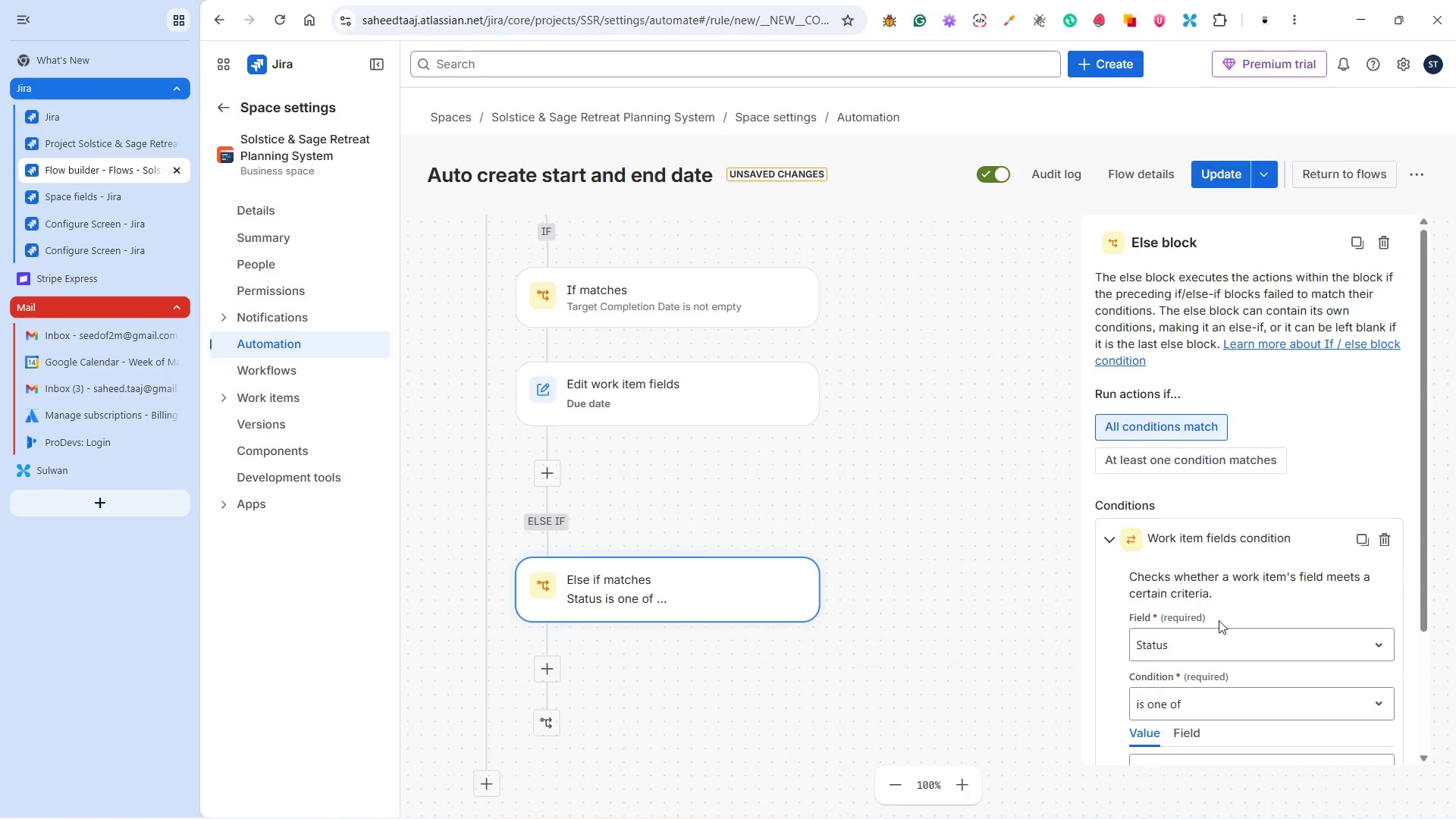 
left_click([1188, 476])
 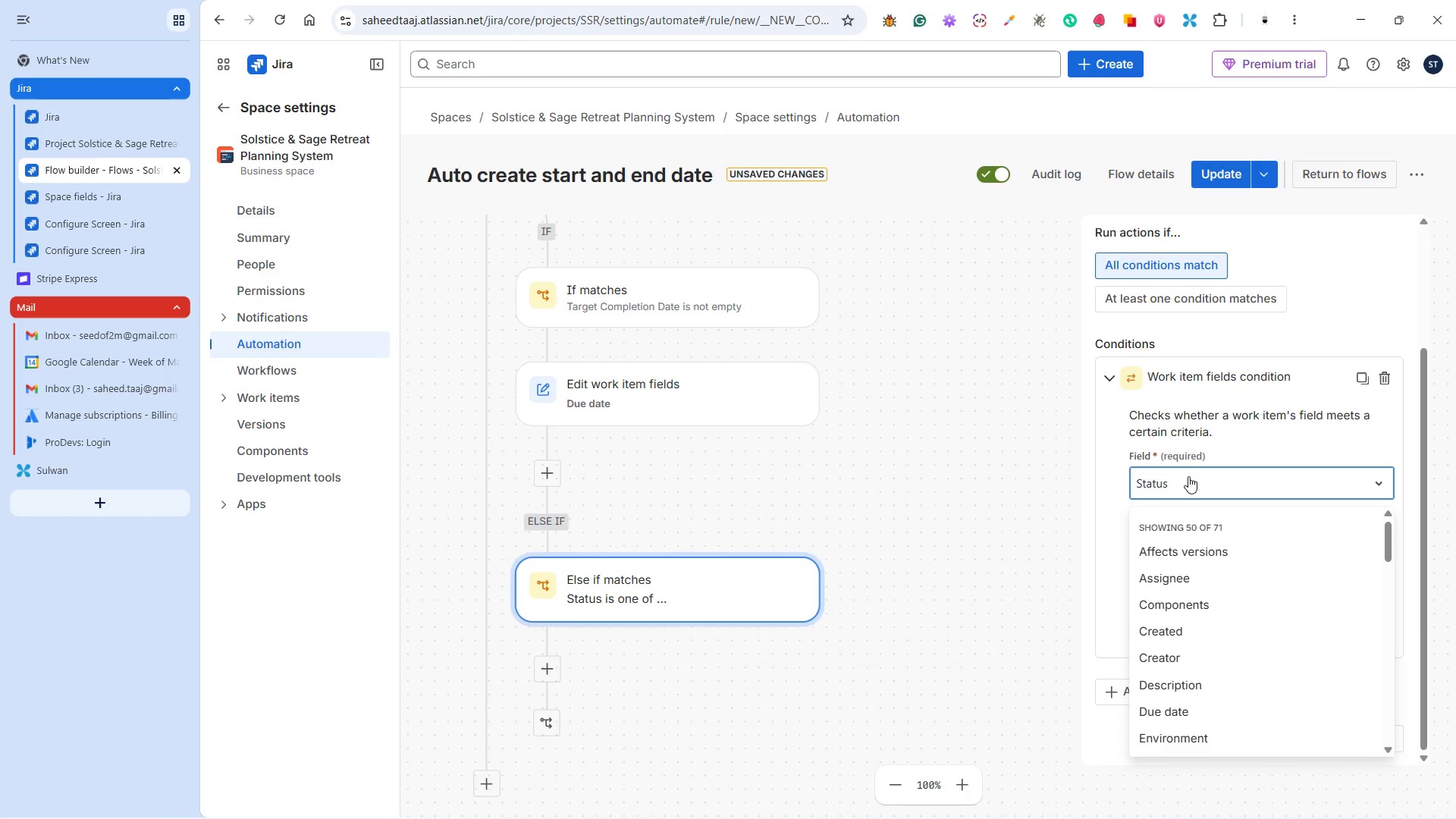 
scroll: coordinate [1219, 620], scroll_direction: down, amount: 2.0
 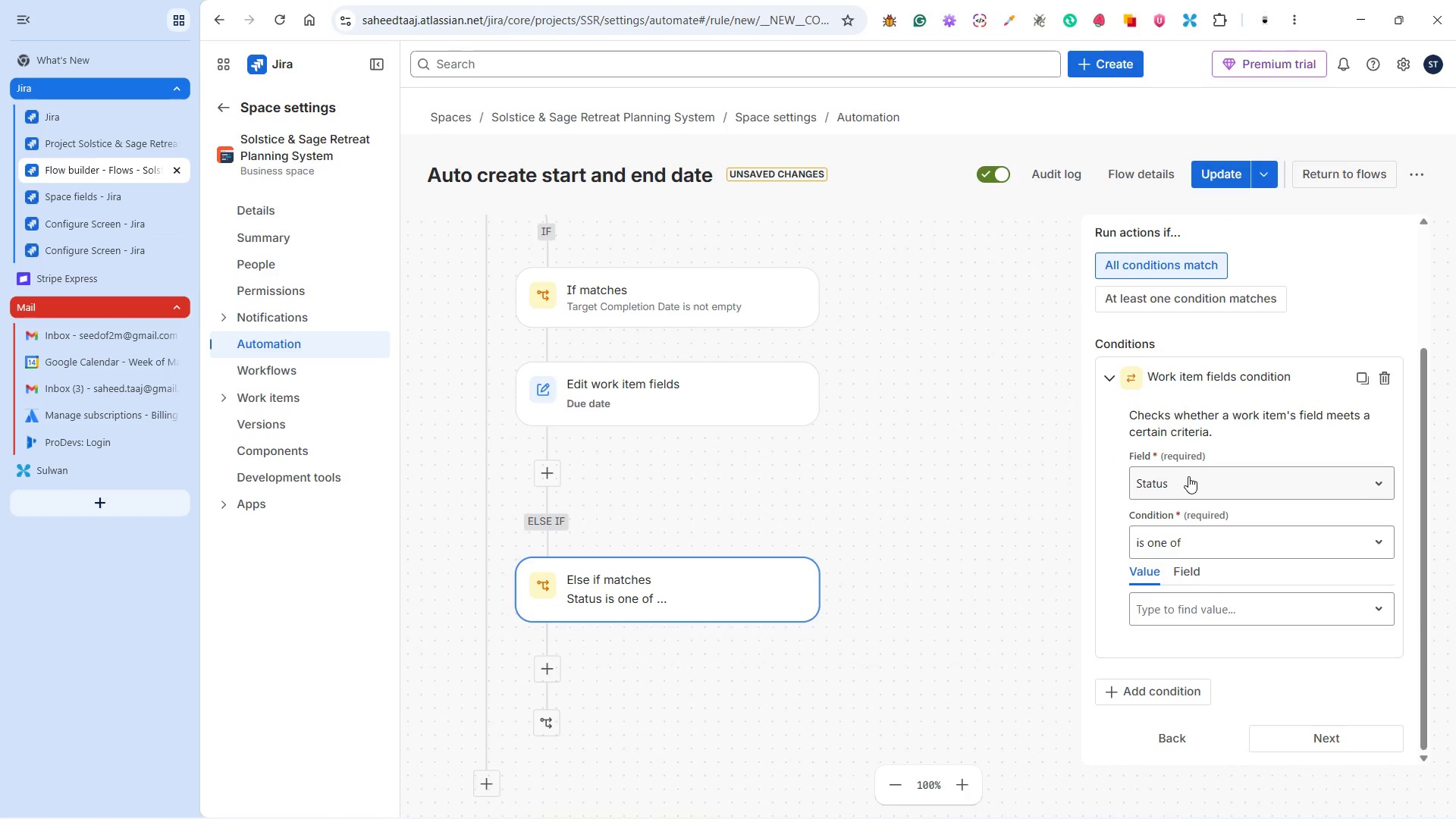 
type(eve)
 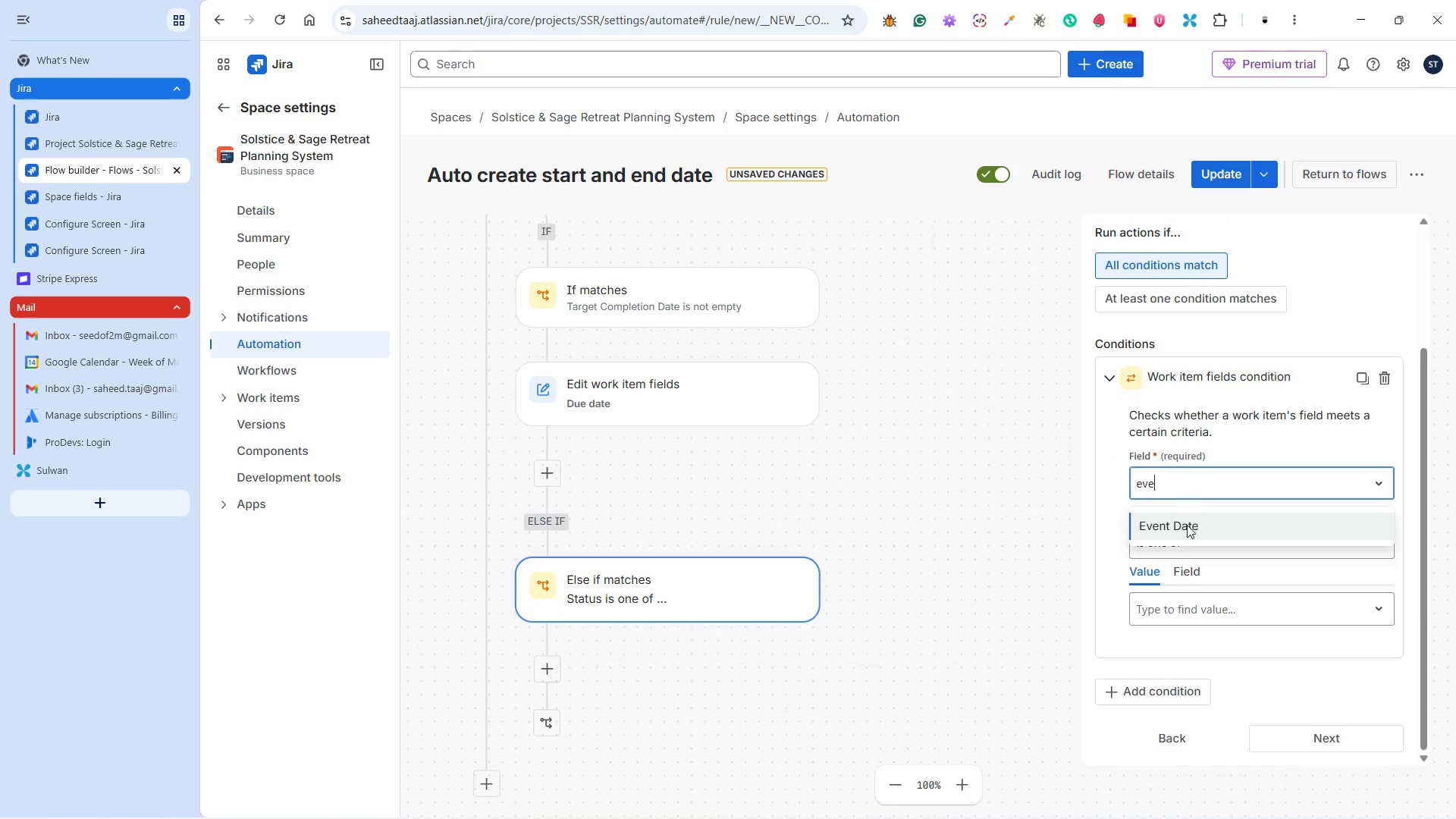 
left_click([1187, 526])
 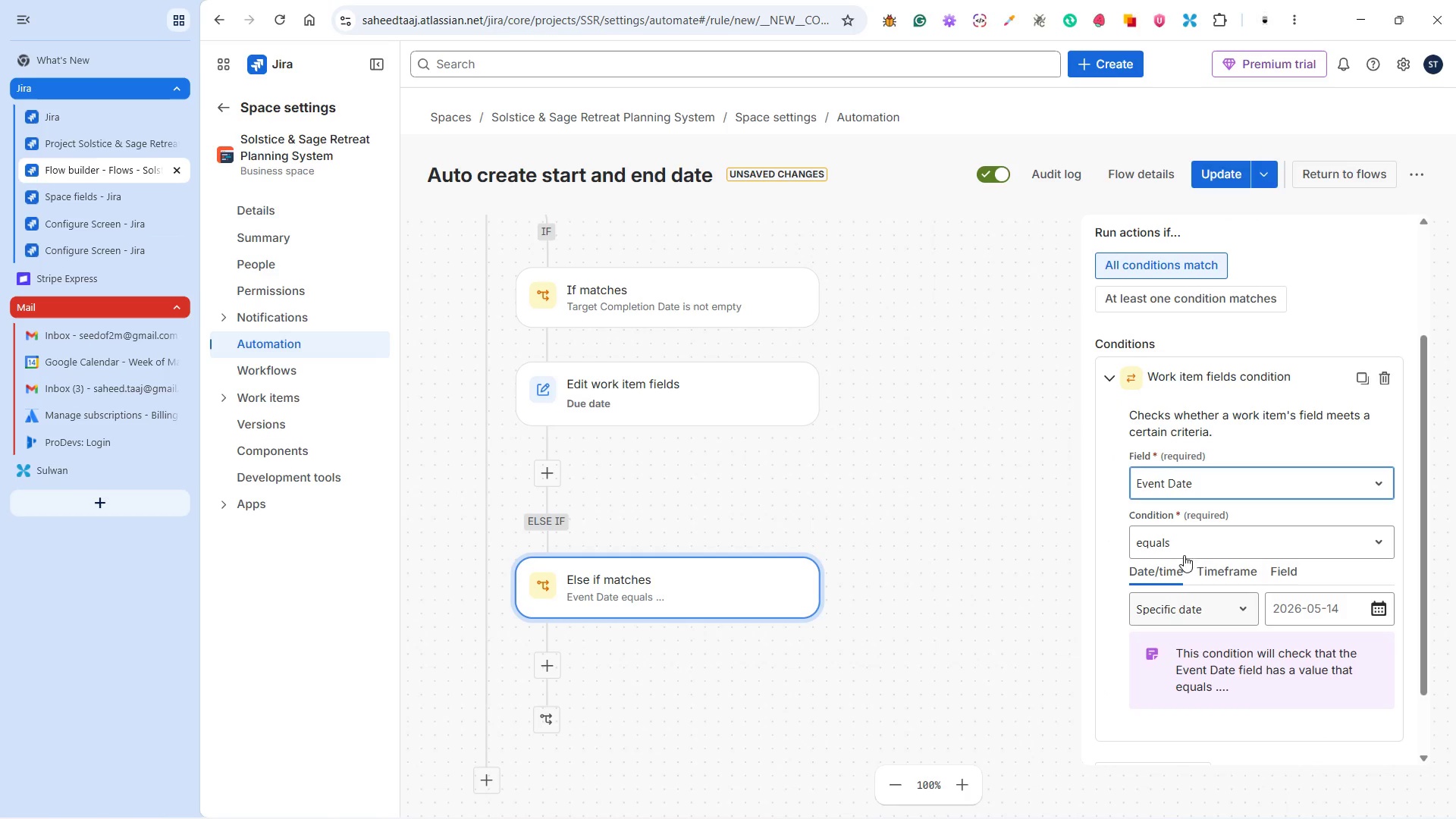 
left_click([1181, 539])
 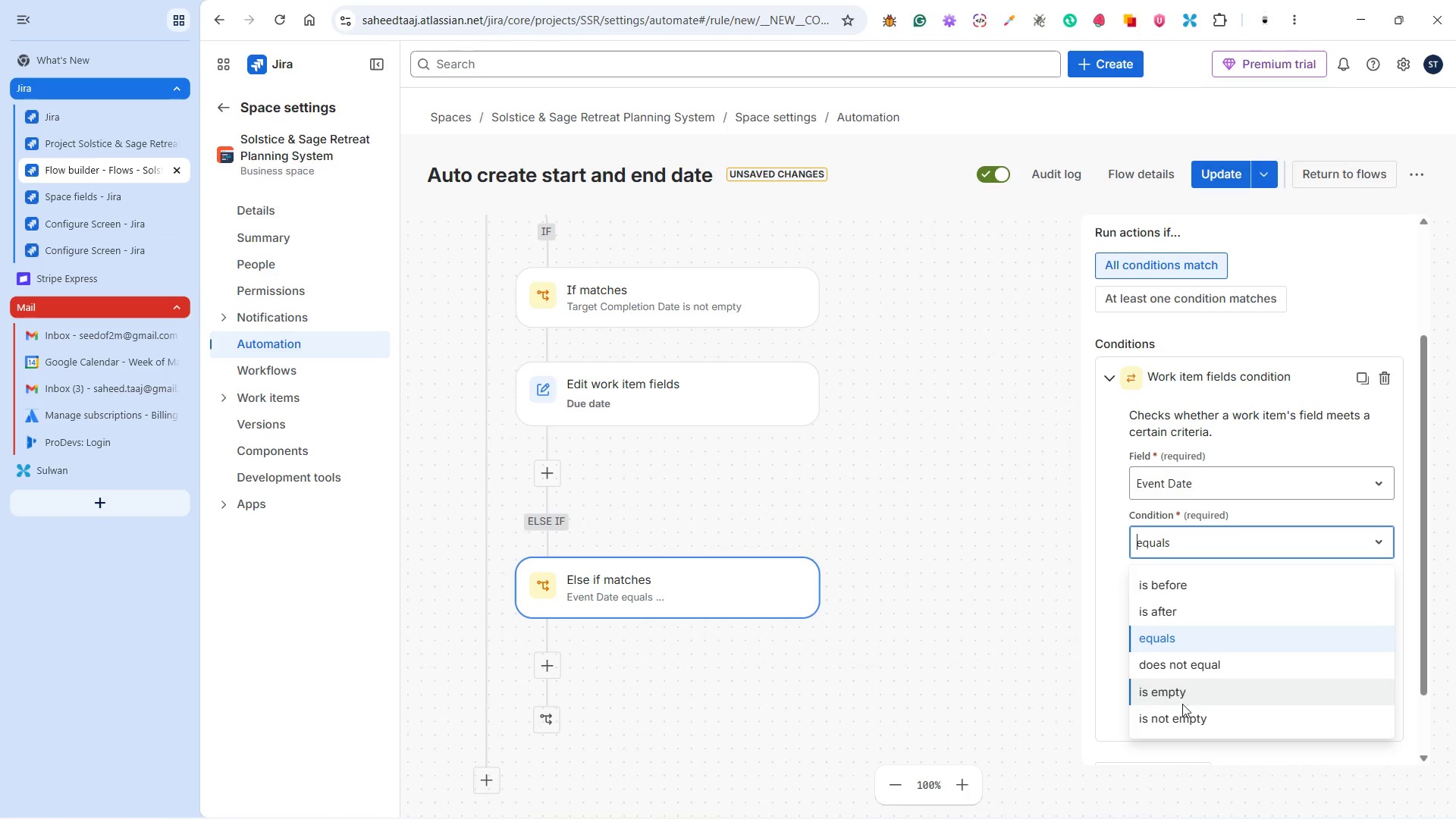 
left_click([1180, 718])
 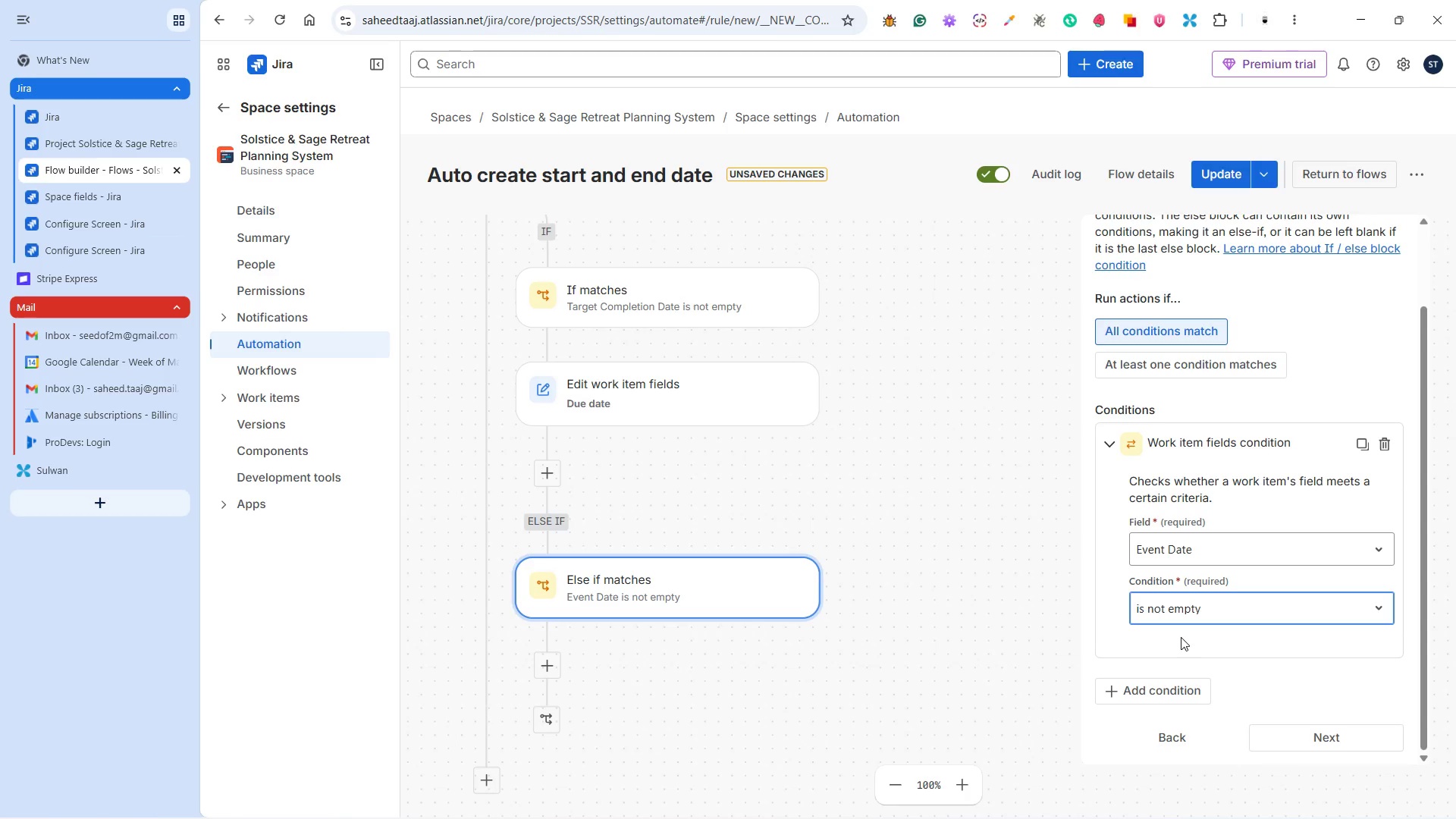 
left_click([1181, 636])
 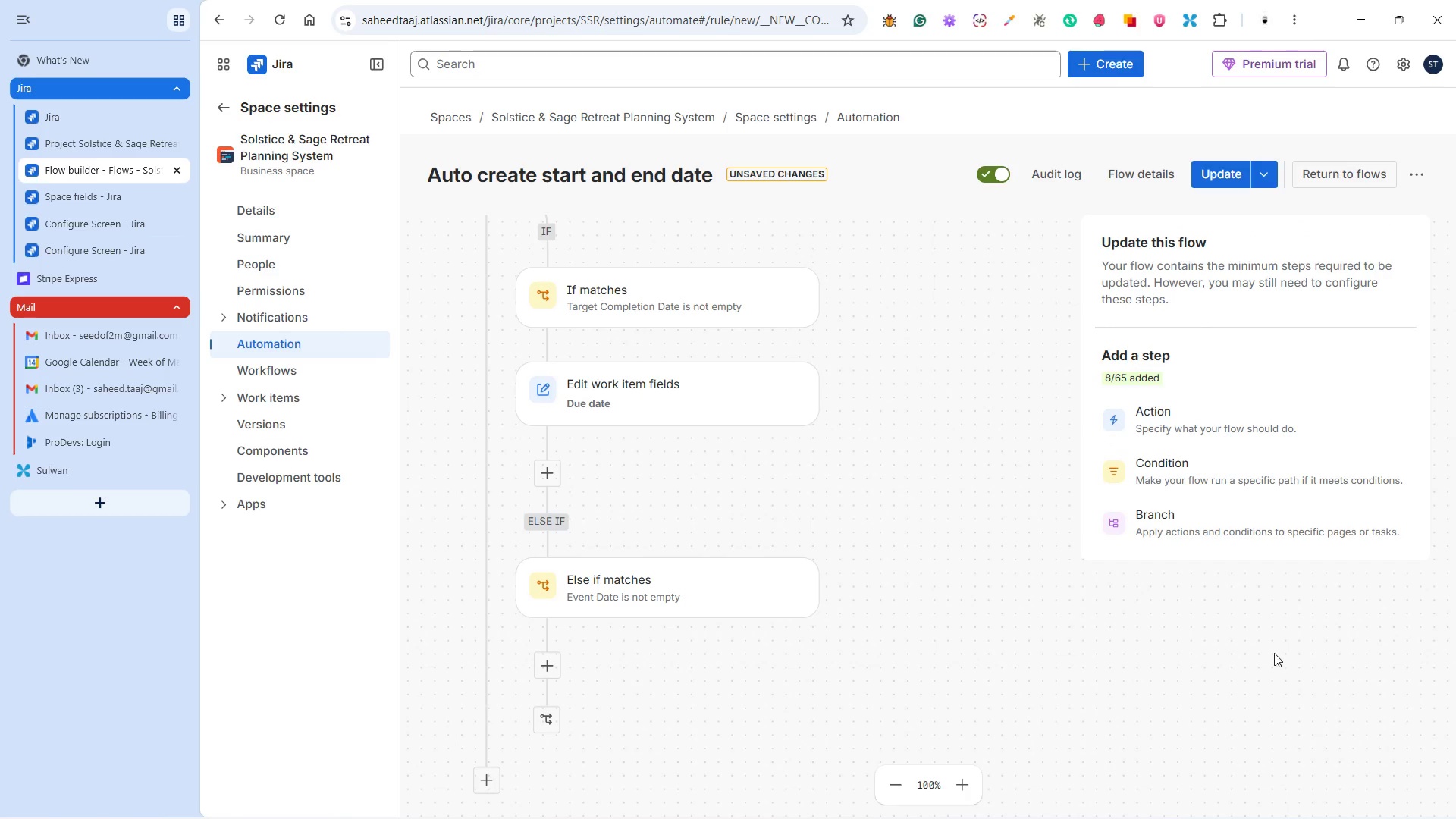 
left_click([1175, 416])
 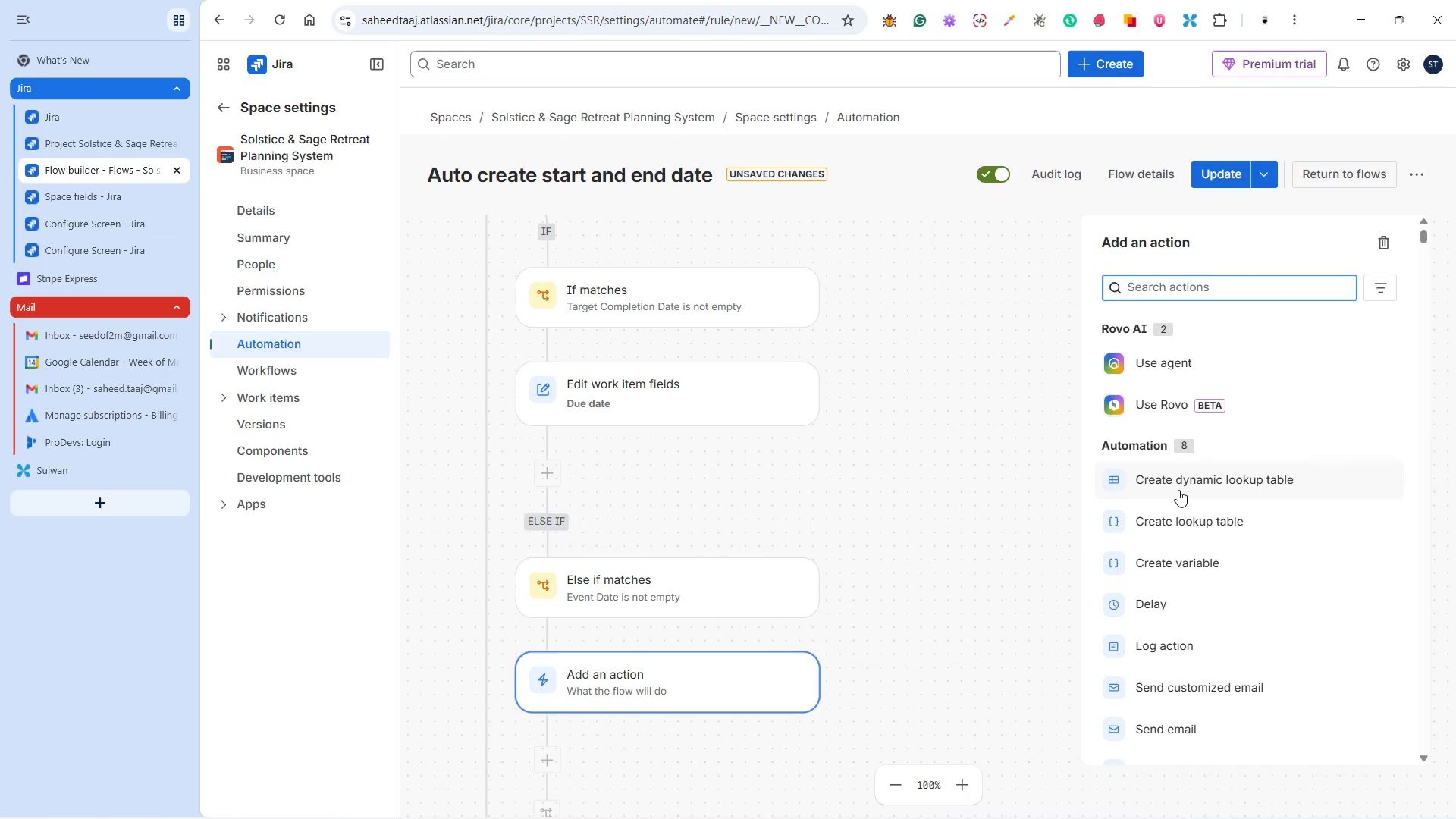 
scroll: coordinate [1220, 651], scroll_direction: down, amount: 12.0
 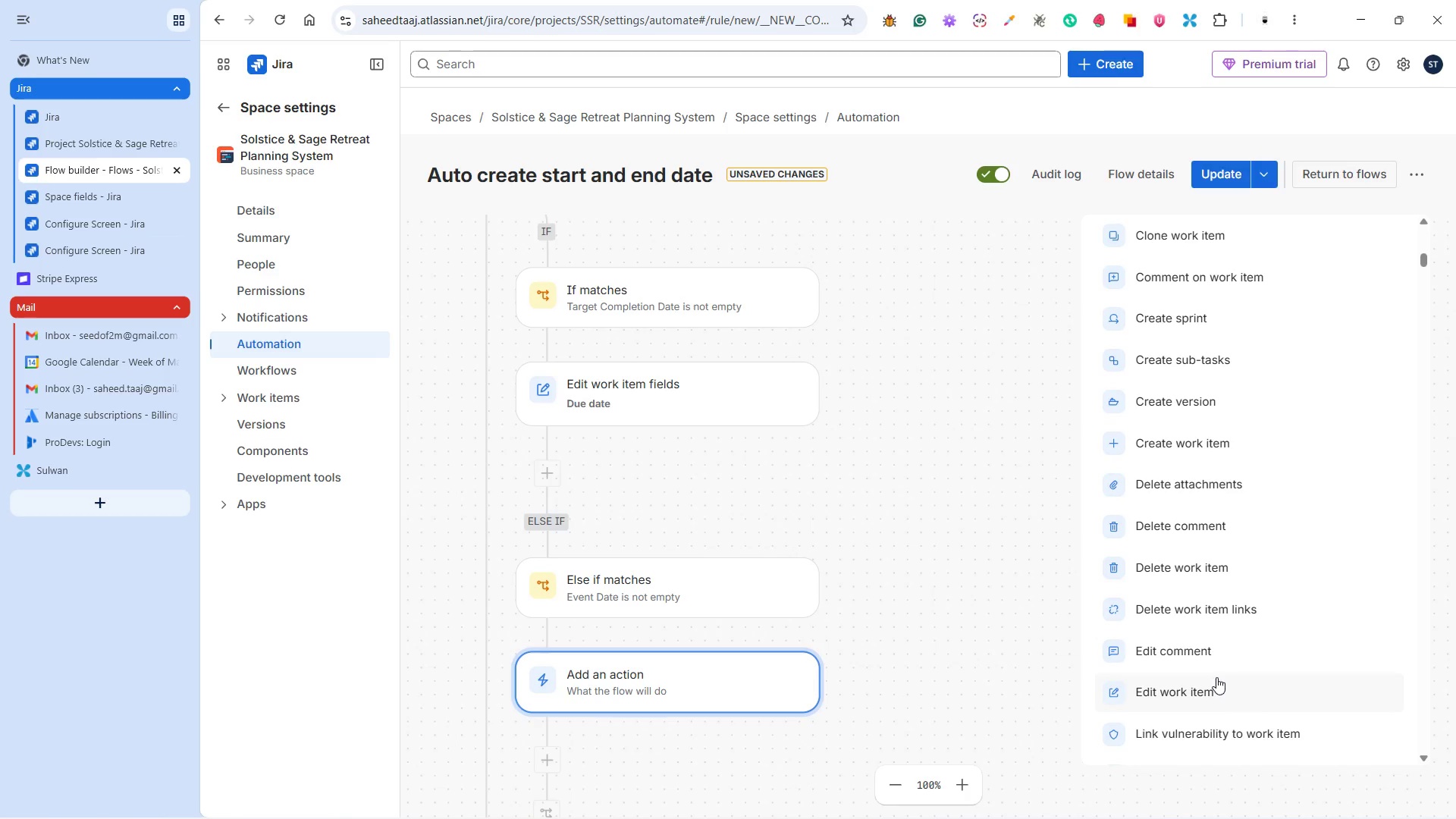 
left_click([1216, 677])
 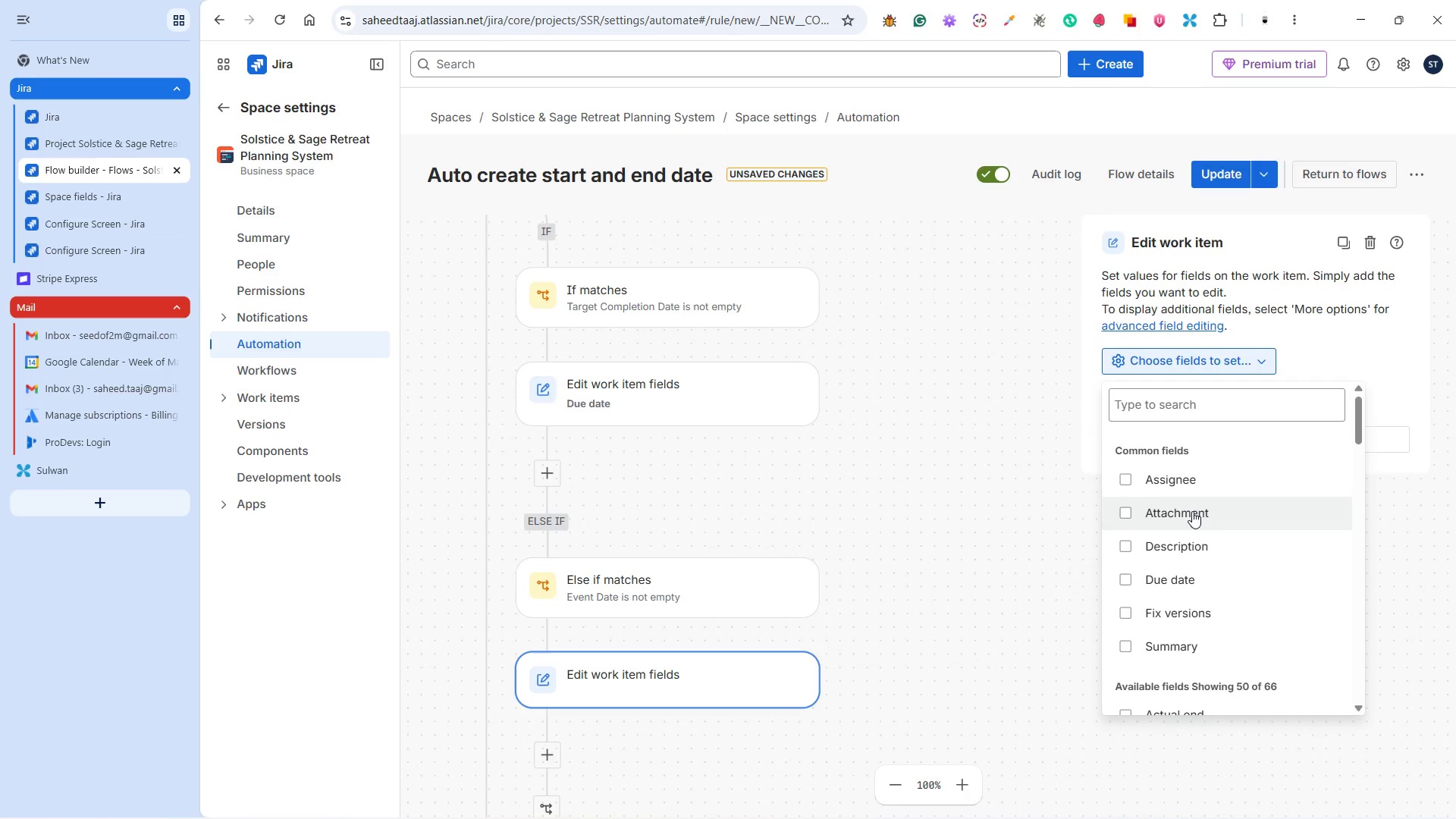 
left_click([1162, 403])
 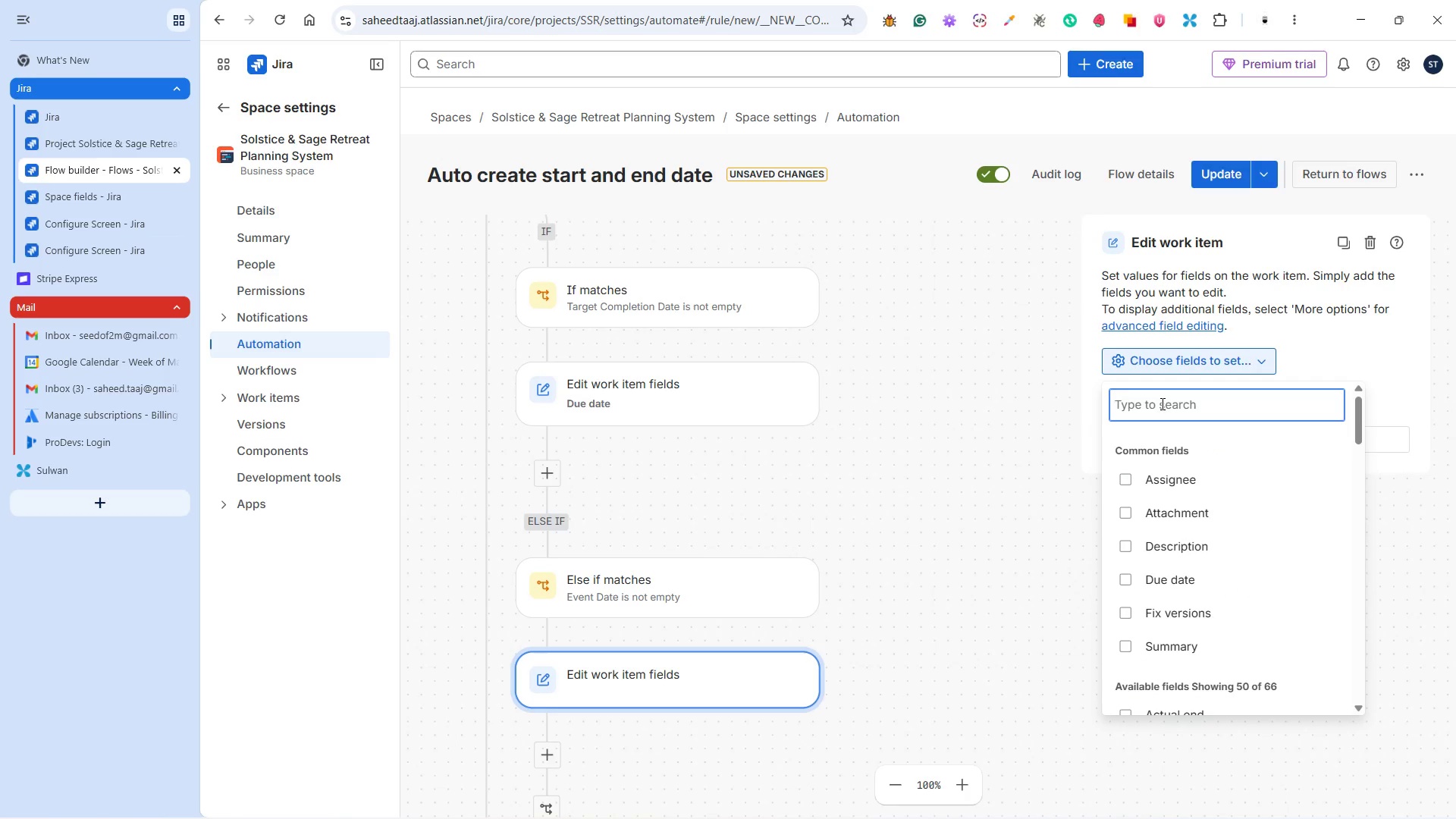 
type(due)
 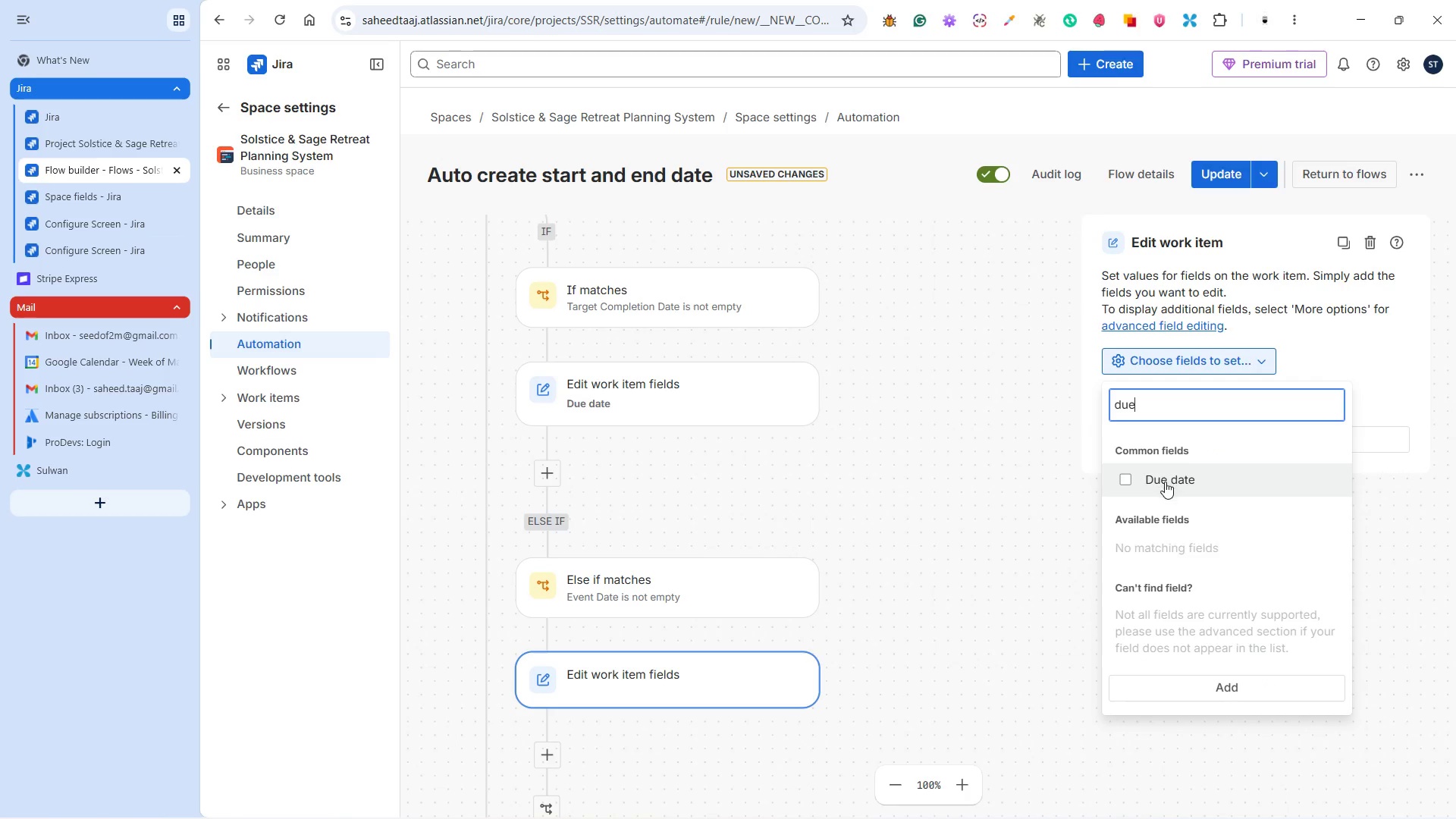 
left_click([1165, 482])
 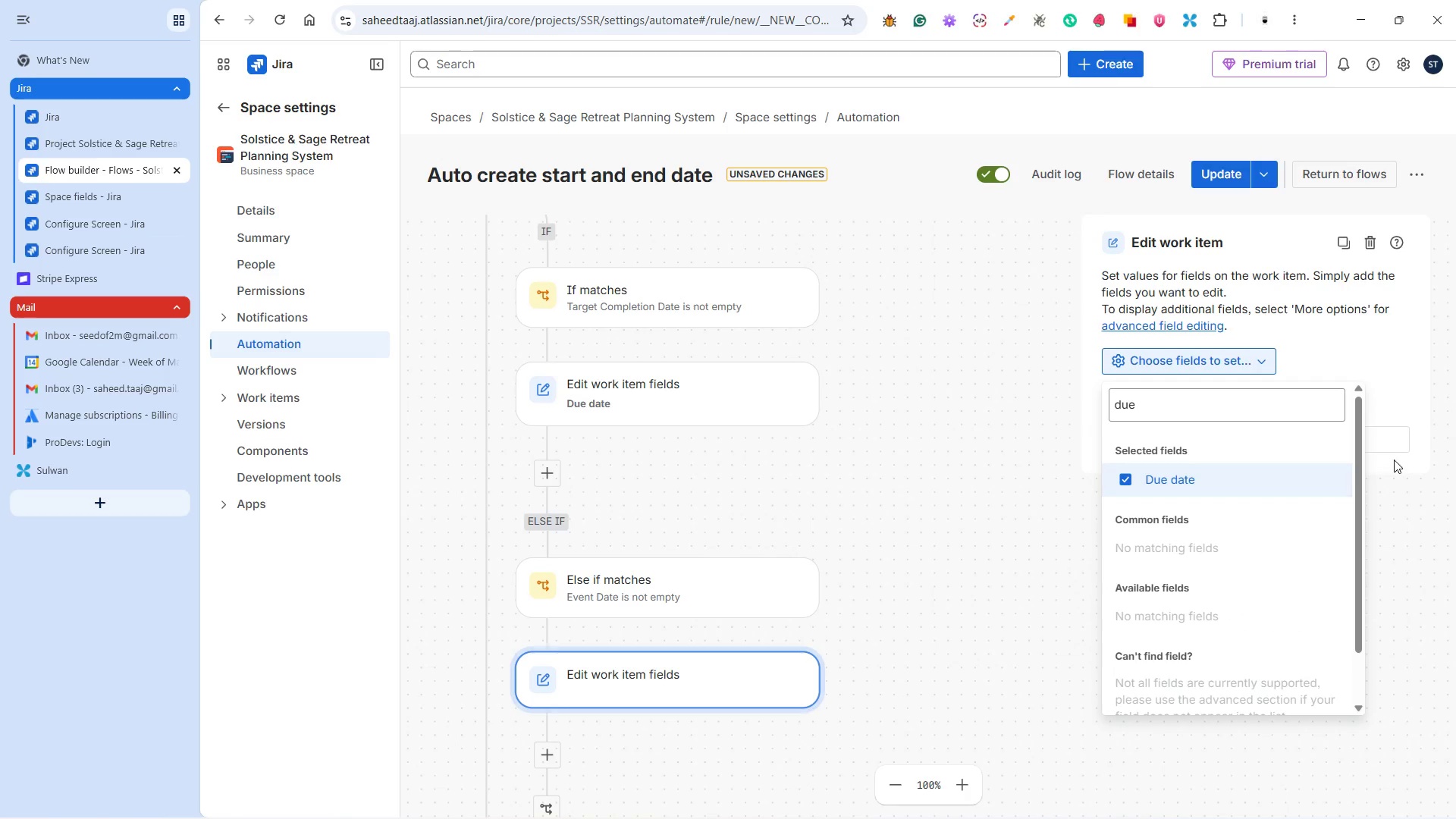 
left_click([1418, 472])
 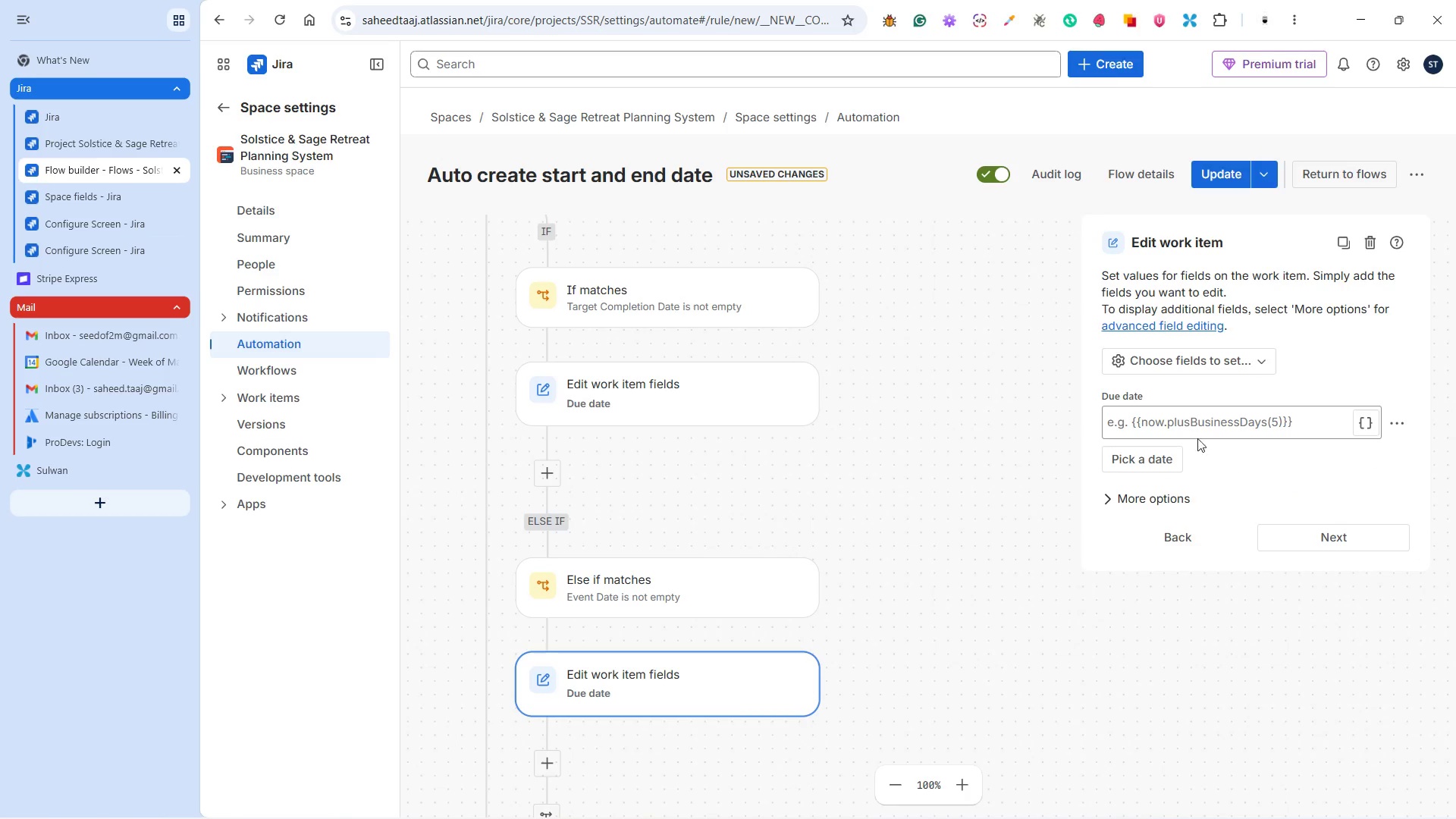 
left_click([1193, 421])
 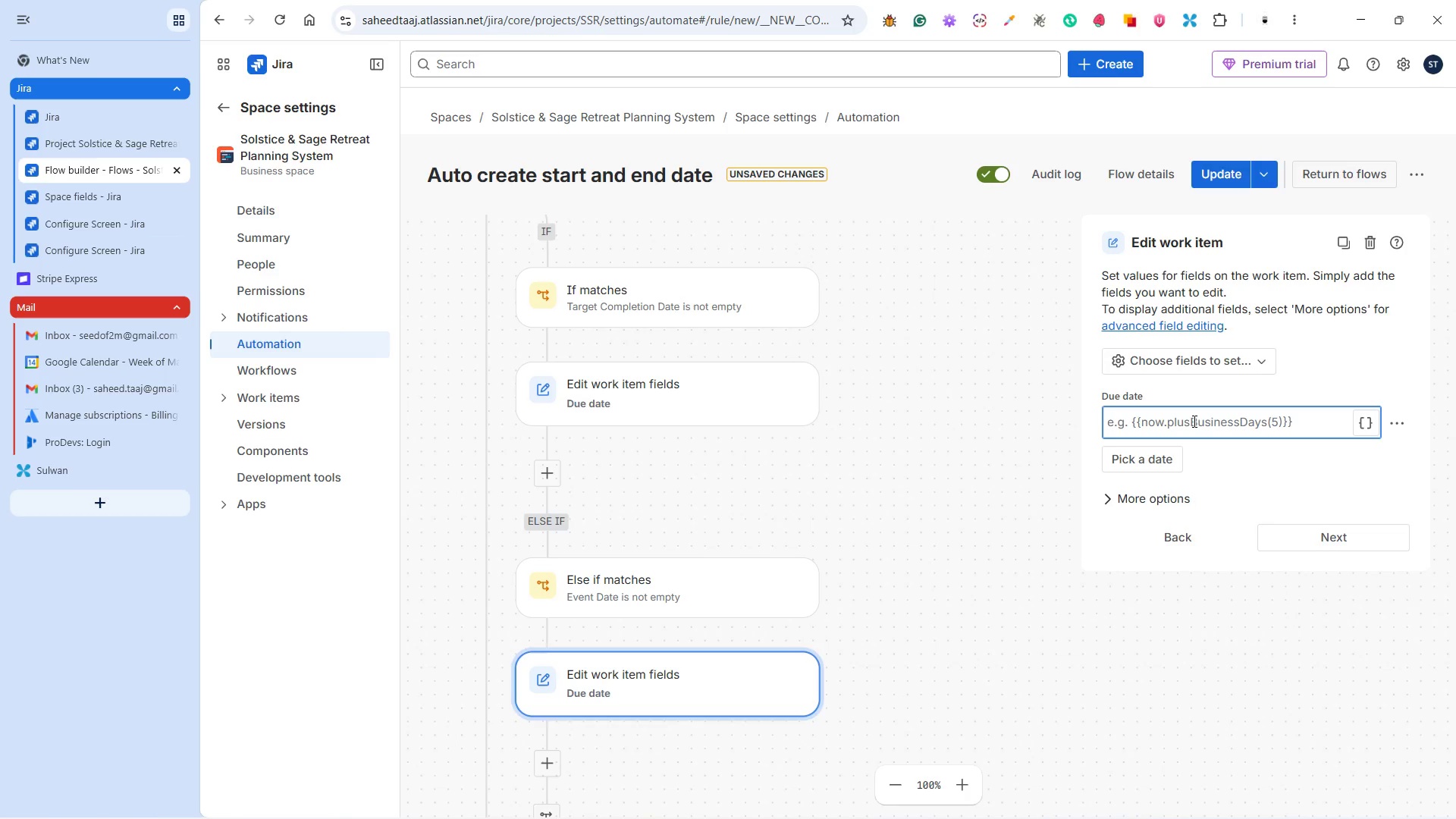 
type({{now.)
key(Backspace)
key(Backspace)
key(Backspace)
key(Backspace)
type(issue.Event Date}})
 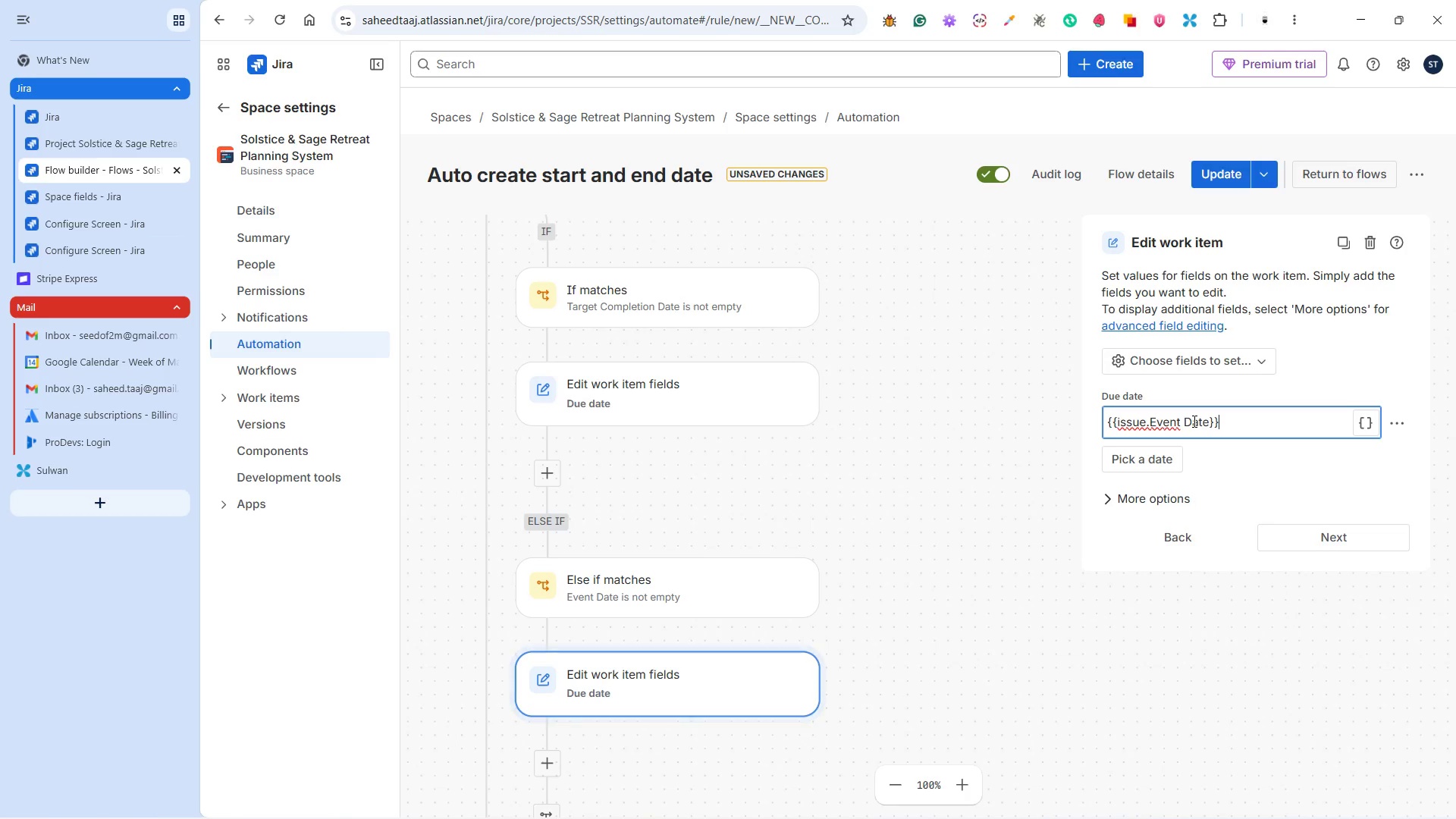 
wait(8.98)
 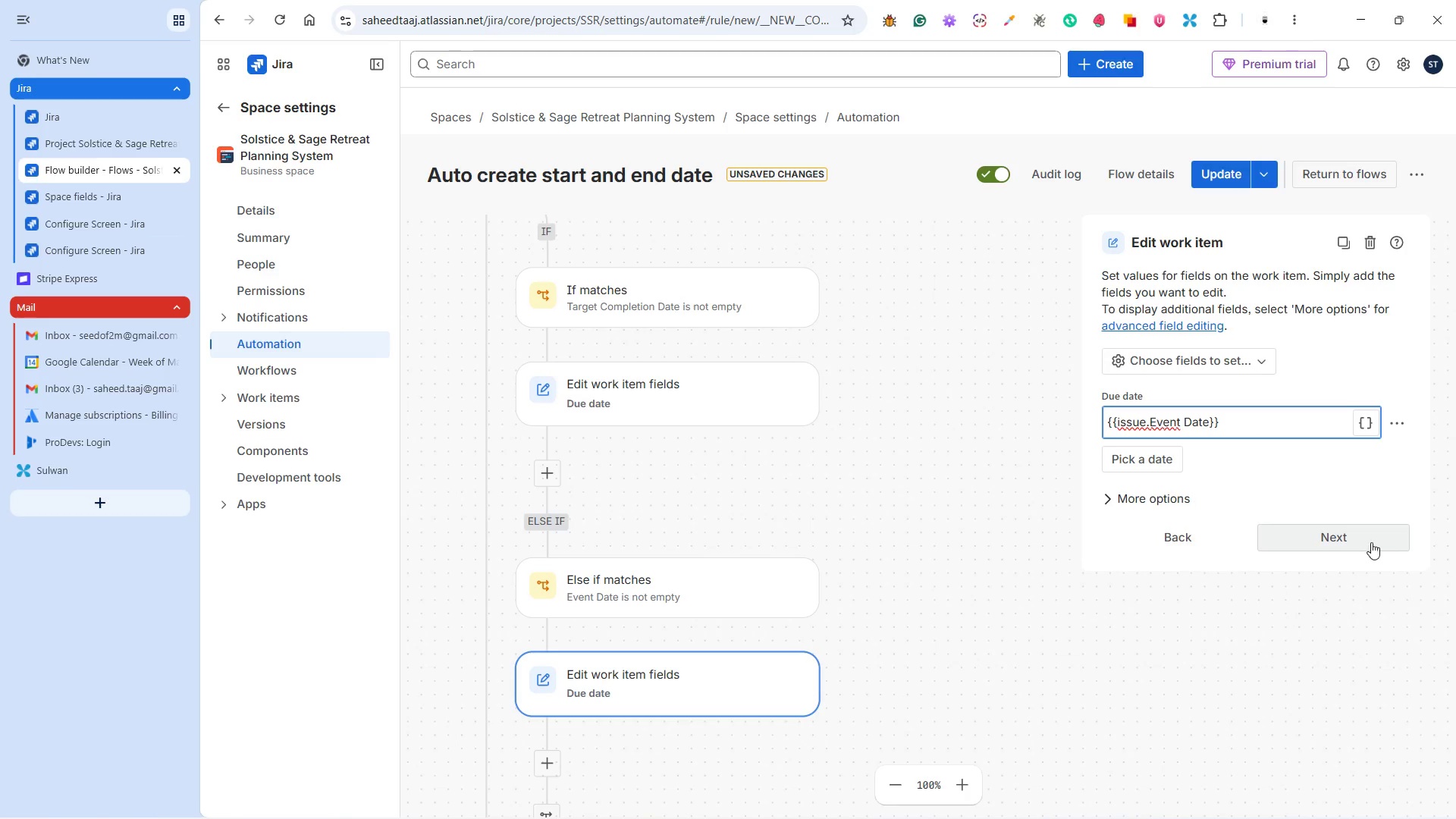 
scroll: coordinate [744, 561], scroll_direction: down, amount: 5.0
 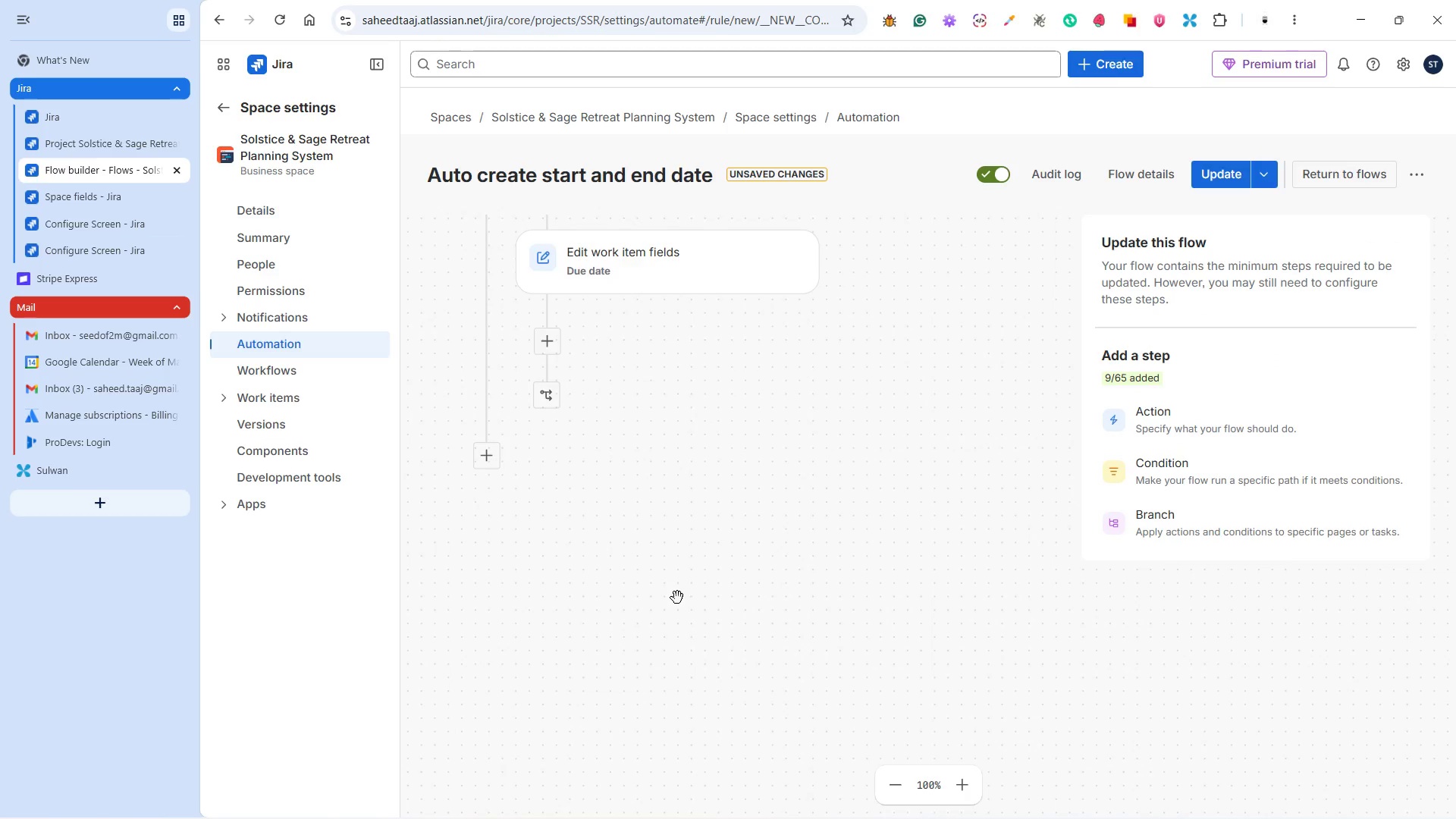 
scroll: coordinate [675, 595], scroll_direction: up, amount: 12.0
 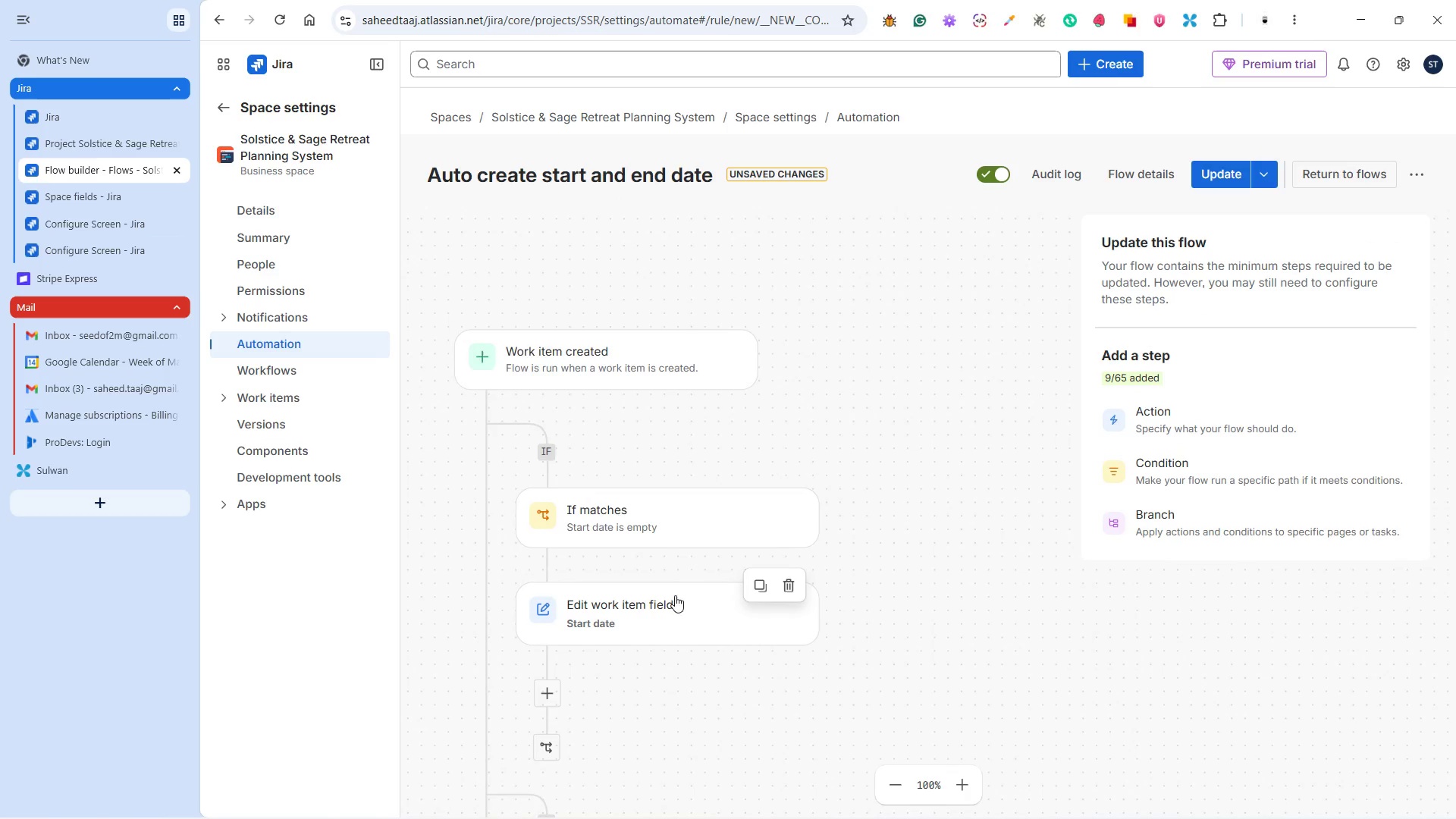 
scroll: coordinate [675, 595], scroll_direction: down, amount: 2.0
 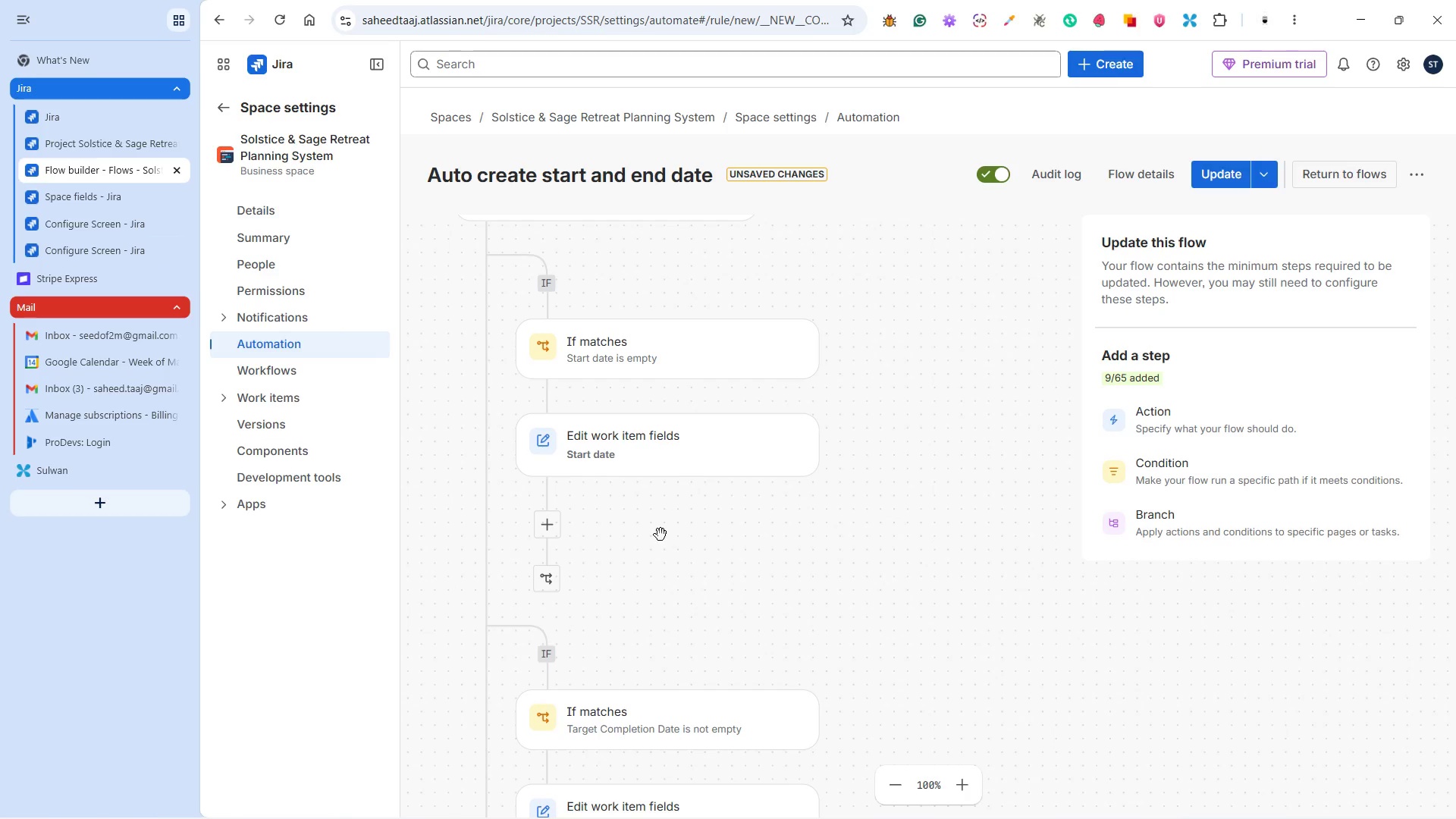 
wait(5.87)
 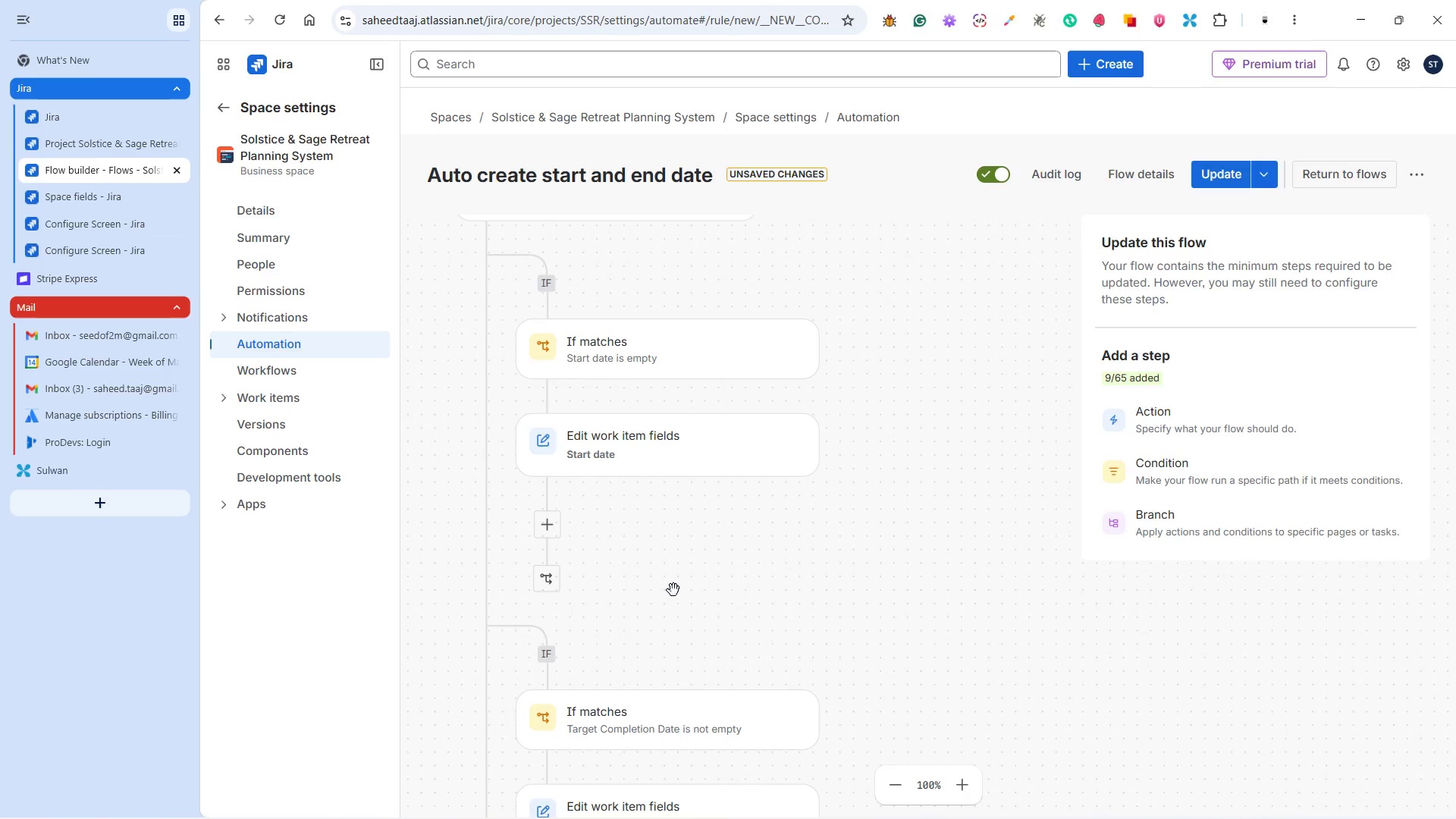 
scroll: coordinate [654, 521], scroll_direction: down, amount: 8.0
 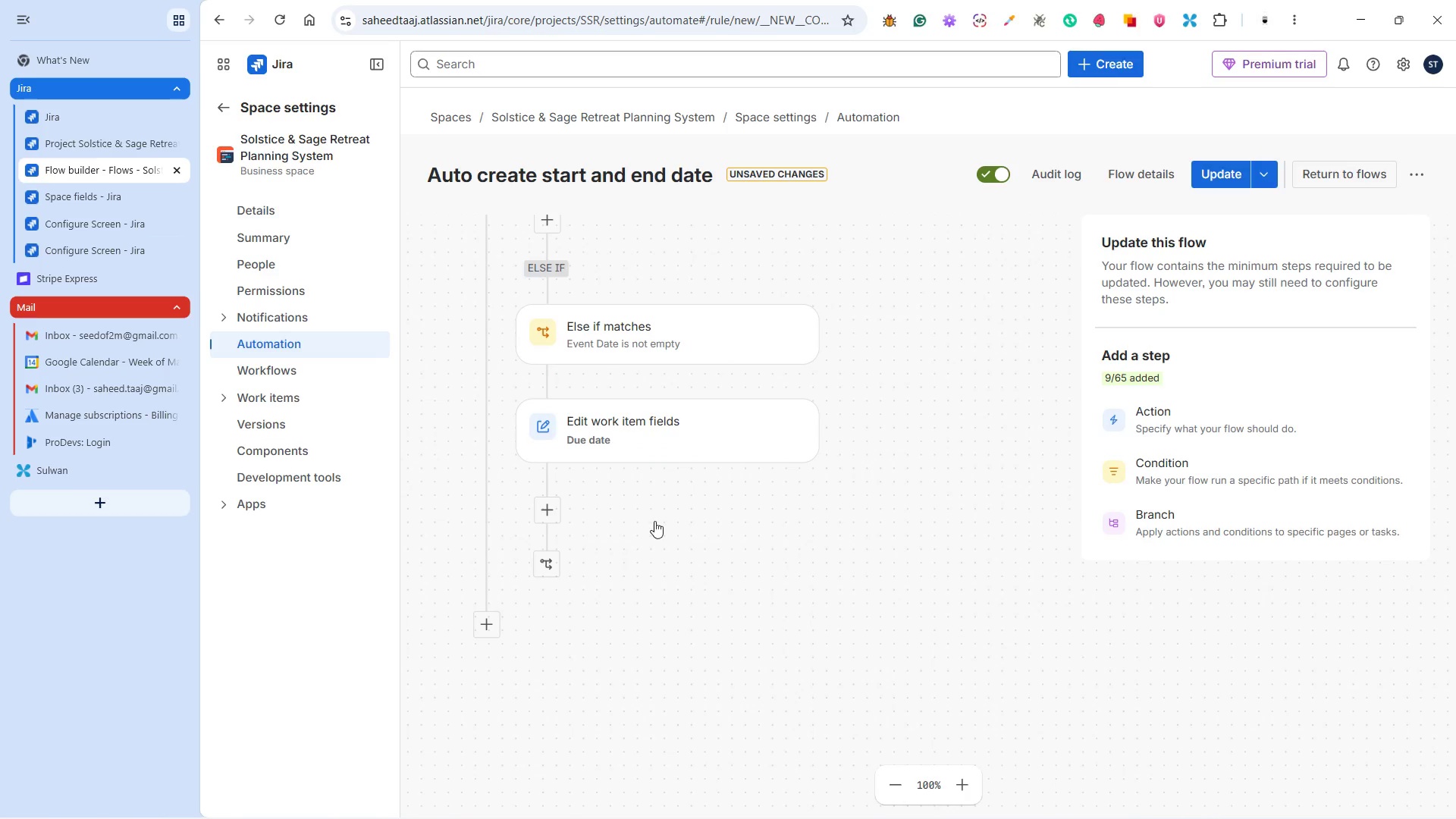 
scroll: coordinate [654, 521], scroll_direction: up, amount: 6.0
 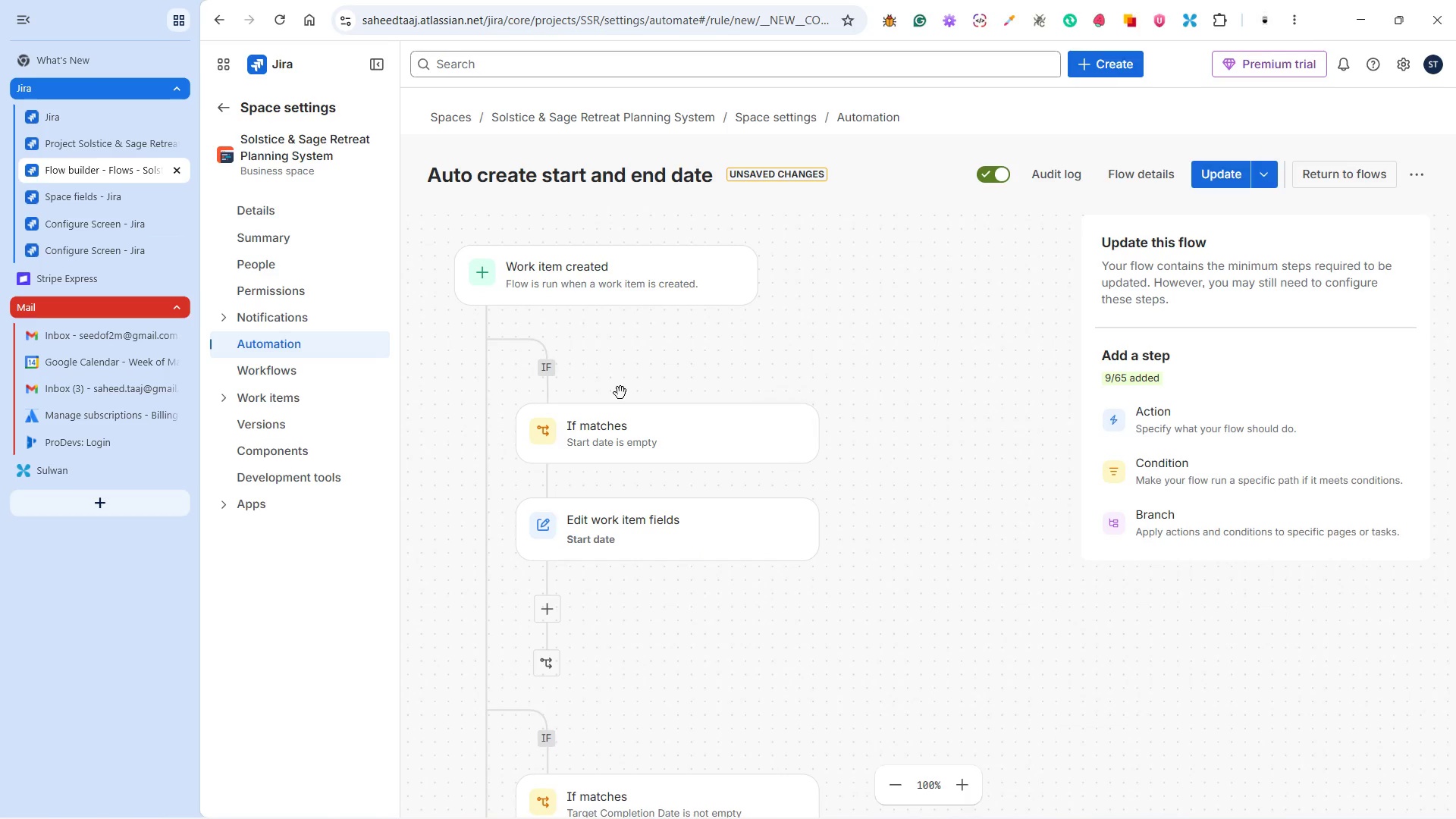 
left_click([547, 369])
 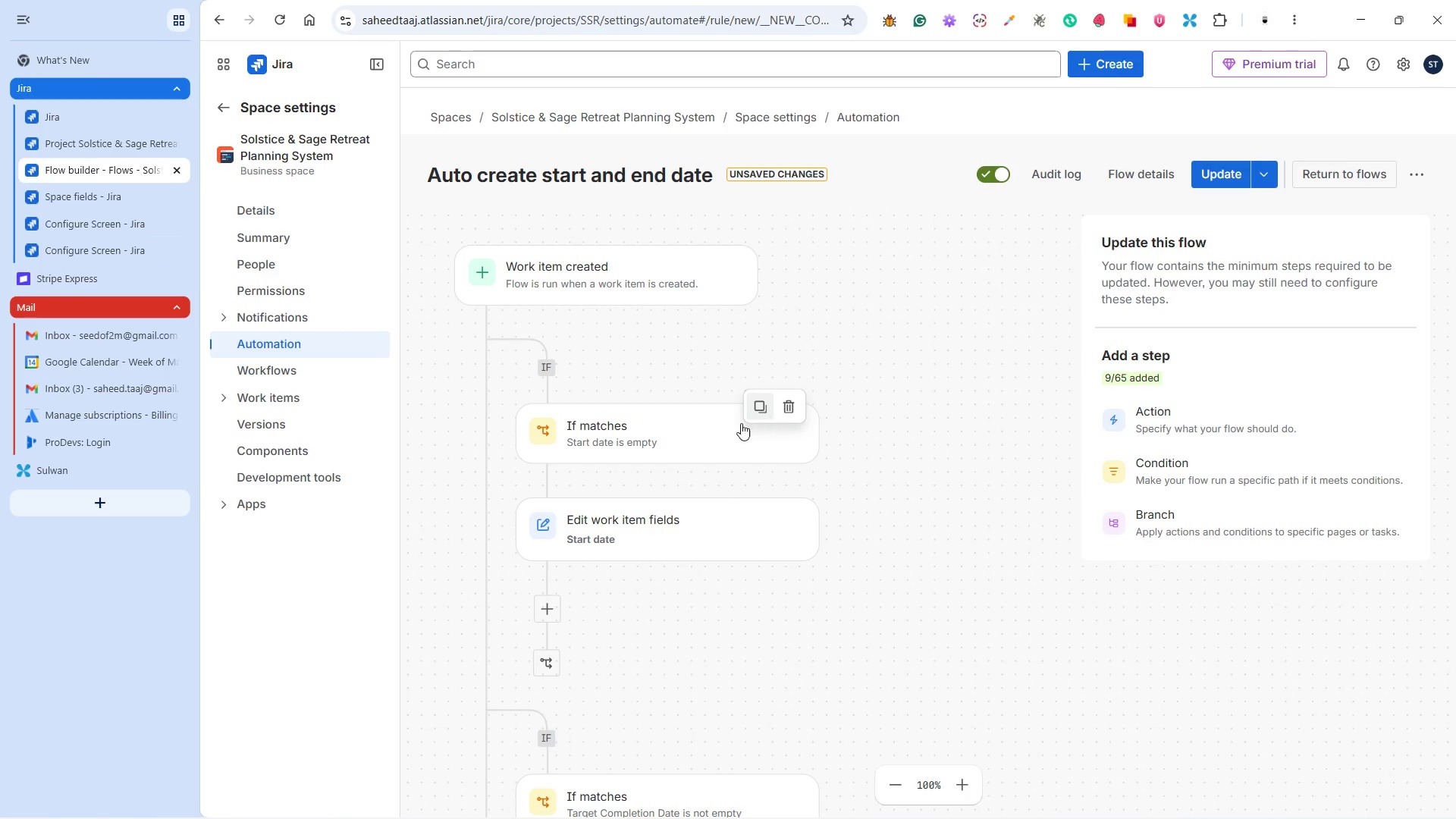 
left_click([679, 429])
 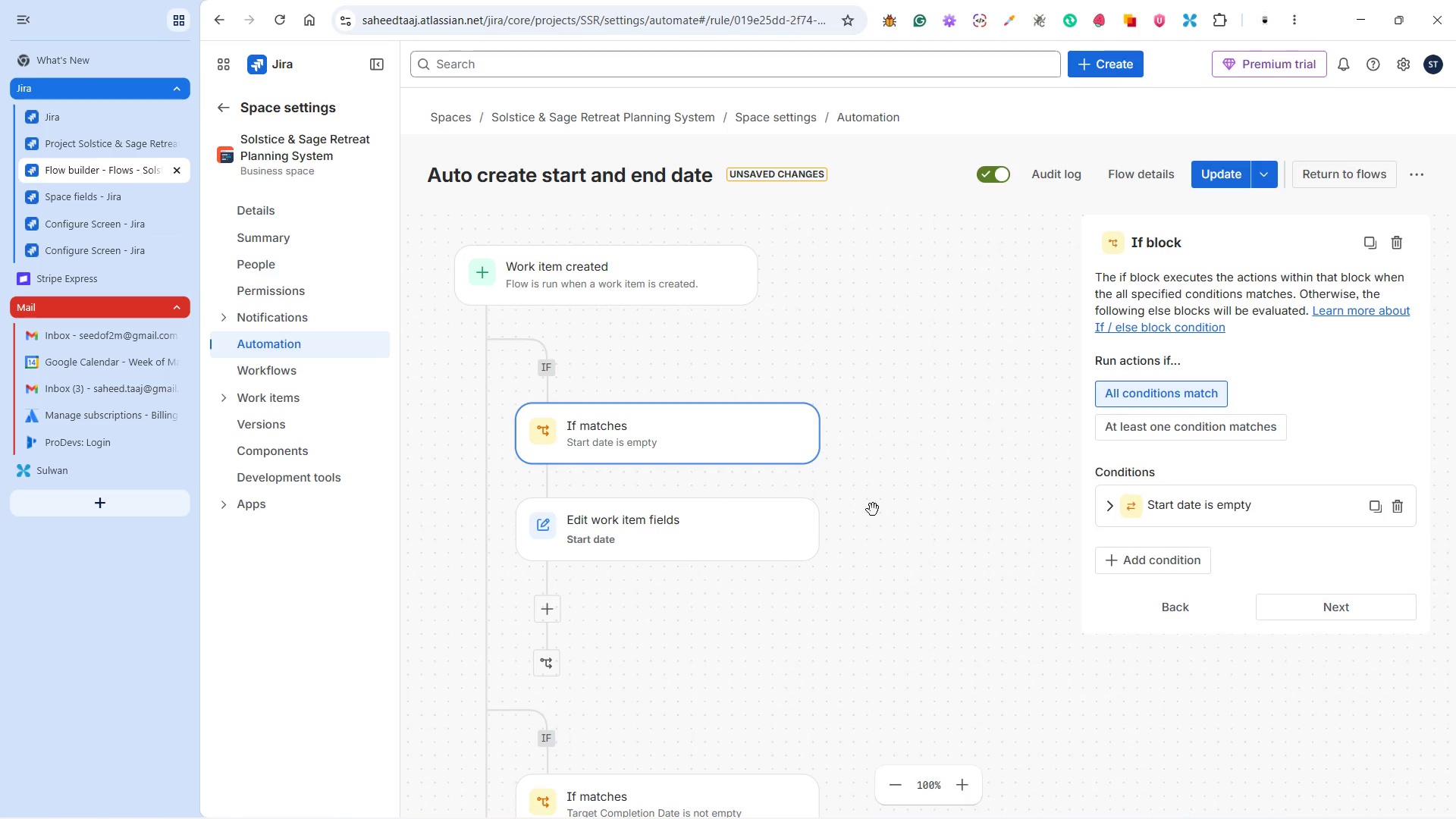 
scroll: coordinate [900, 482], scroll_direction: down, amount: 9.0
 